 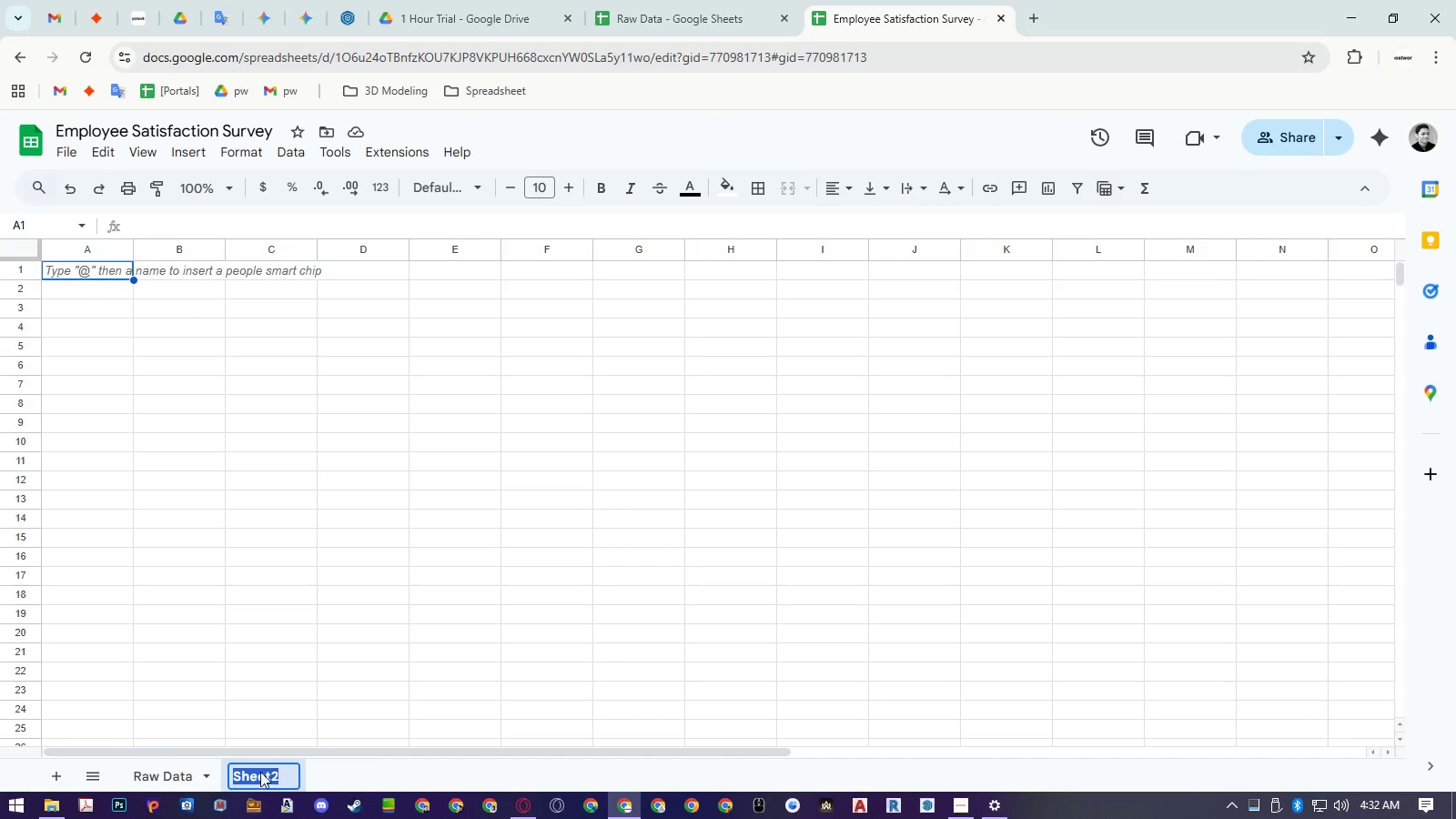 
key(Control+ControlLeft)
 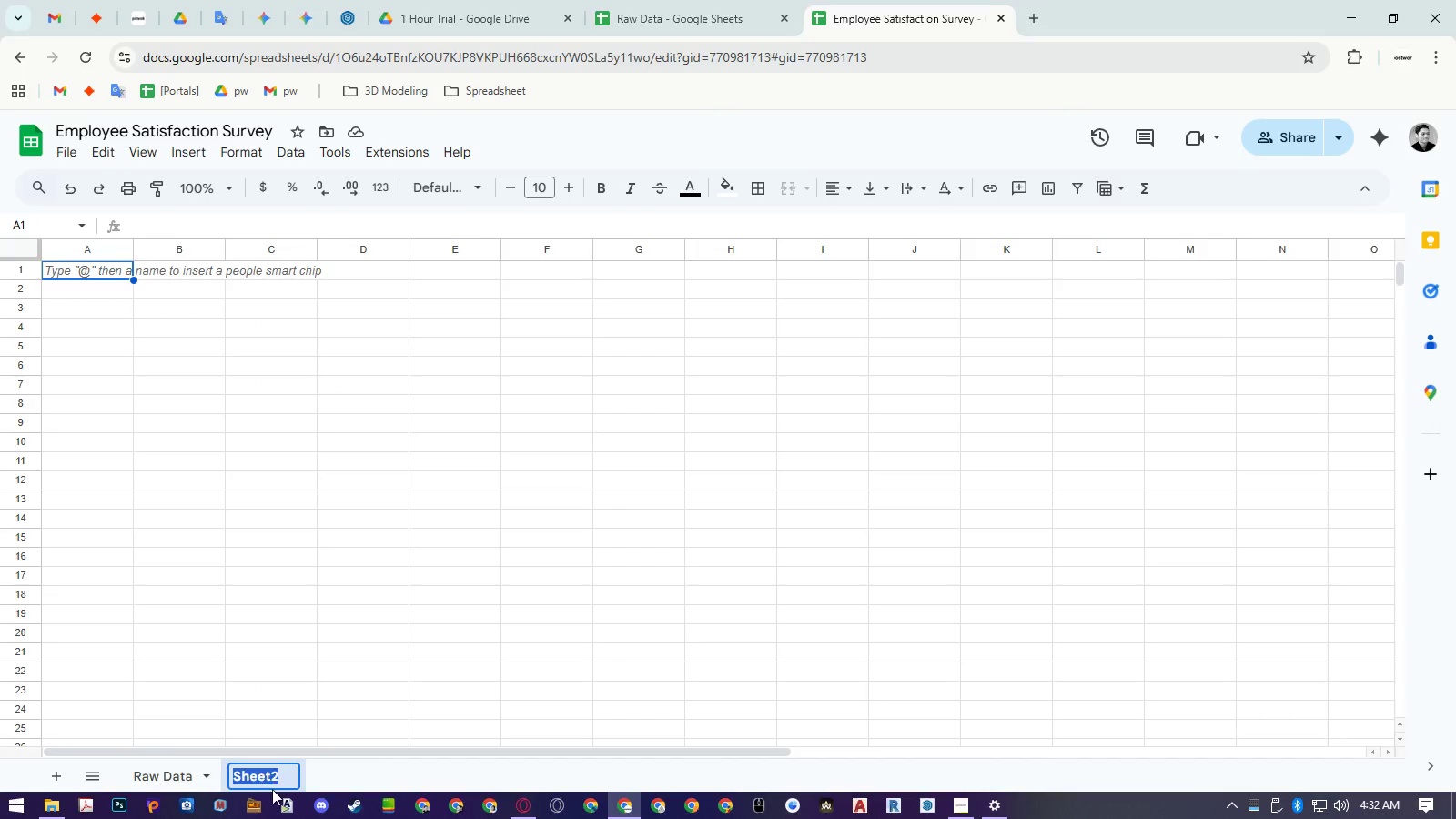 
key(Control+V)
 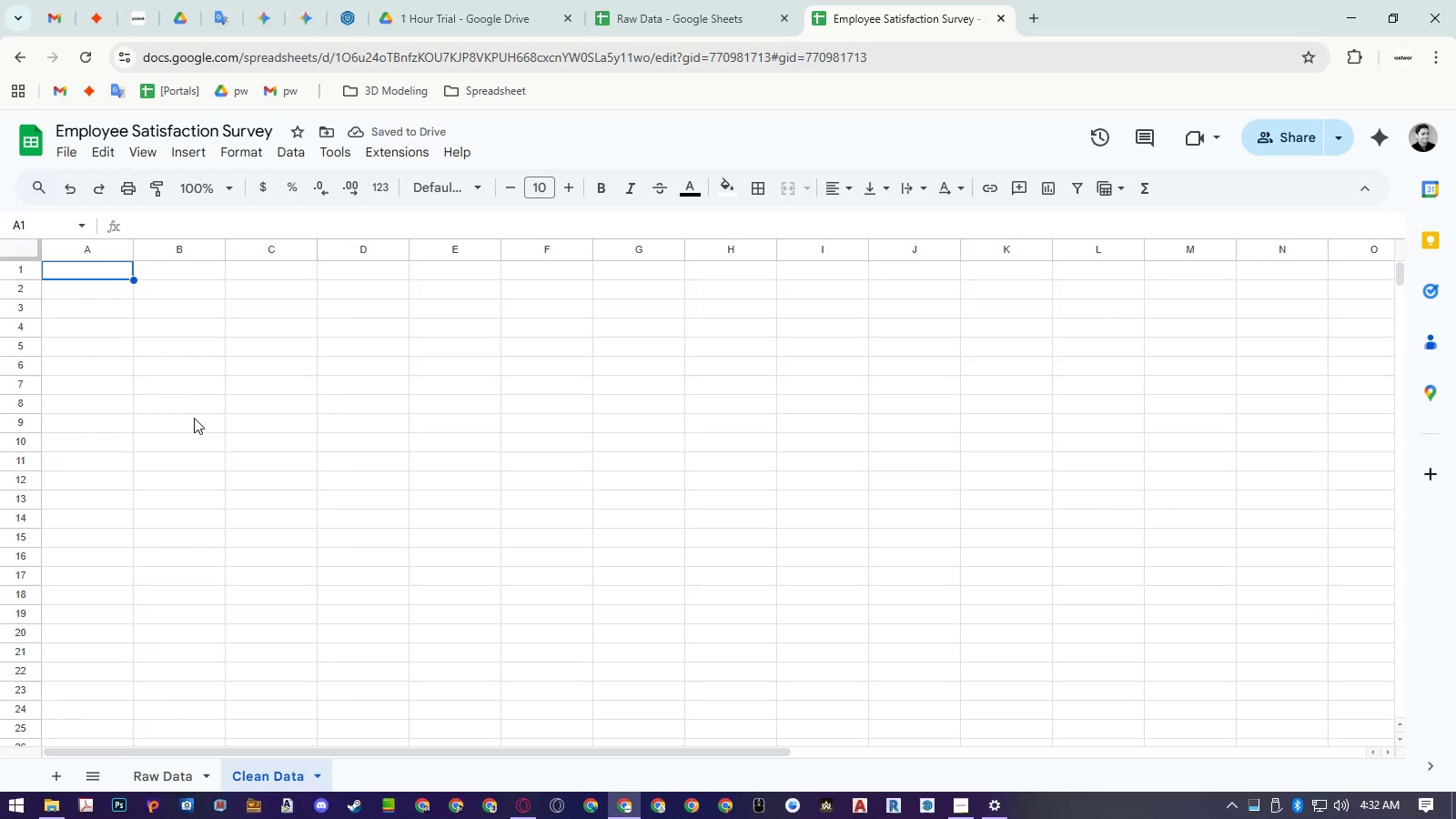 
left_click([174, 773])
 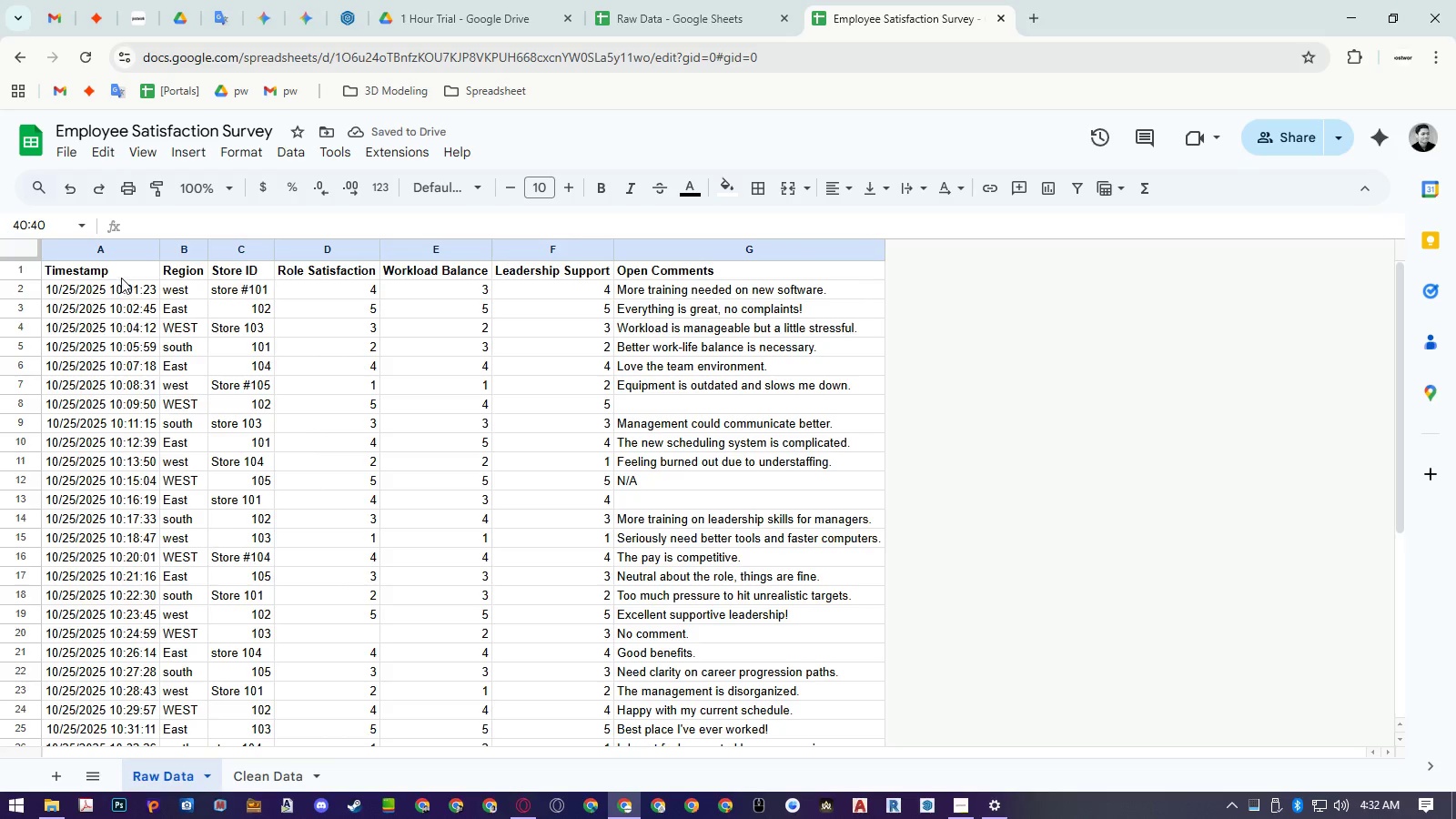 
left_click_drag(start_coordinate=[120, 275], to_coordinate=[653, 268])
 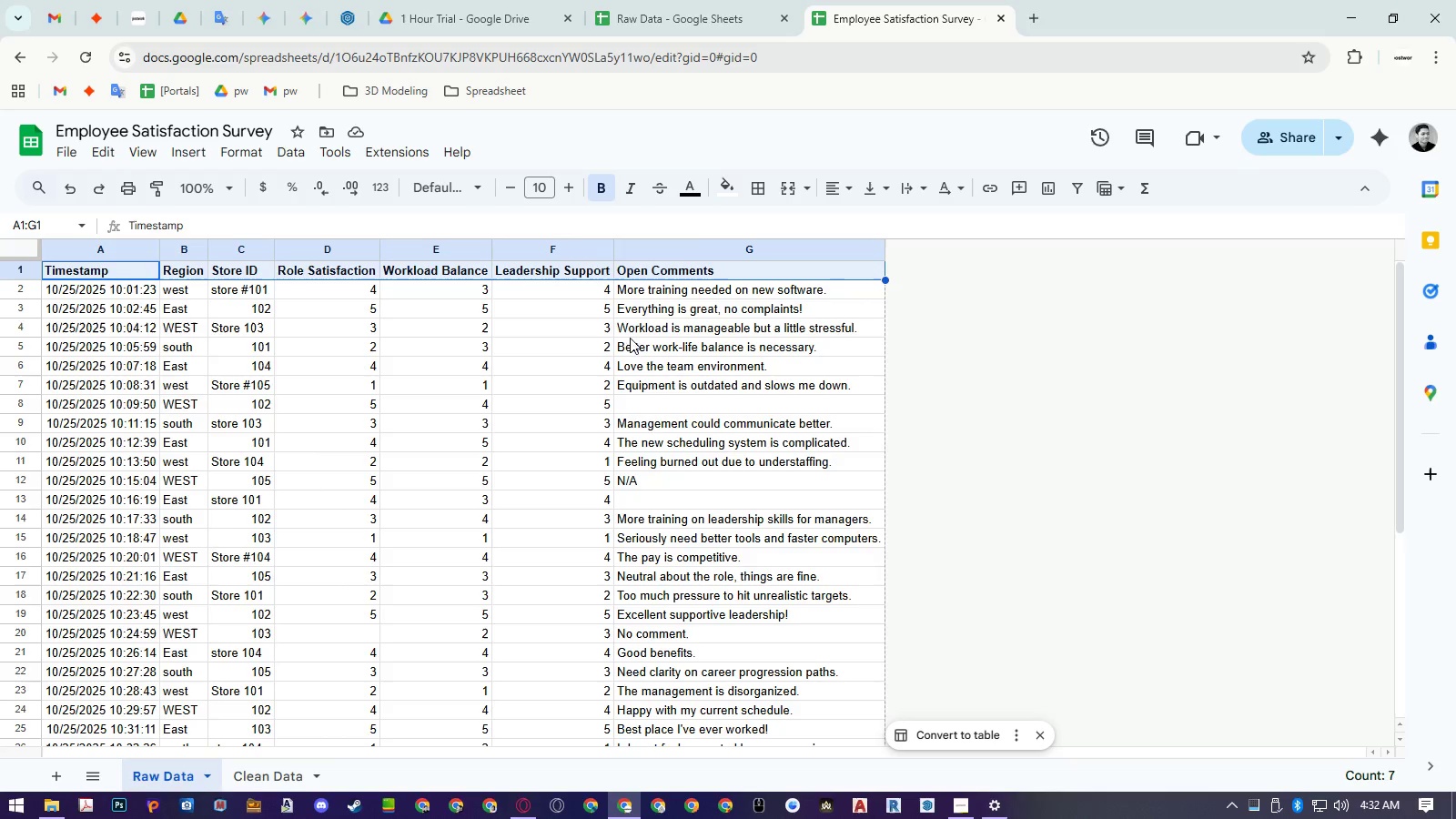 
key(Control+ControlLeft)
 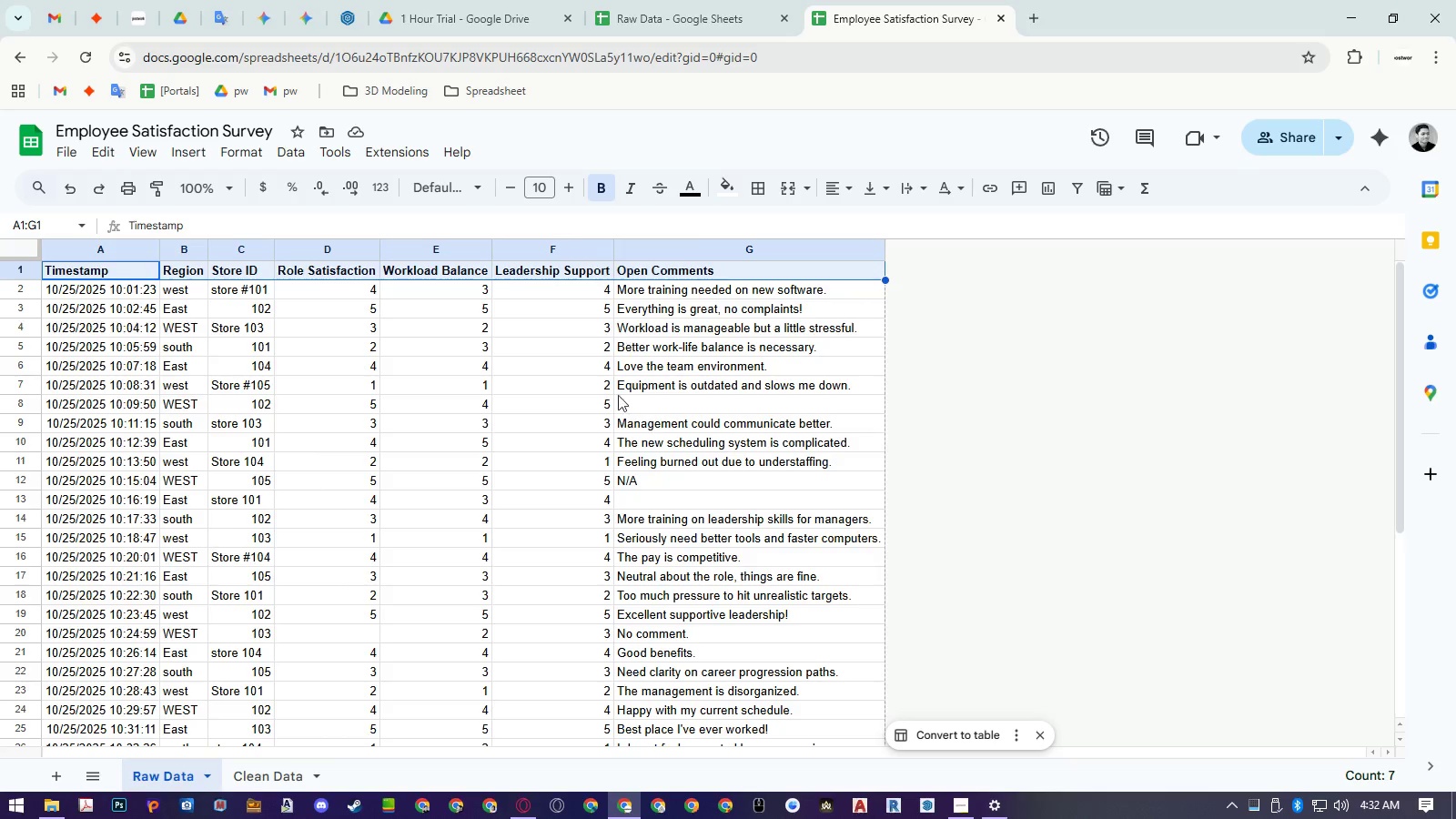 
key(C)
 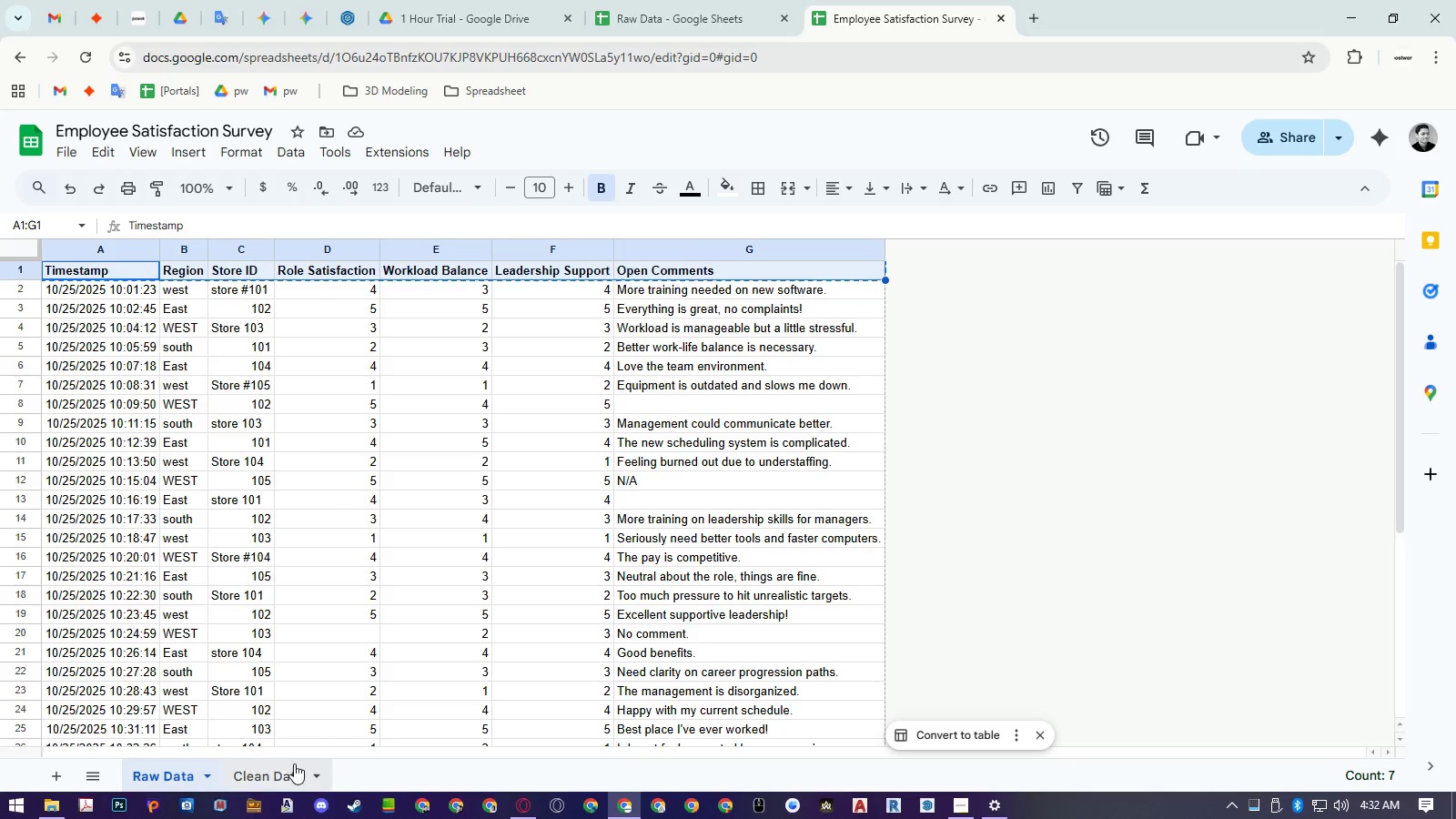 
left_click([278, 771])
 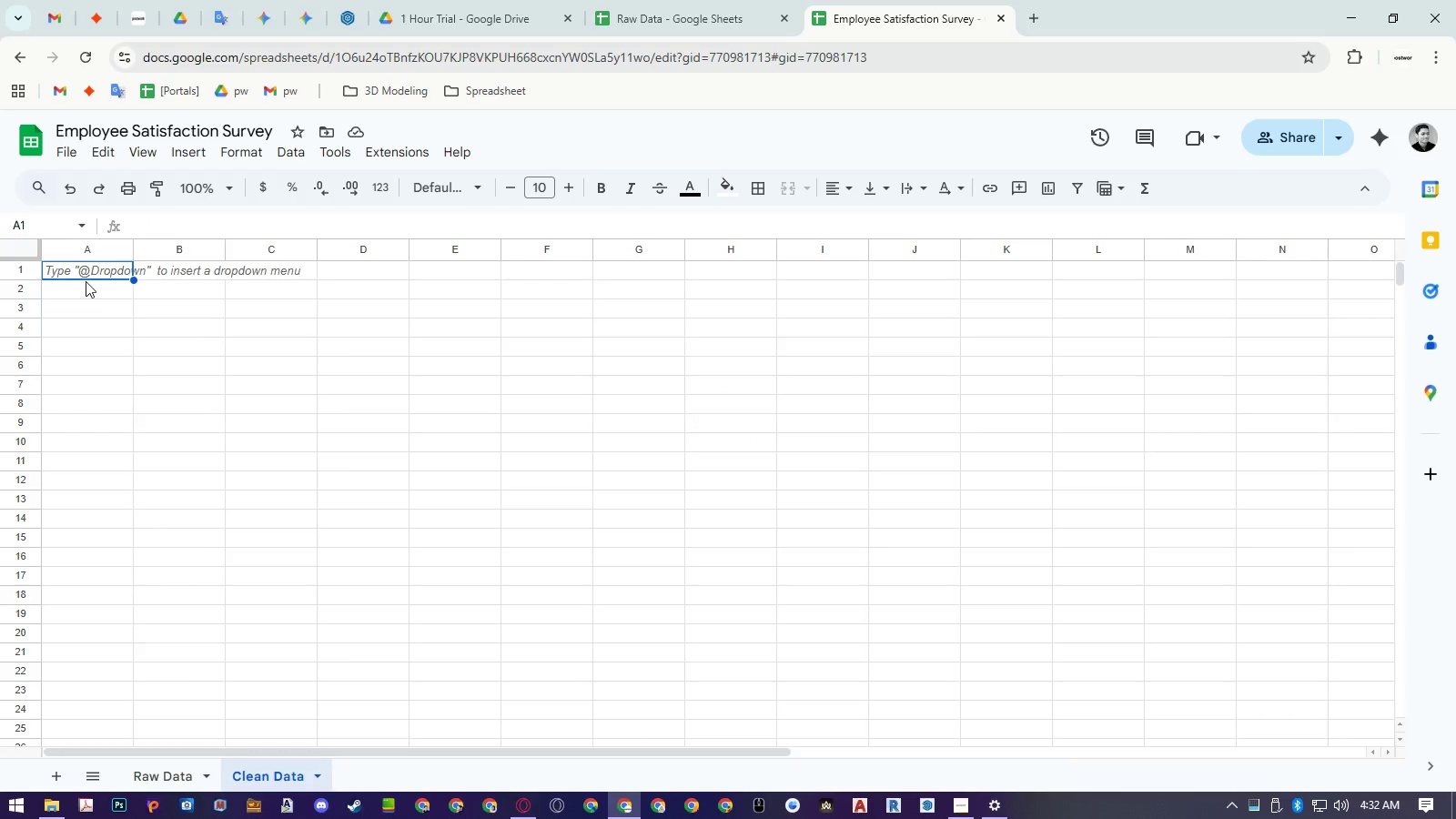 
left_click([86, 268])
 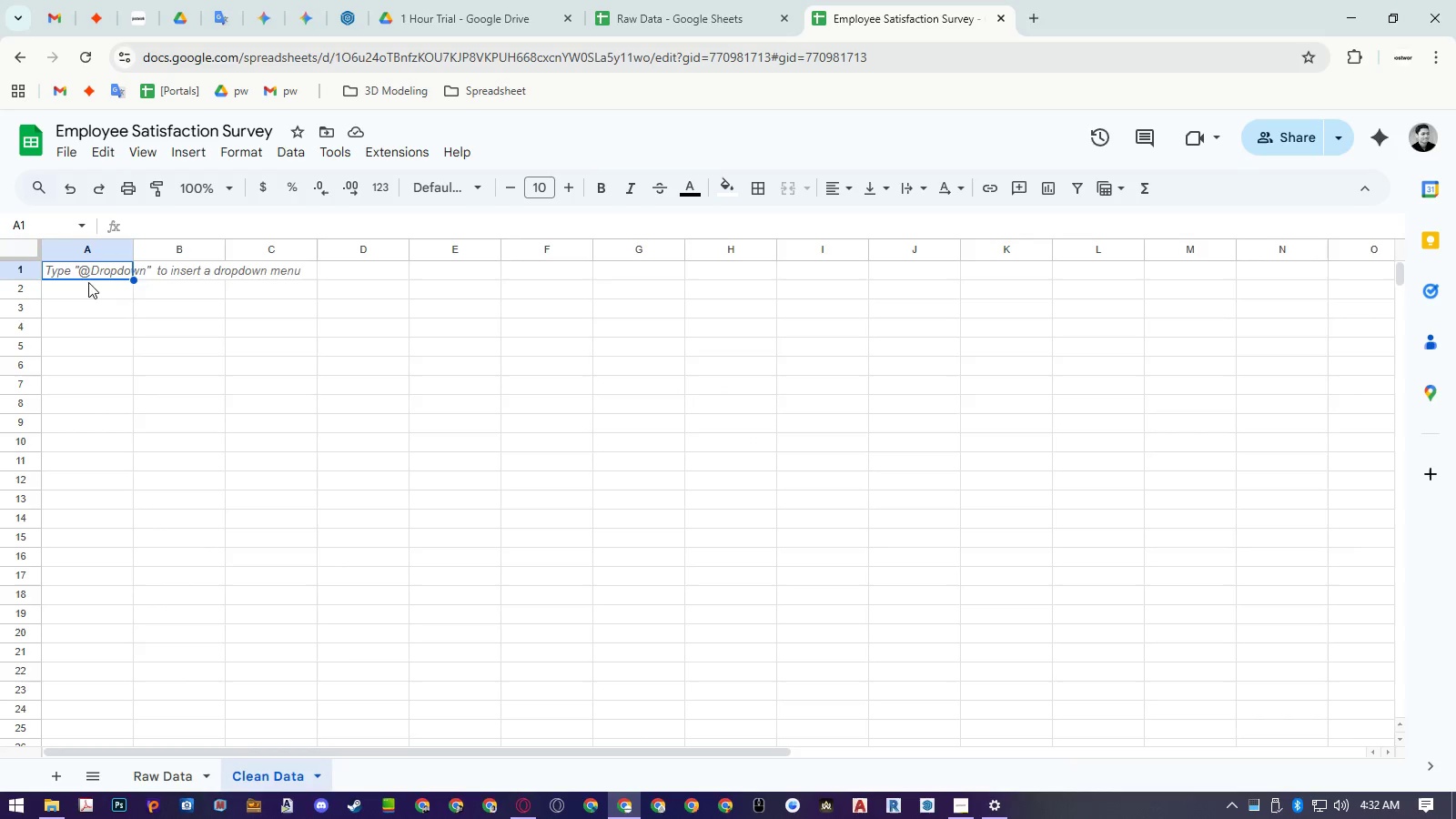 
key(Control+ControlLeft)
 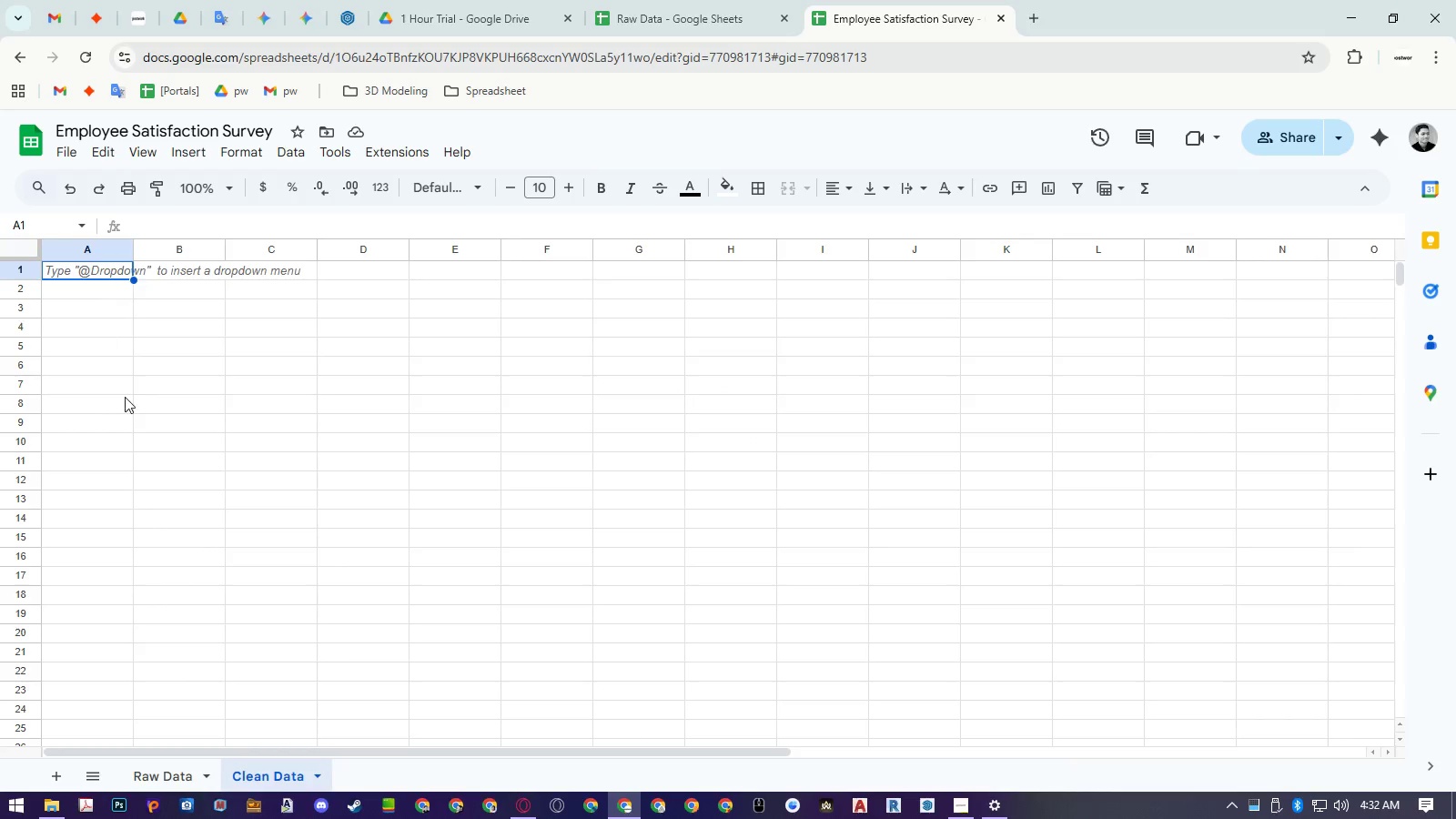 
key(Control+Shift+ShiftLeft)
 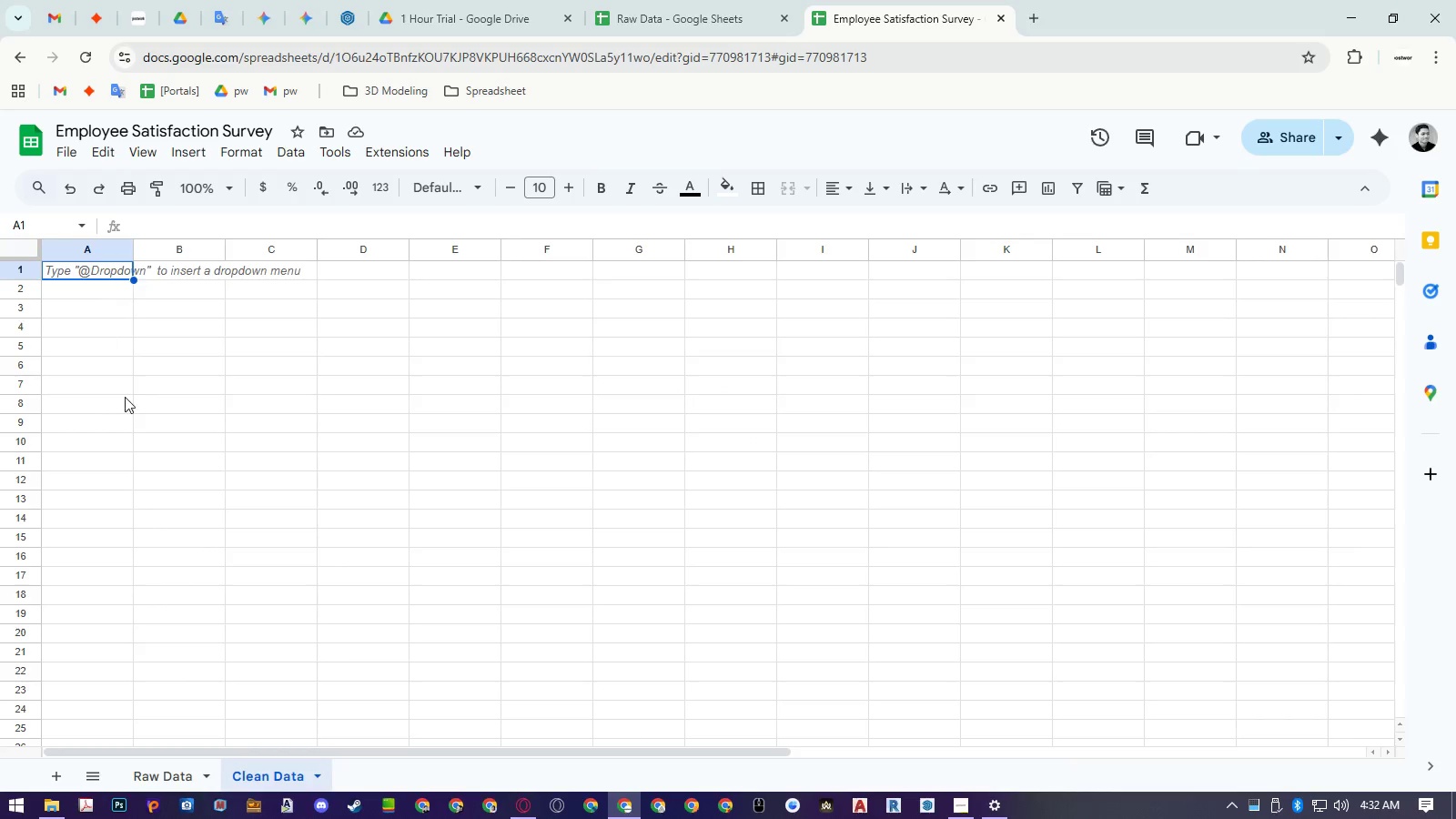 
key(Control+Shift+V)
 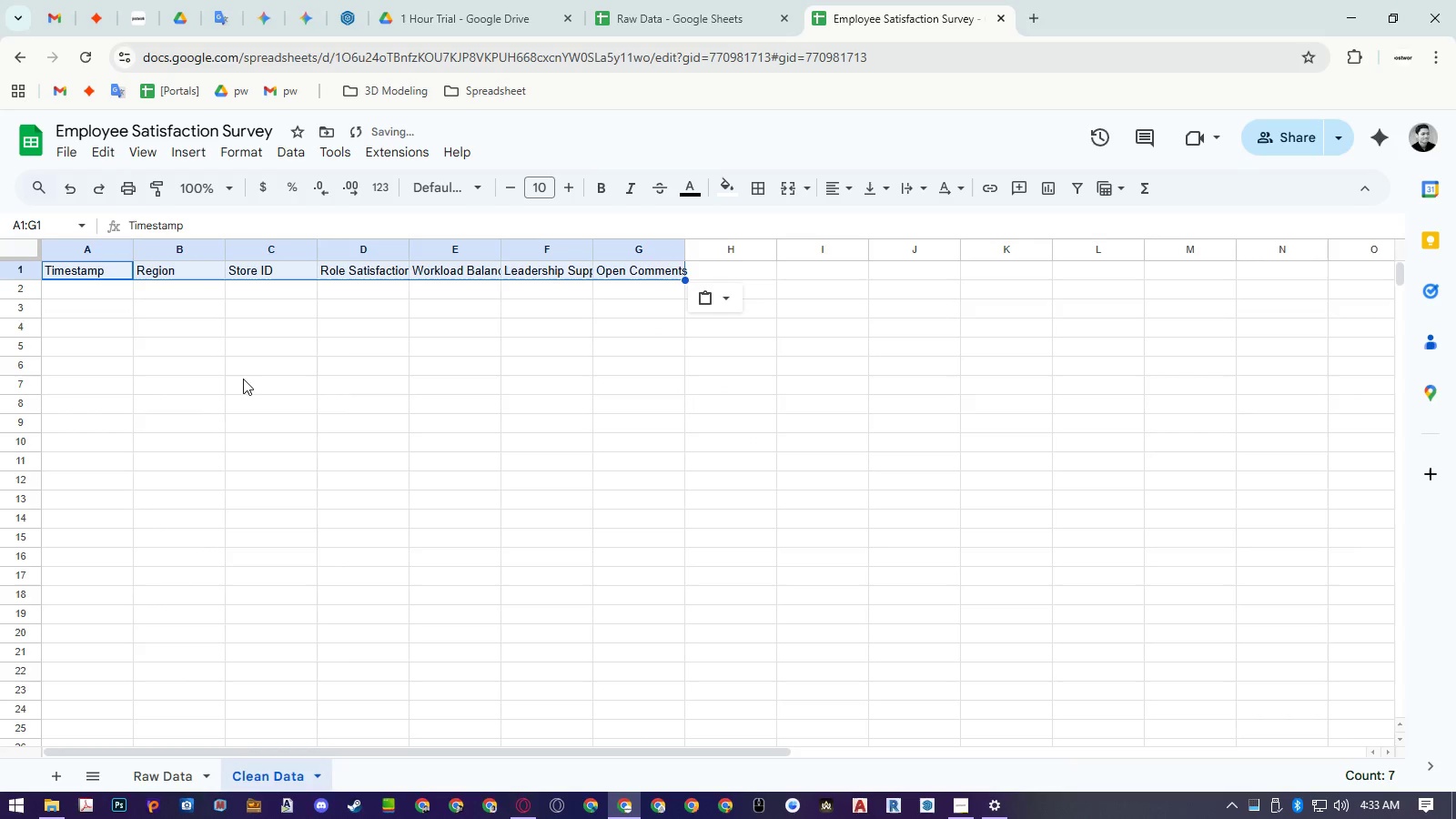 
left_click([247, 377])
 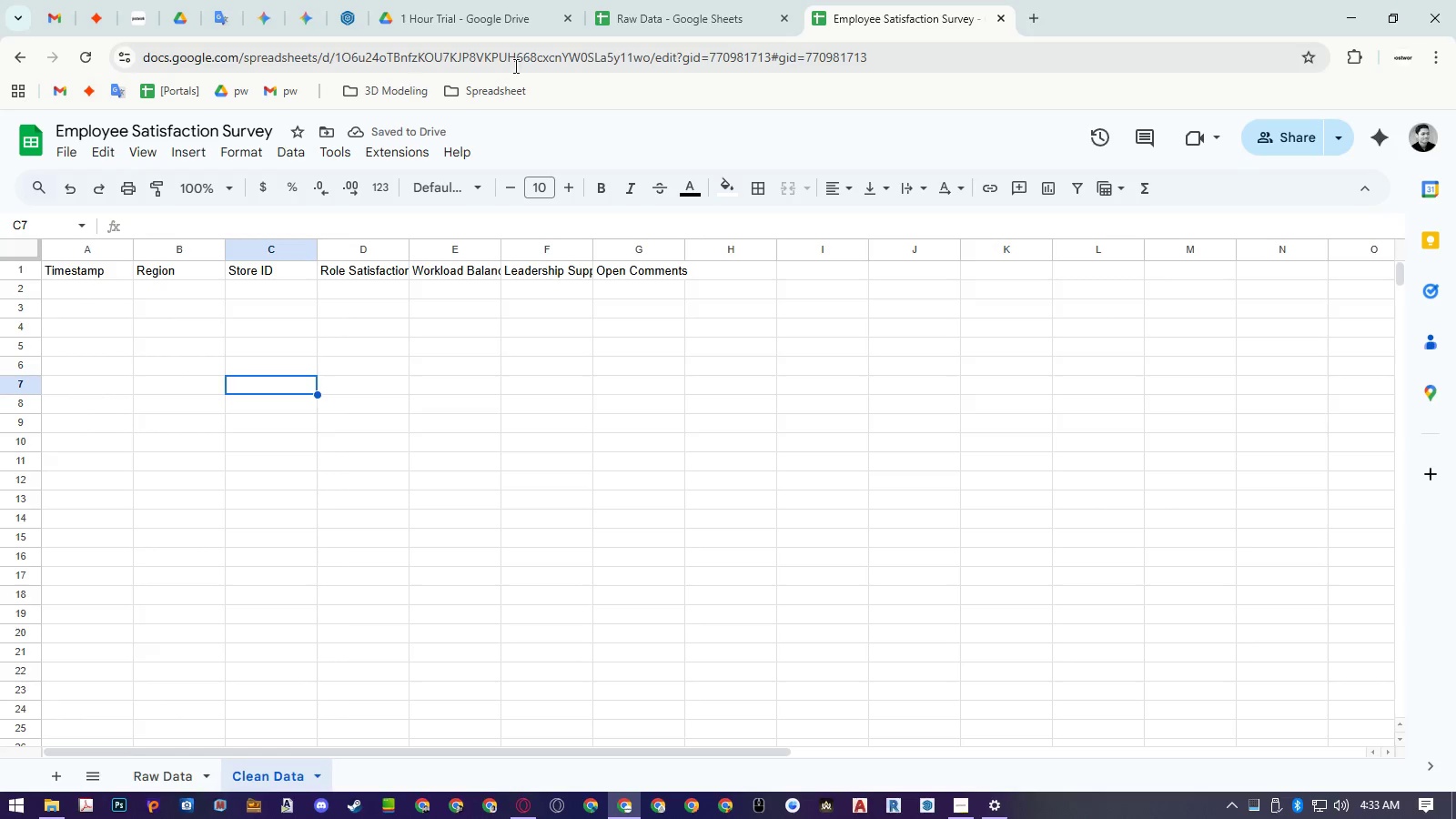 
left_click_drag(start_coordinate=[616, 243], to_coordinate=[117, 253])
 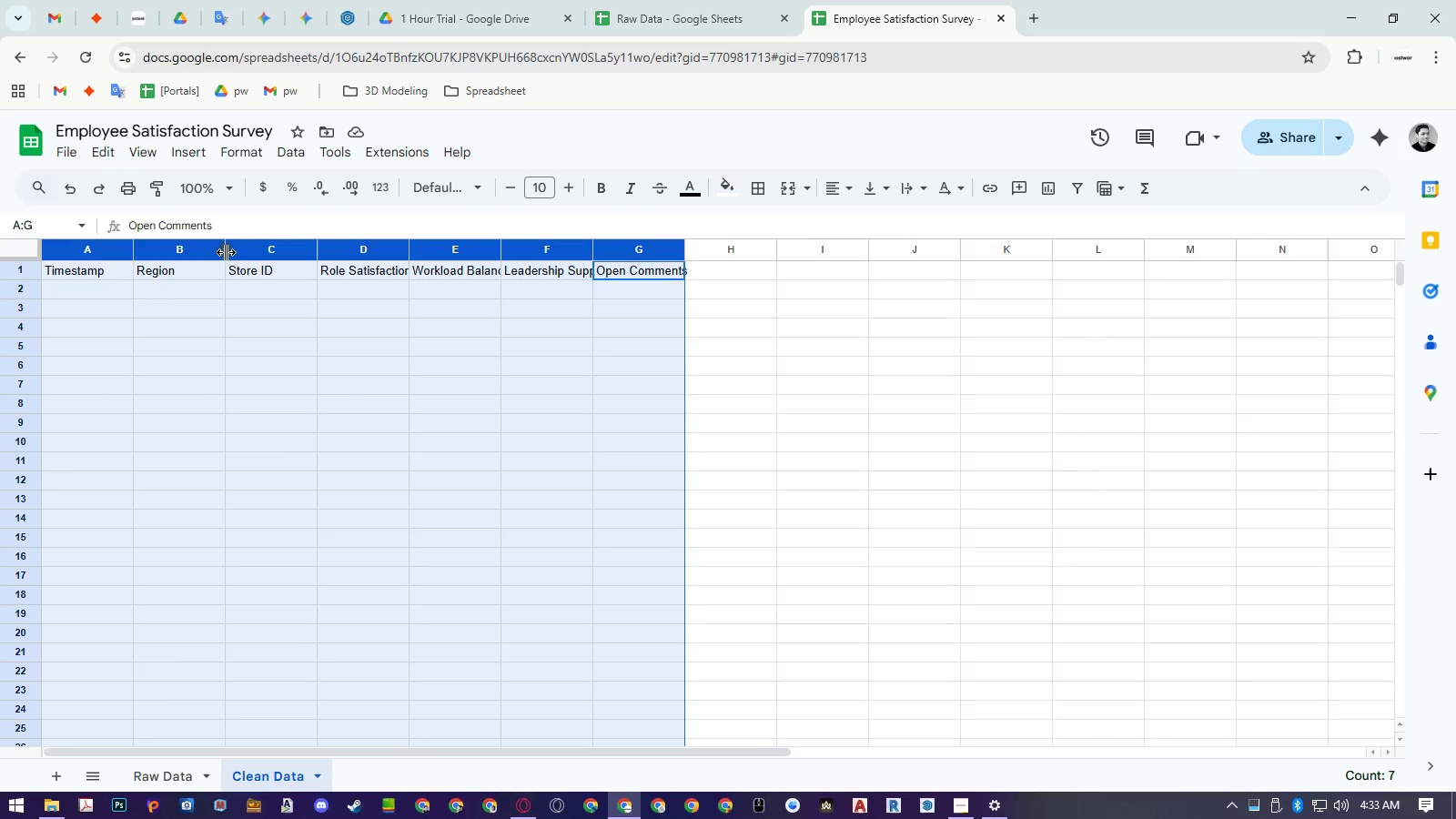 
double_click([226, 252])
 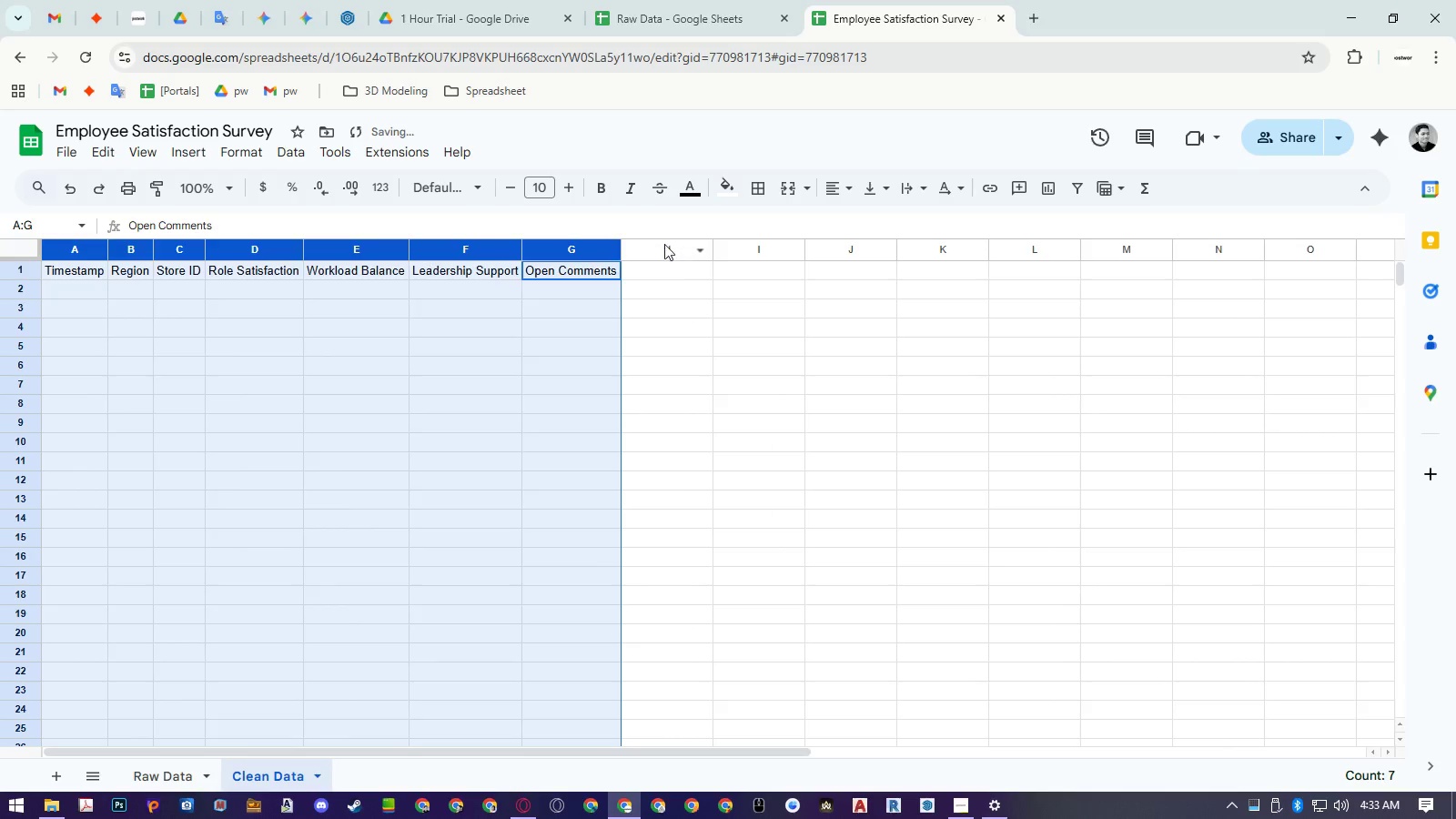 
left_click([737, 251])
 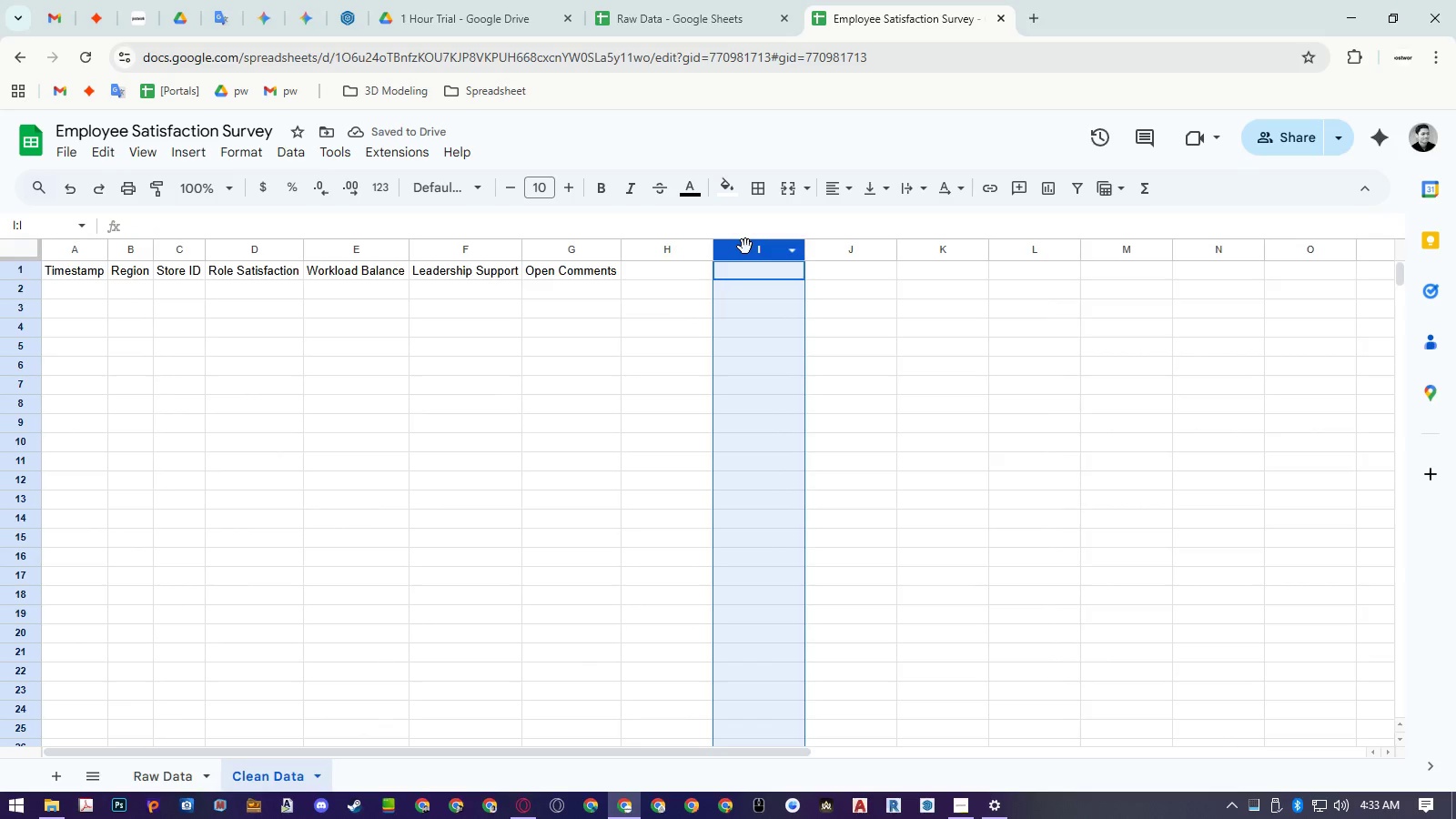 
left_click_drag(start_coordinate=[745, 247], to_coordinate=[52, 236])
 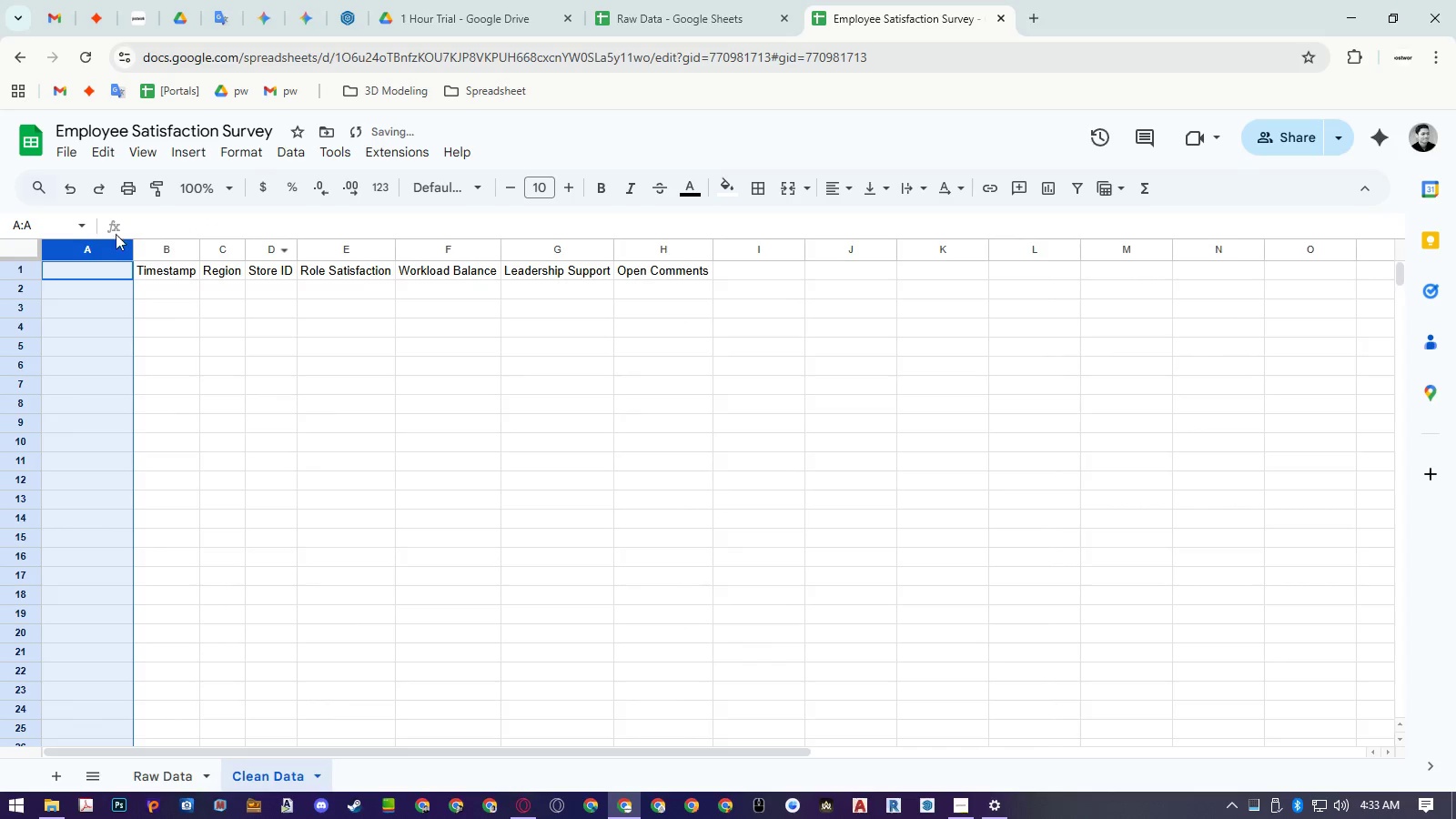 
right_click([98, 250])
 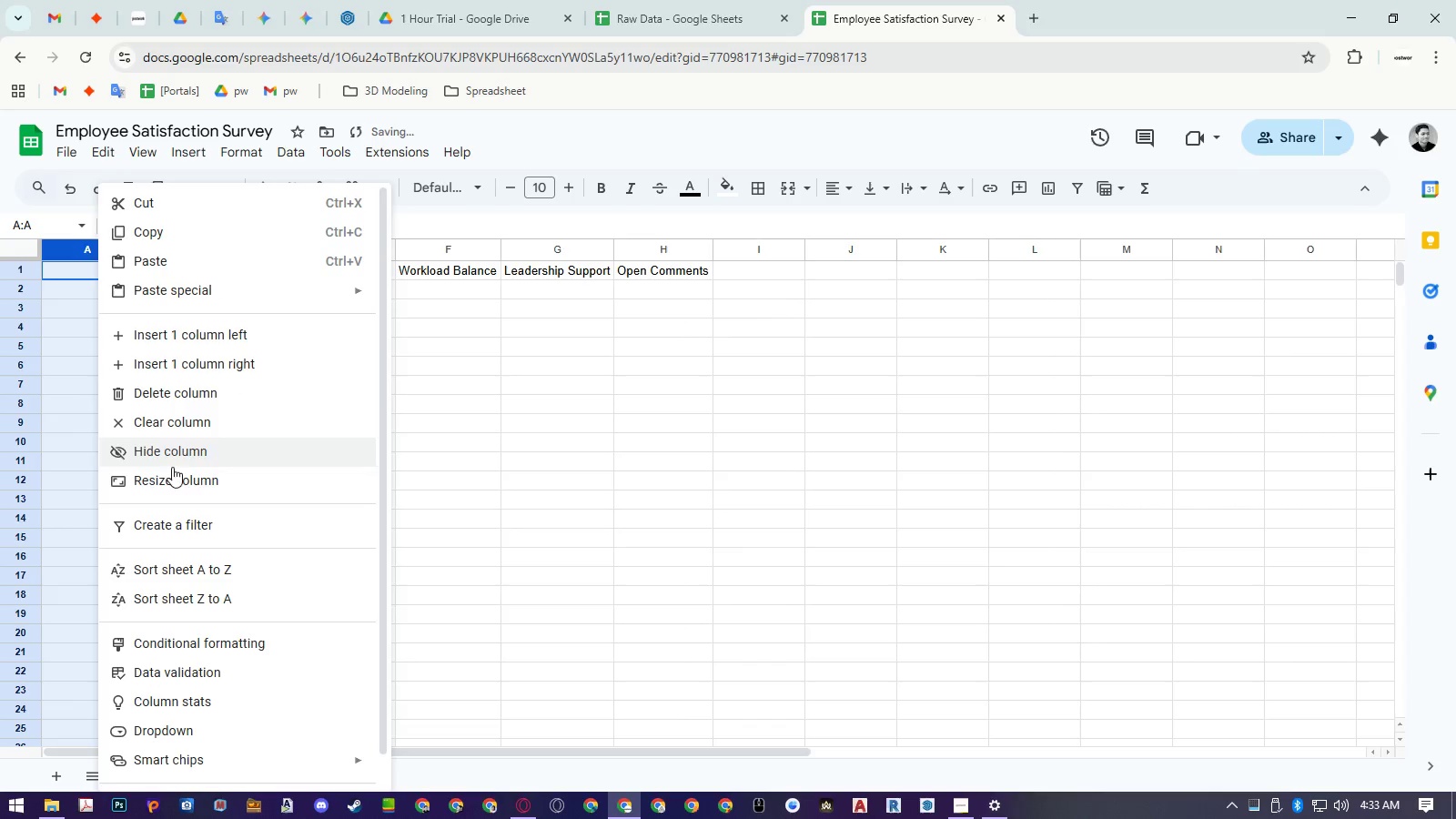 
left_click([170, 485])
 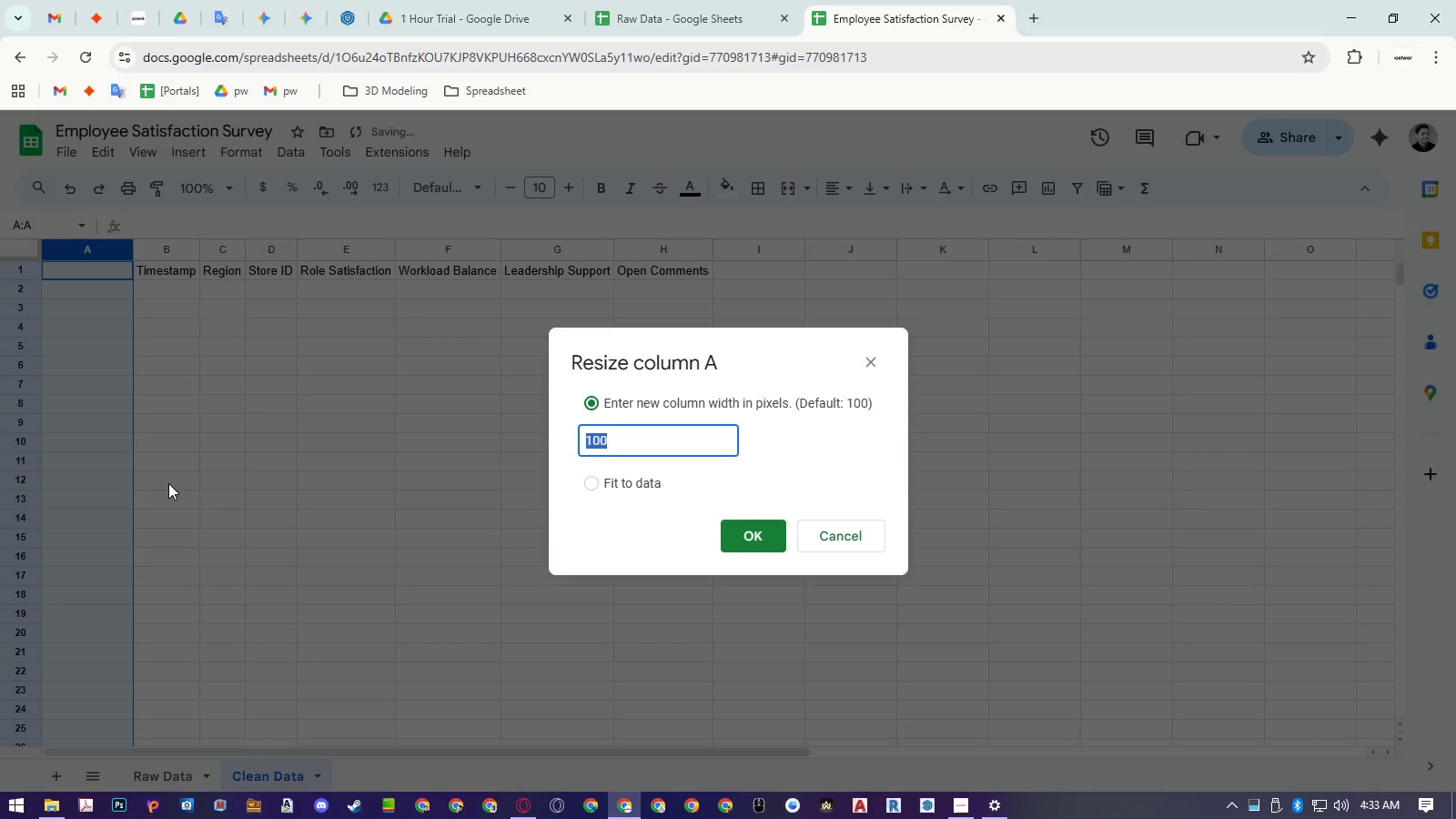 
key(Numpad3)
 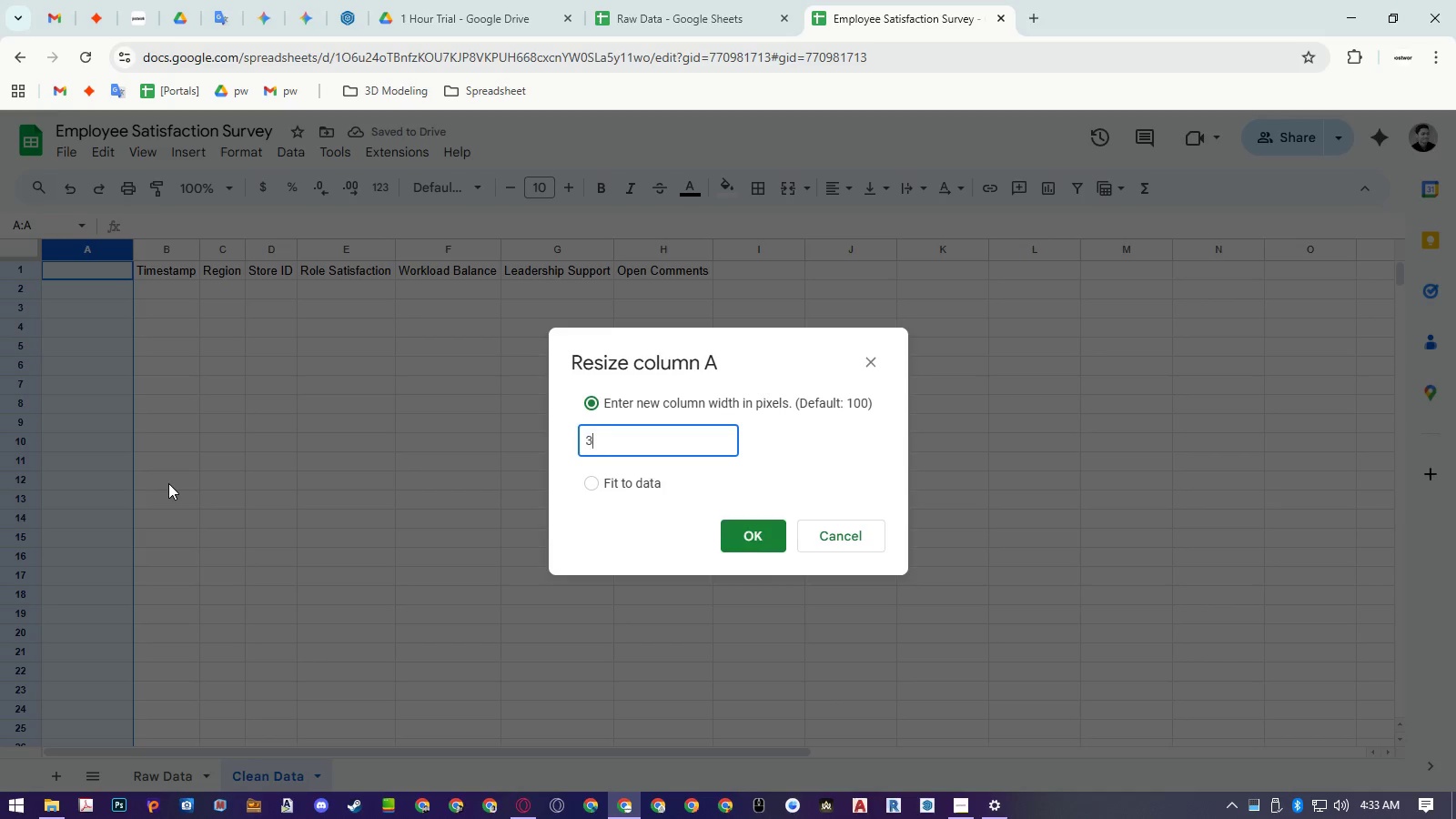 
key(Numpad0)
 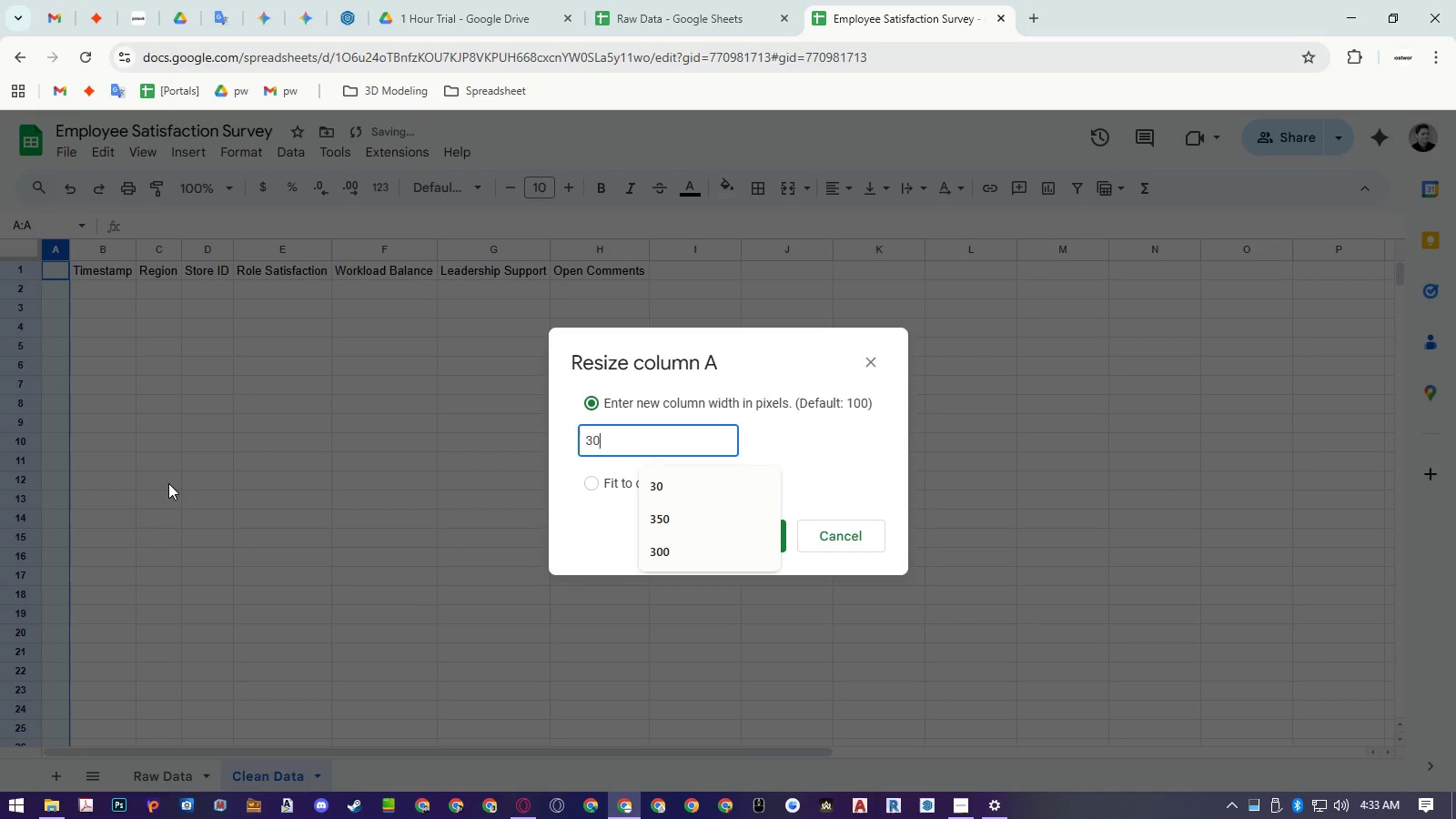 
key(NumpadEnter)
 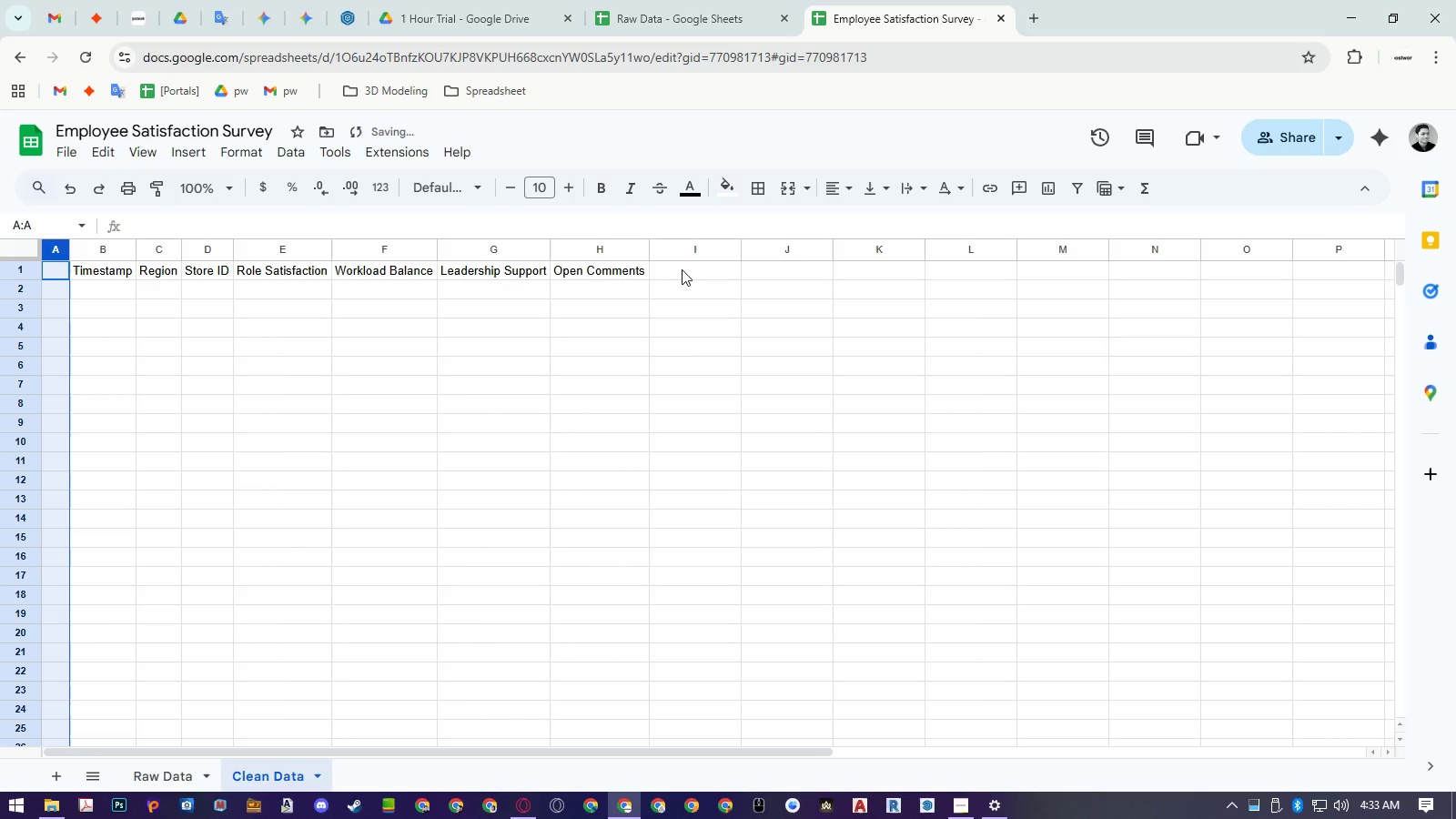 
right_click([690, 243])
 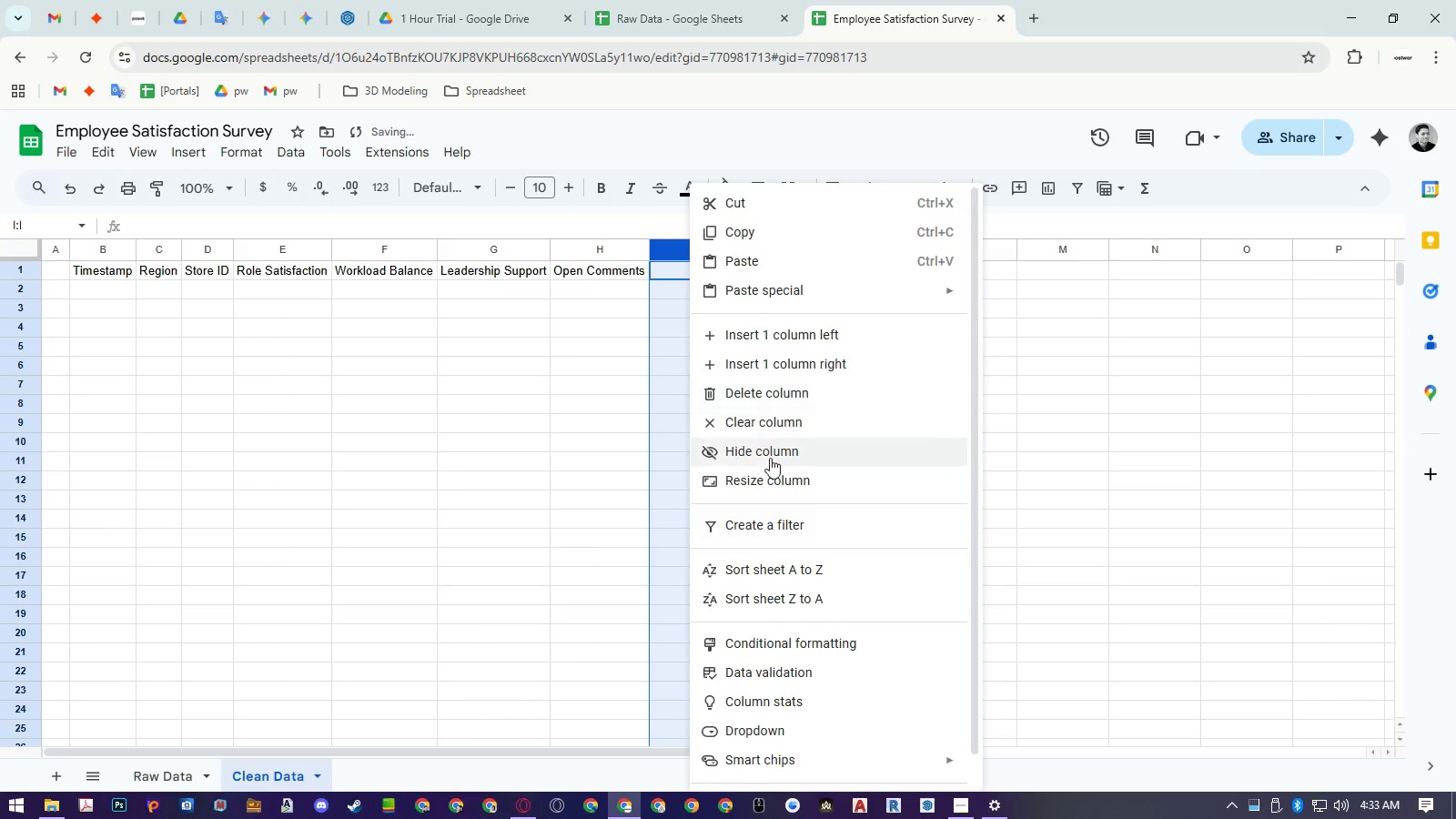 
left_click([770, 479])
 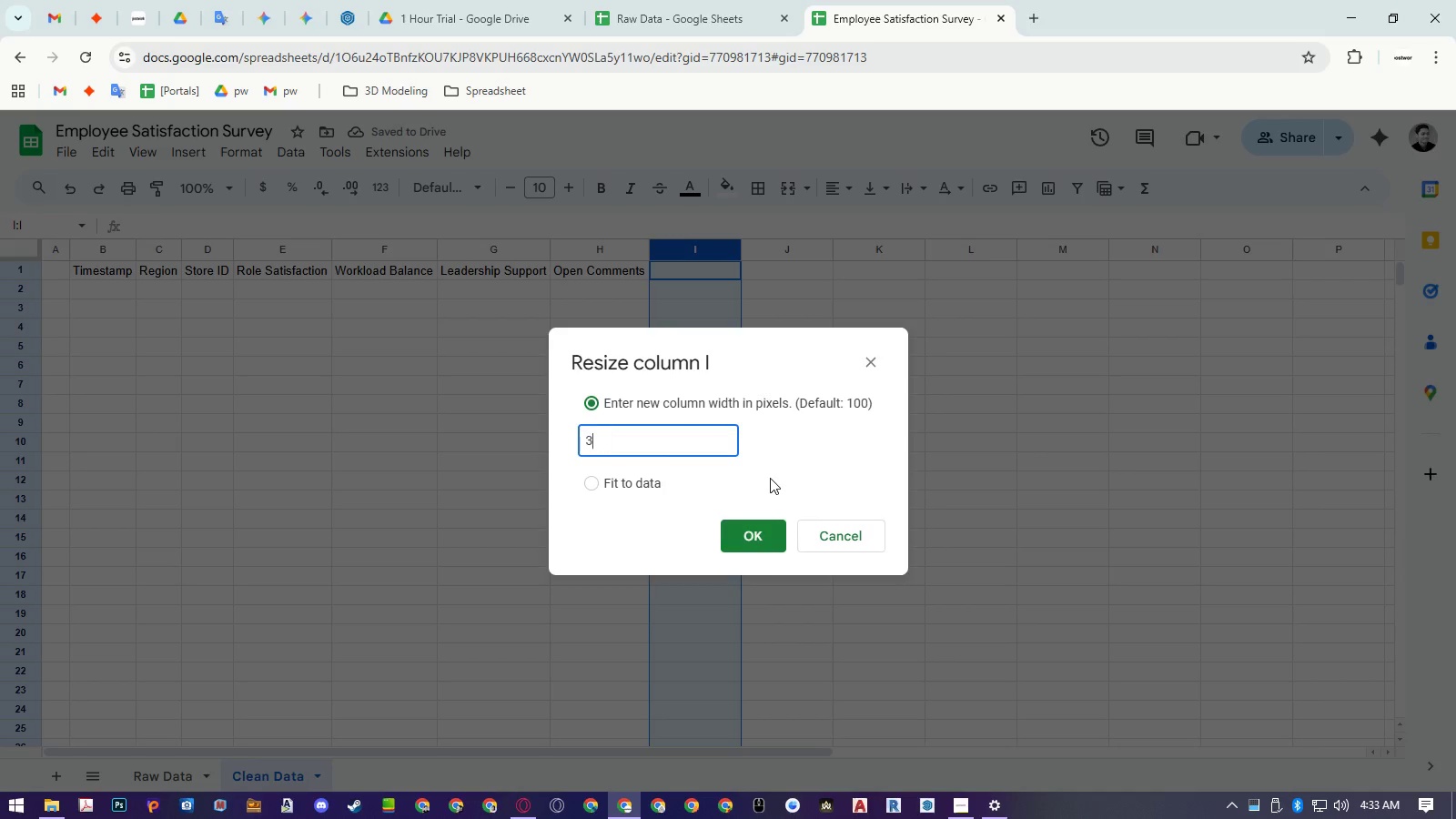 
key(Numpad3)
 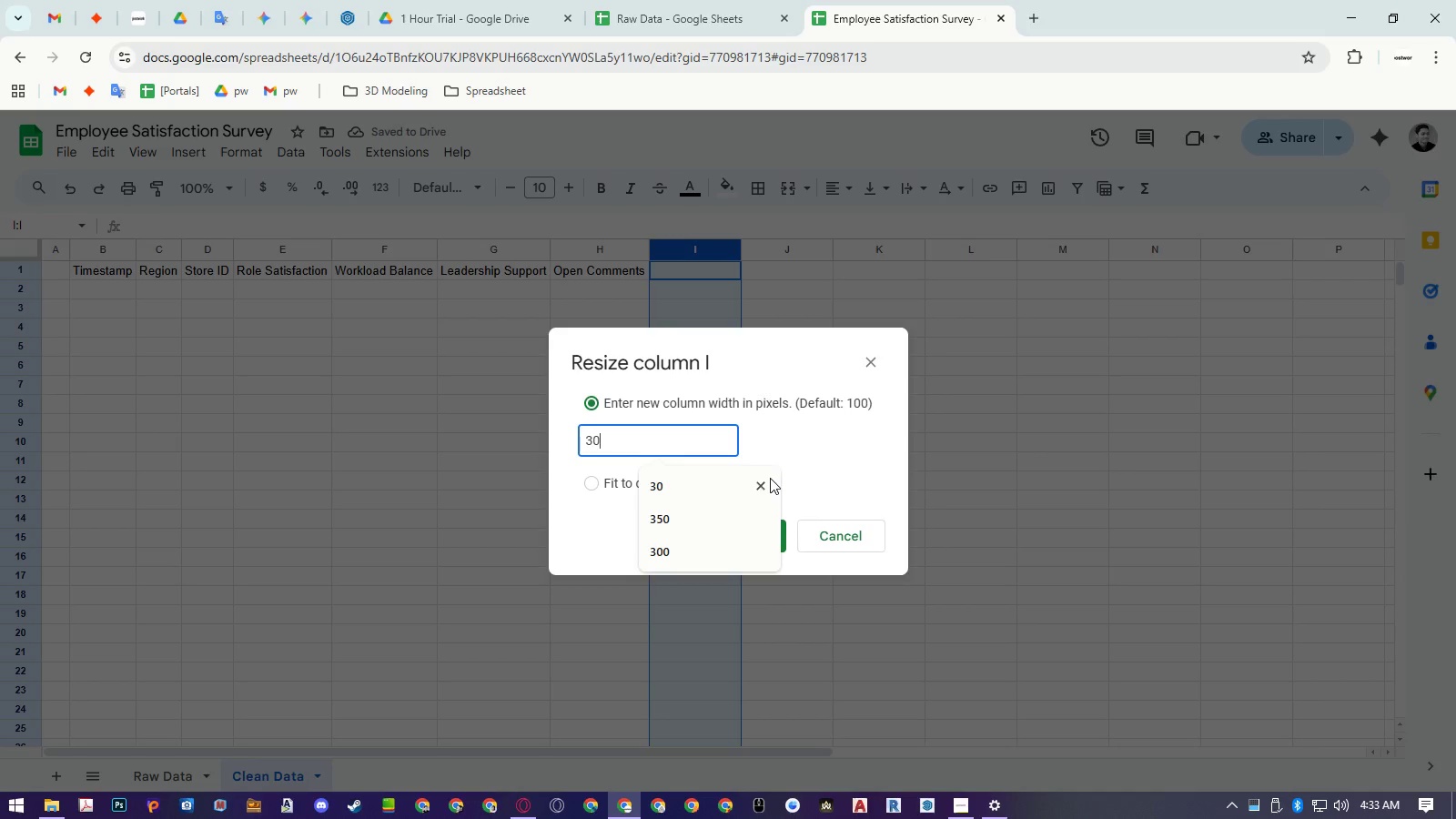 
key(Numpad0)
 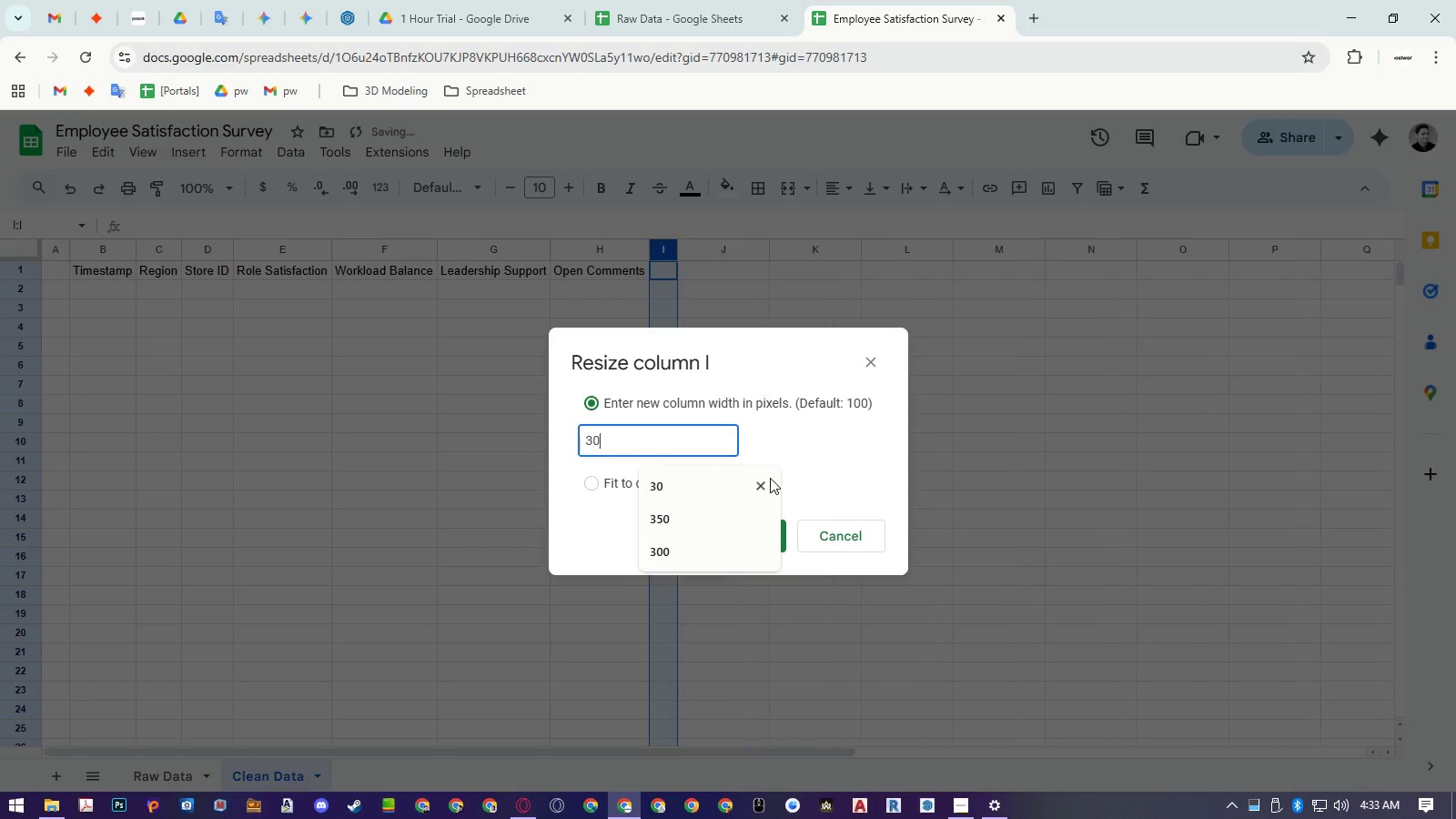 
key(NumpadEnter)
 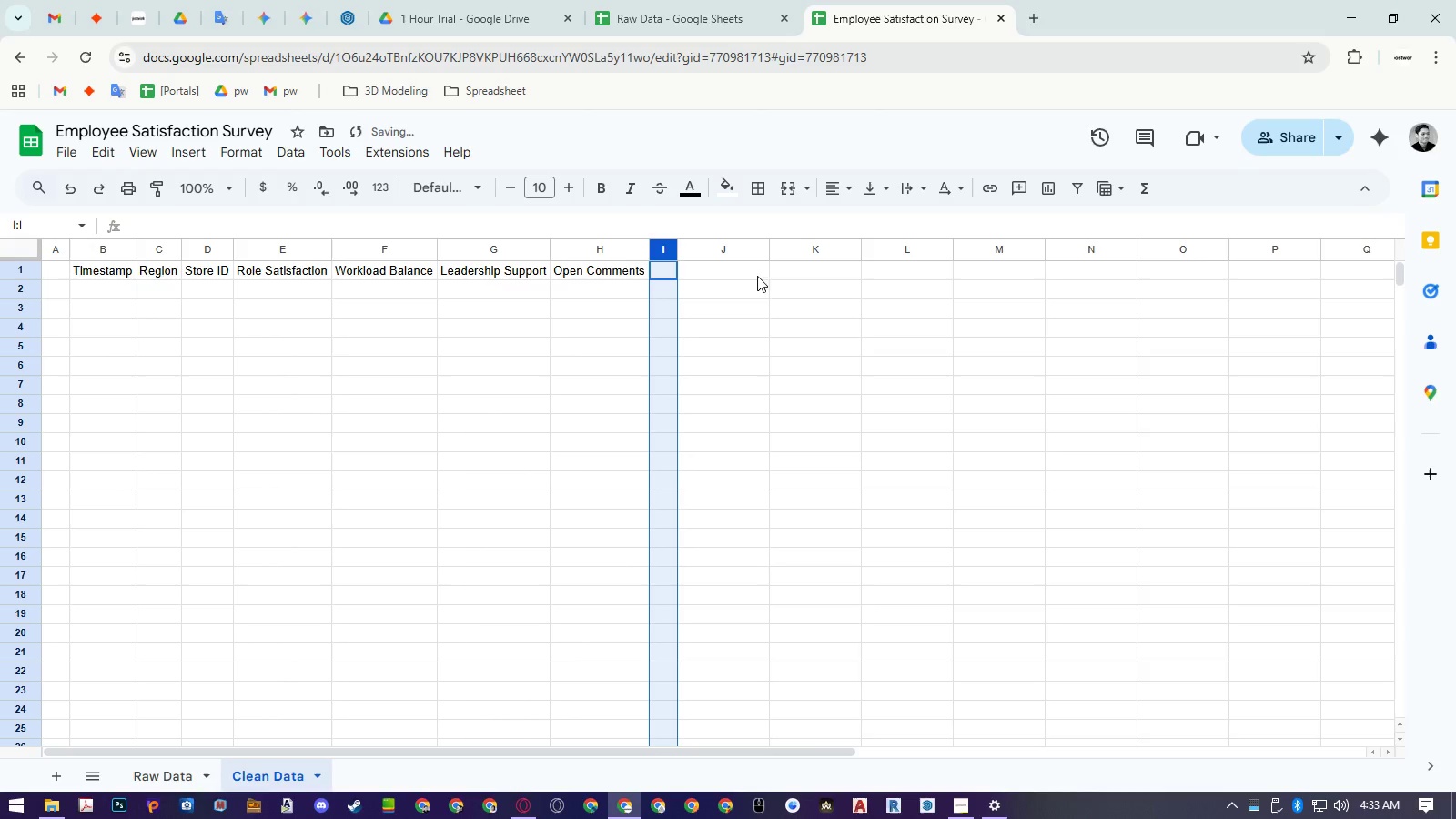 
left_click([737, 247])
 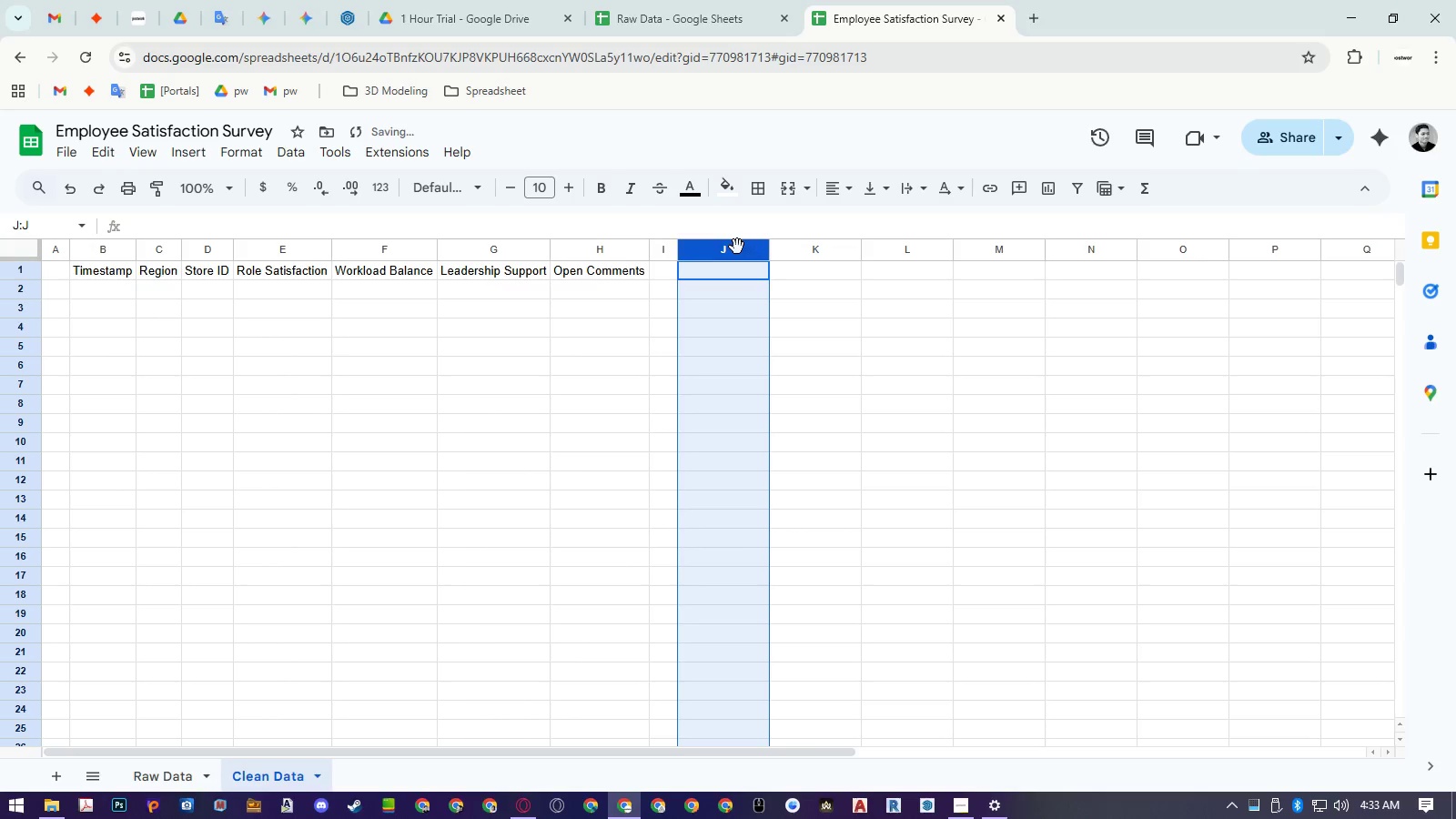 
key(Control+Shift+ArrowRight)
 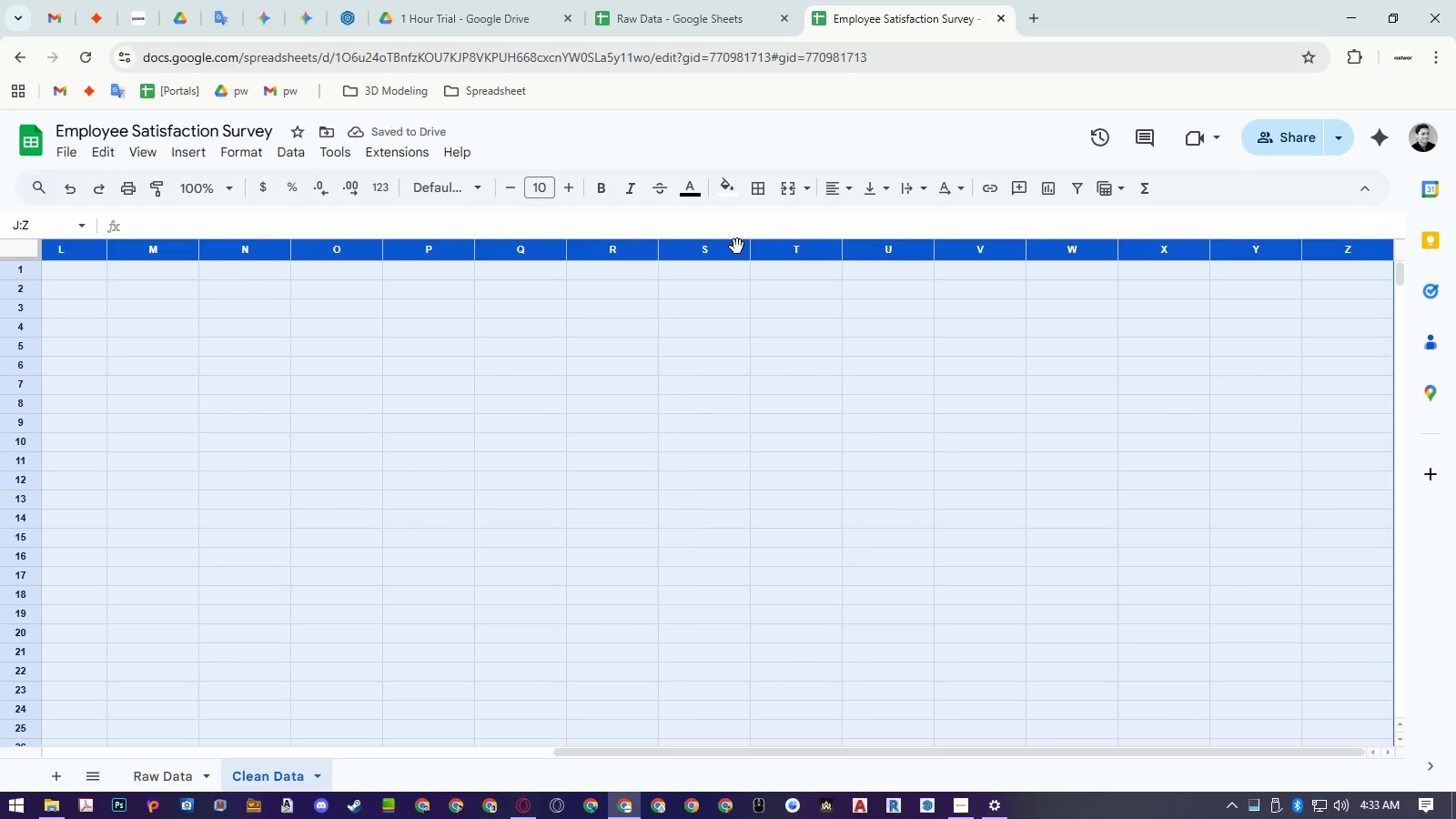 
right_click([737, 247])
 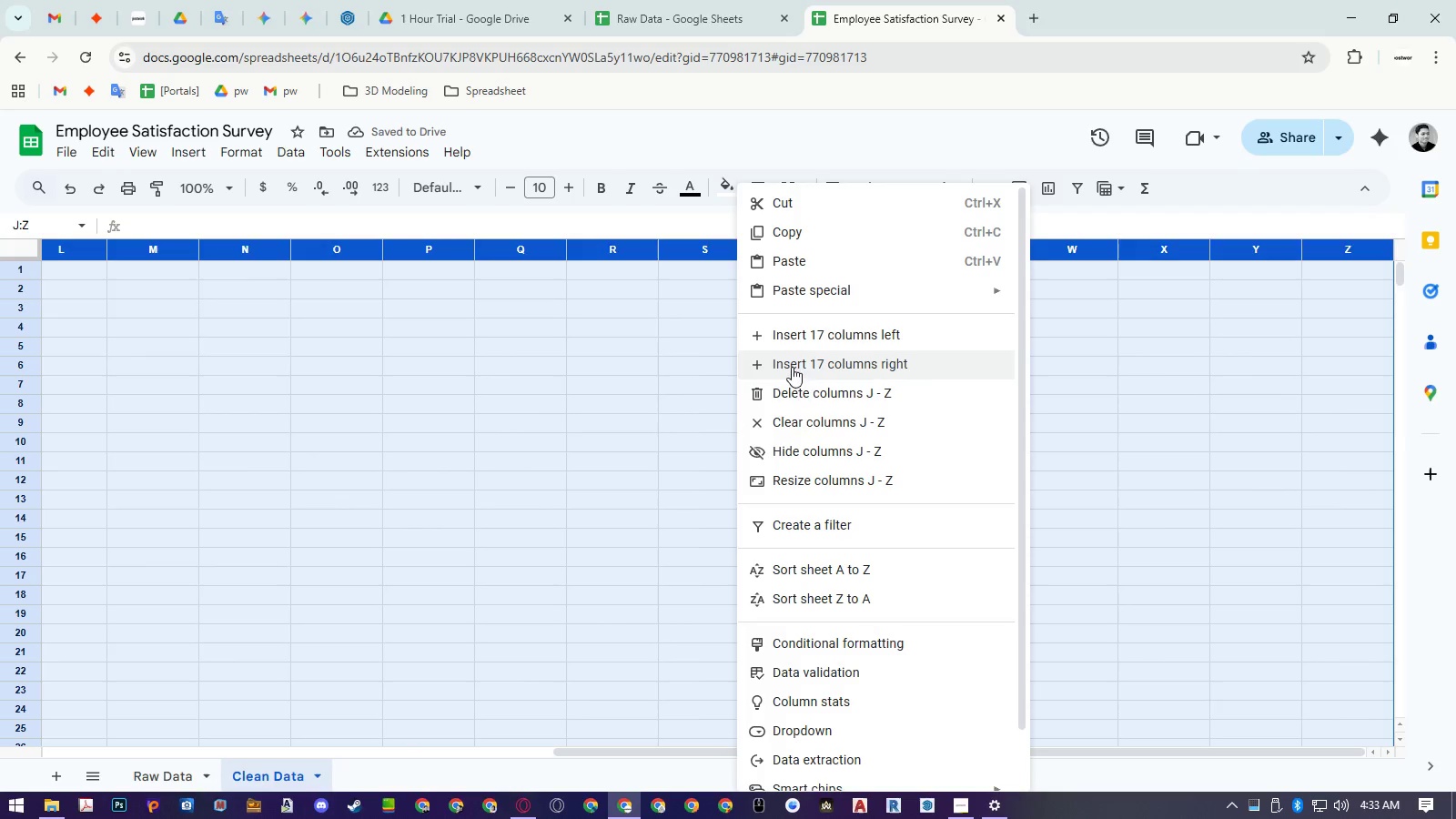 
left_click([795, 399])
 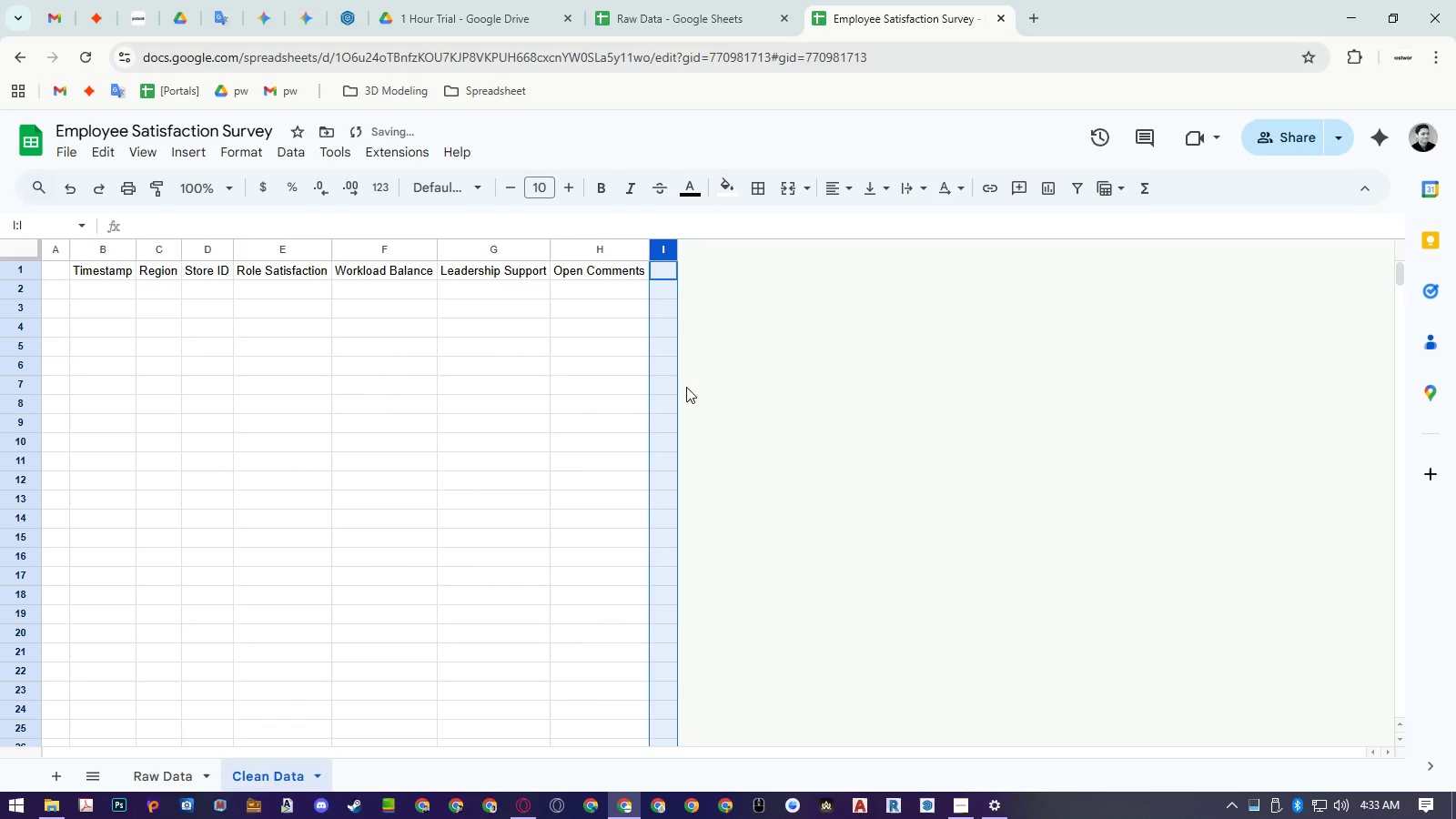 
left_click([470, 370])
 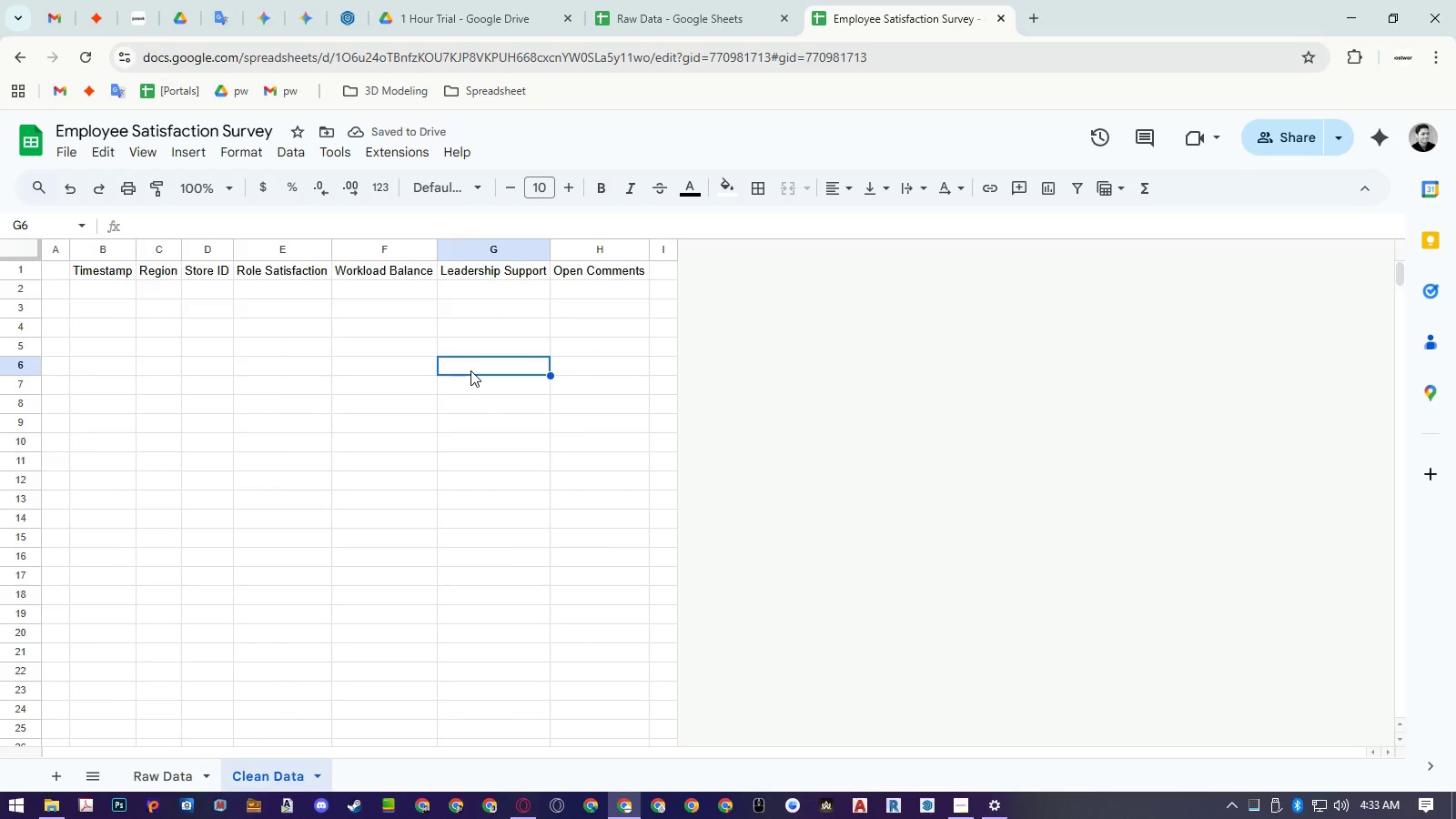 
wait(5.94)
 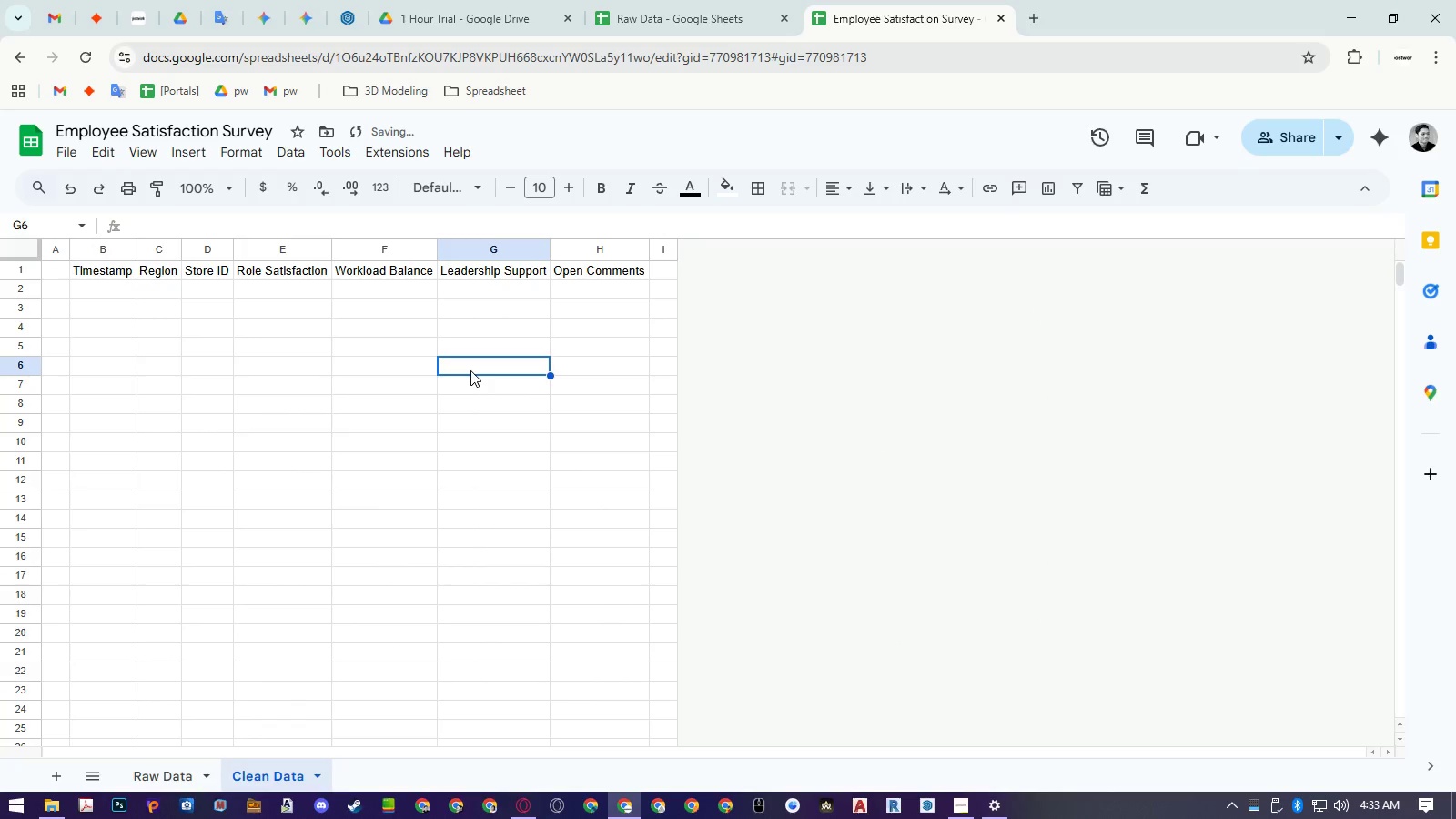 
left_click([296, 272])
 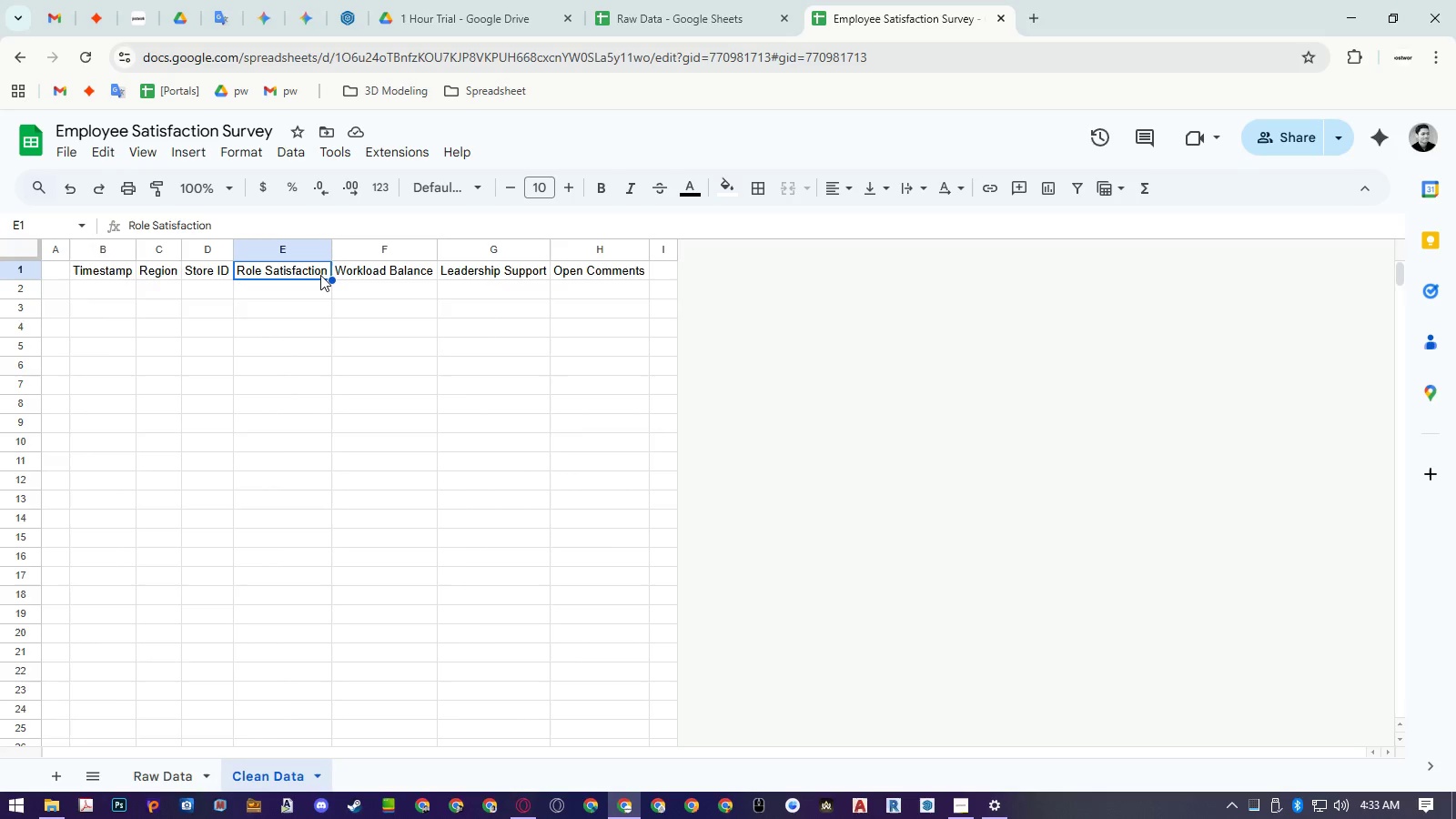 
wait(10.3)
 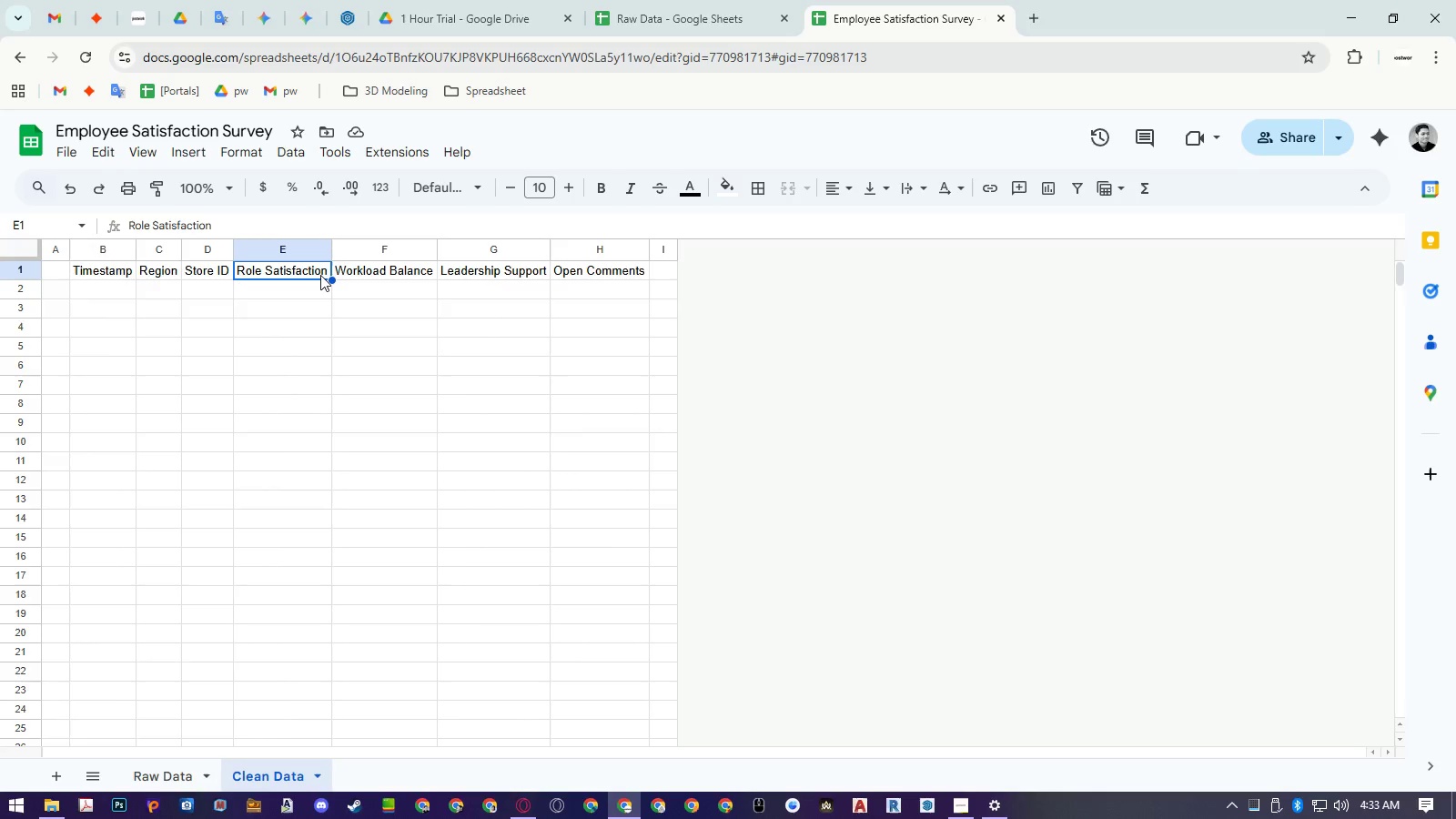 
left_click([98, 272])
 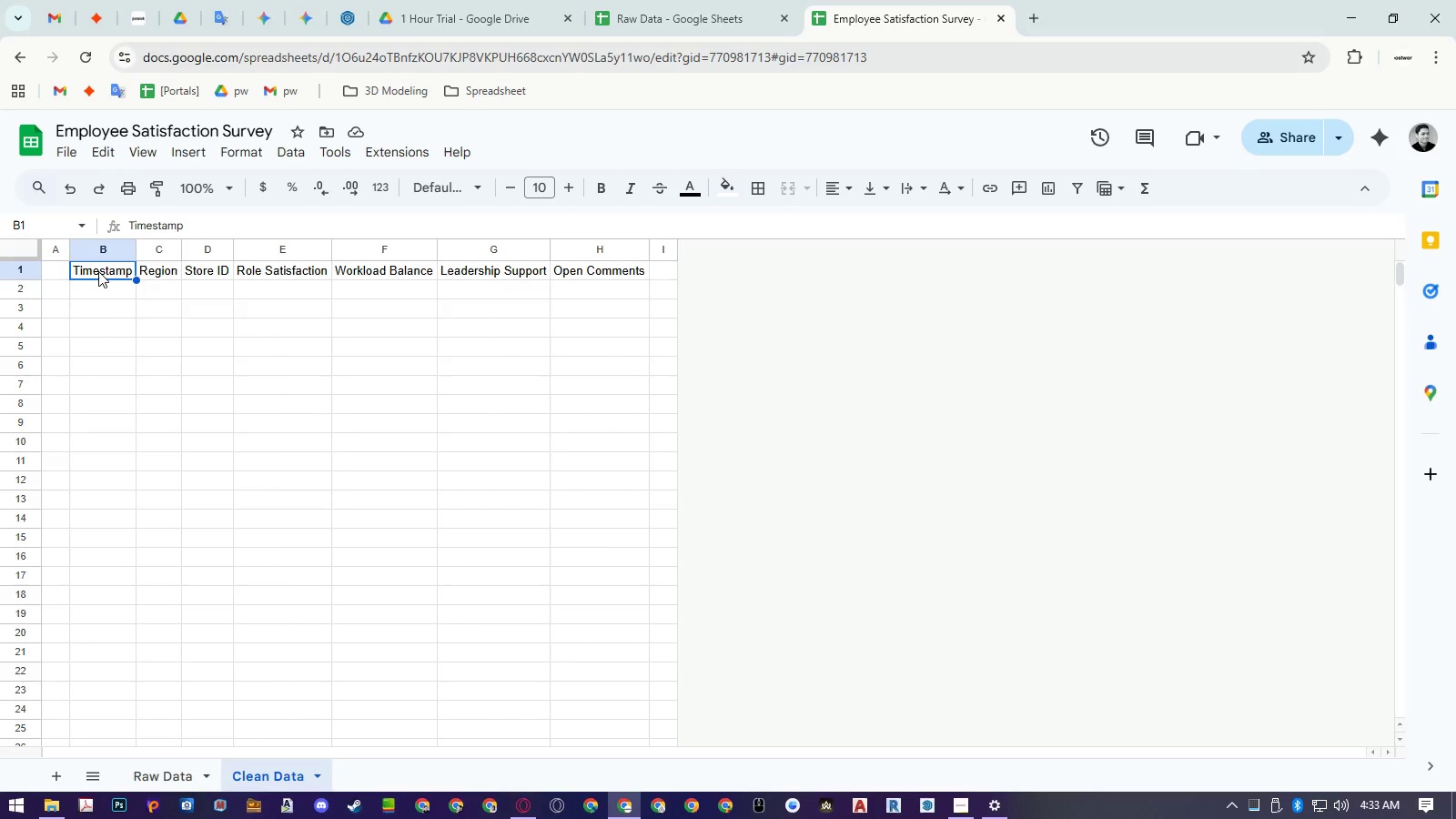 
key(ArrowRight)
 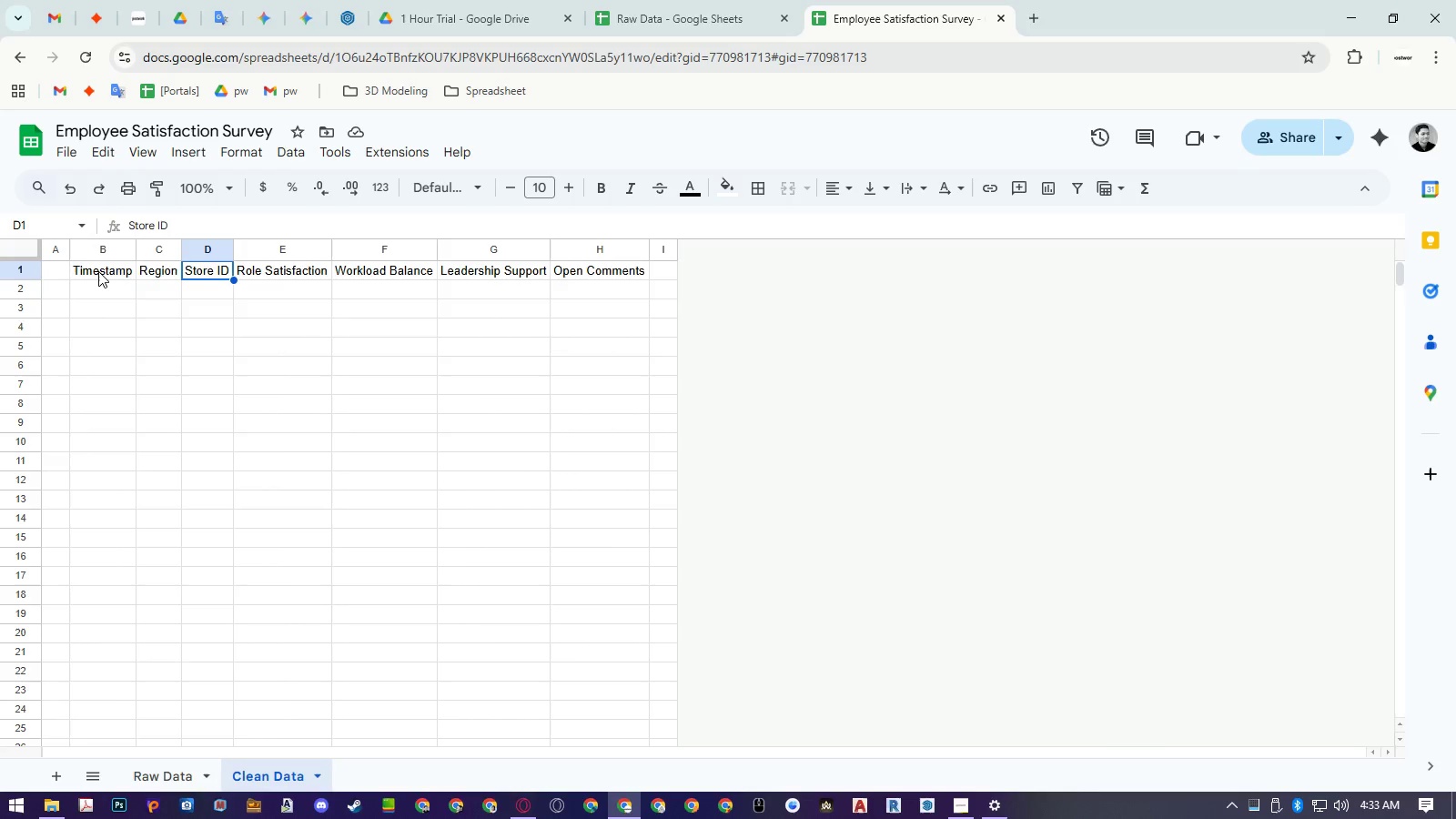 
key(ArrowRight)
 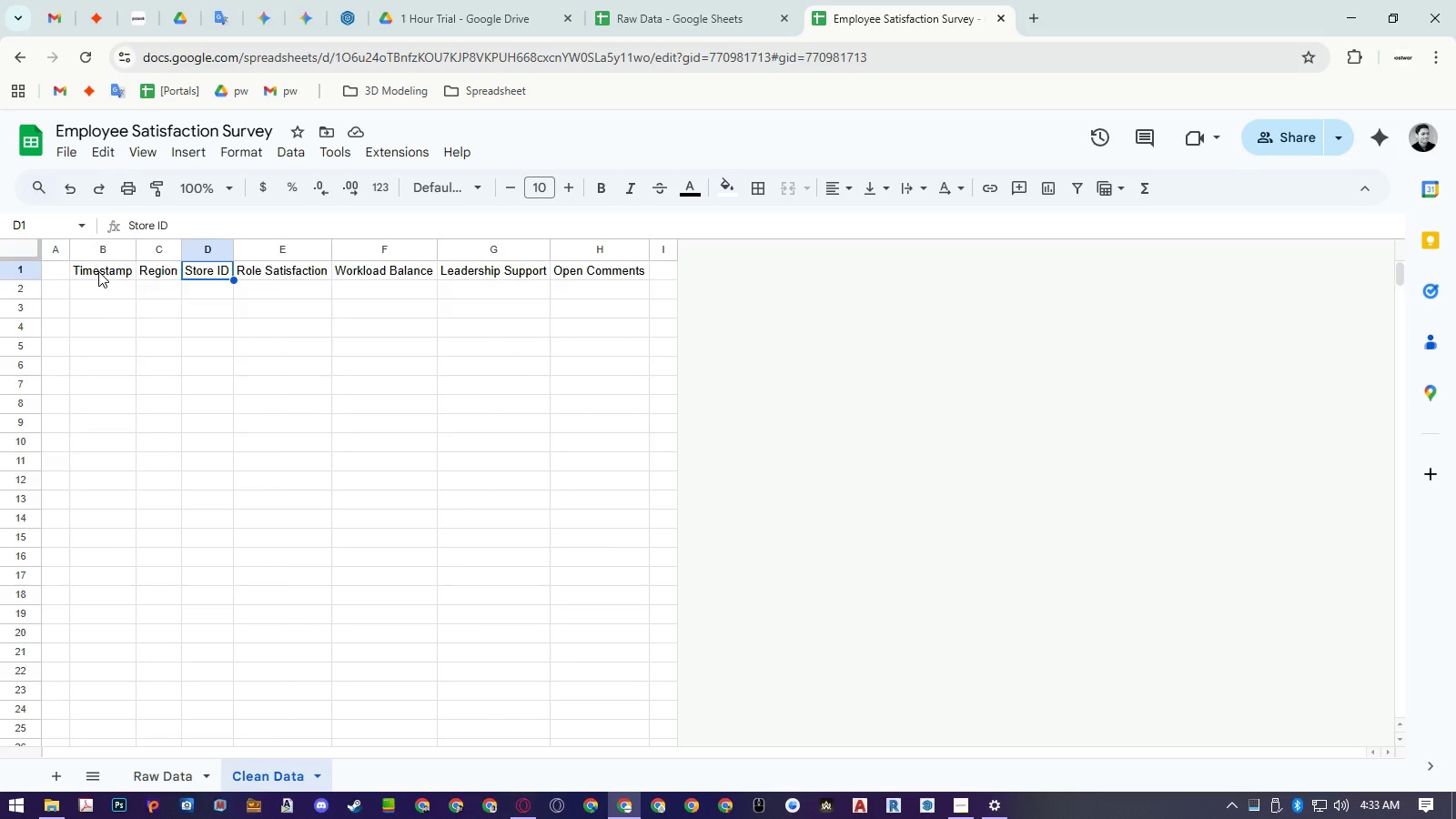 
key(ArrowRight)
 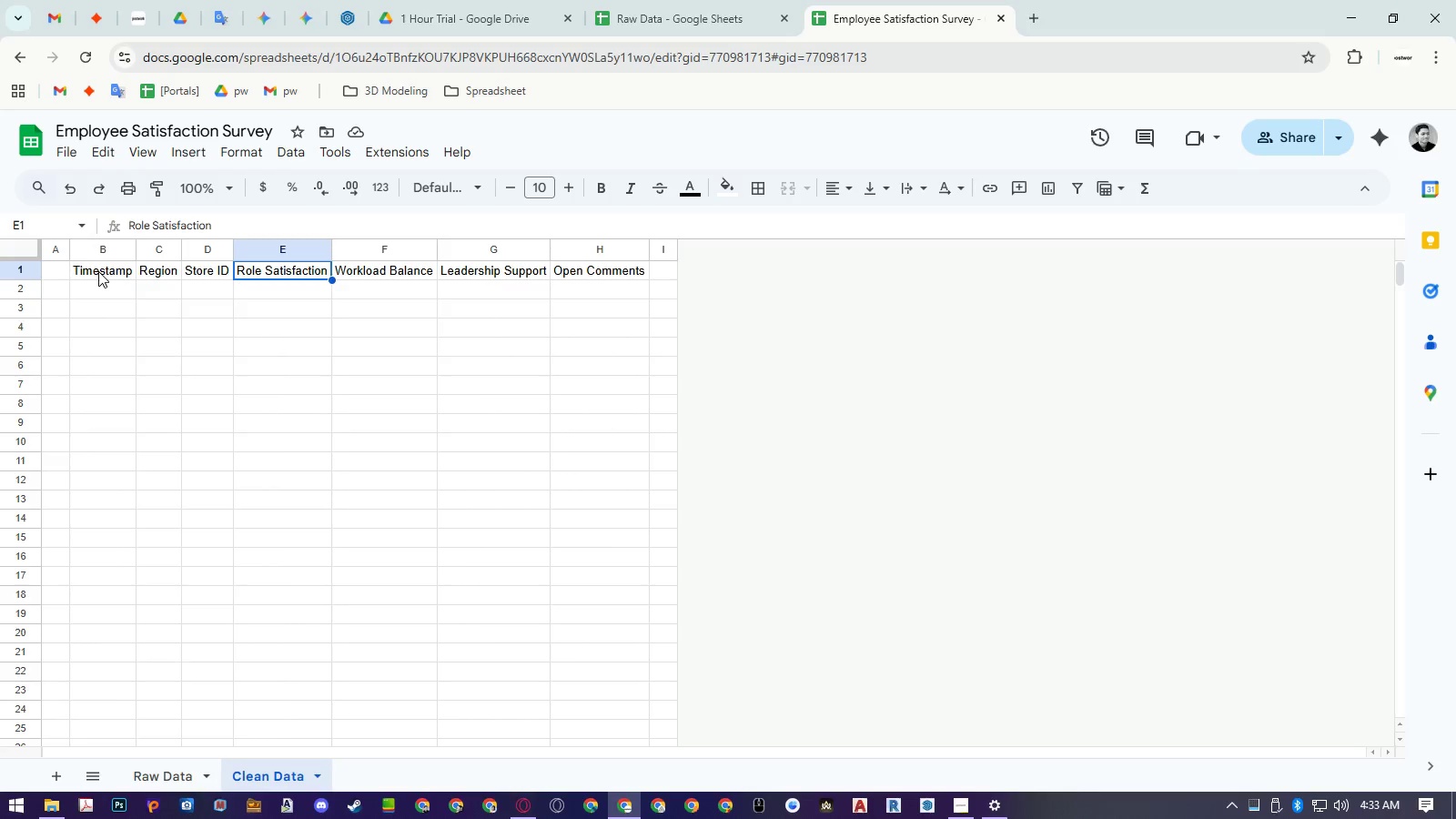 
key(Enter)
 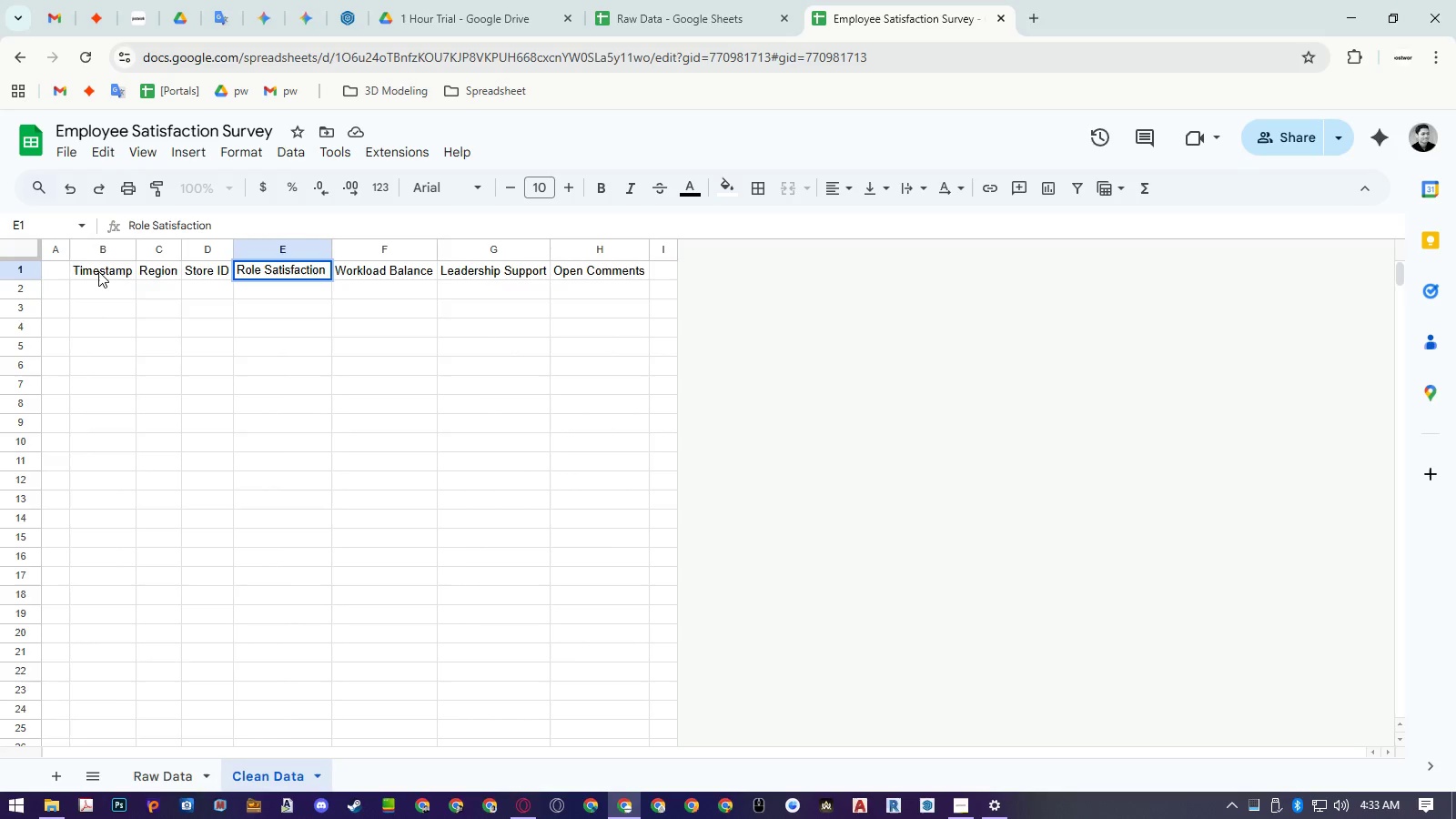 
type( Score)
 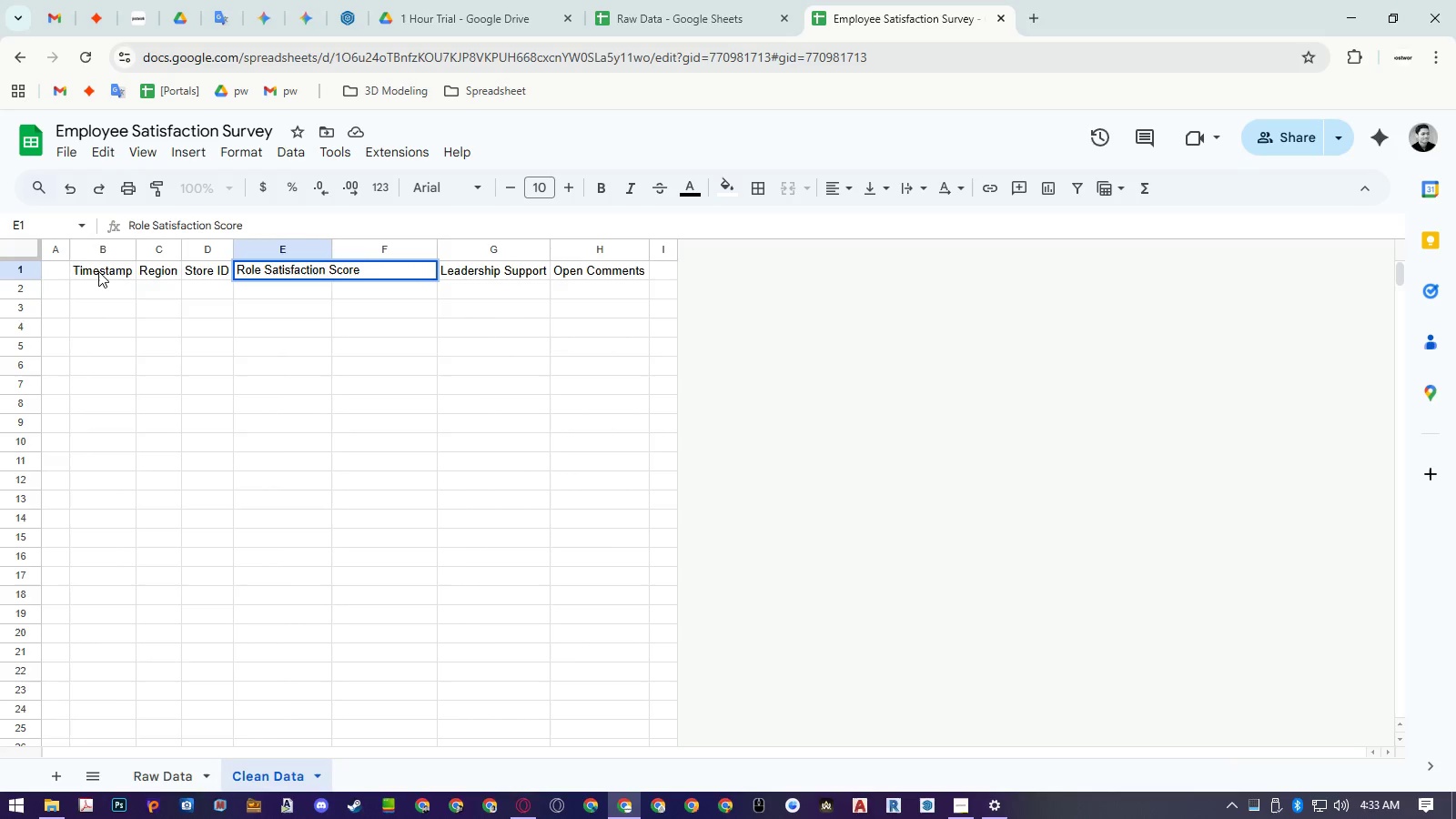 
key(Enter)
 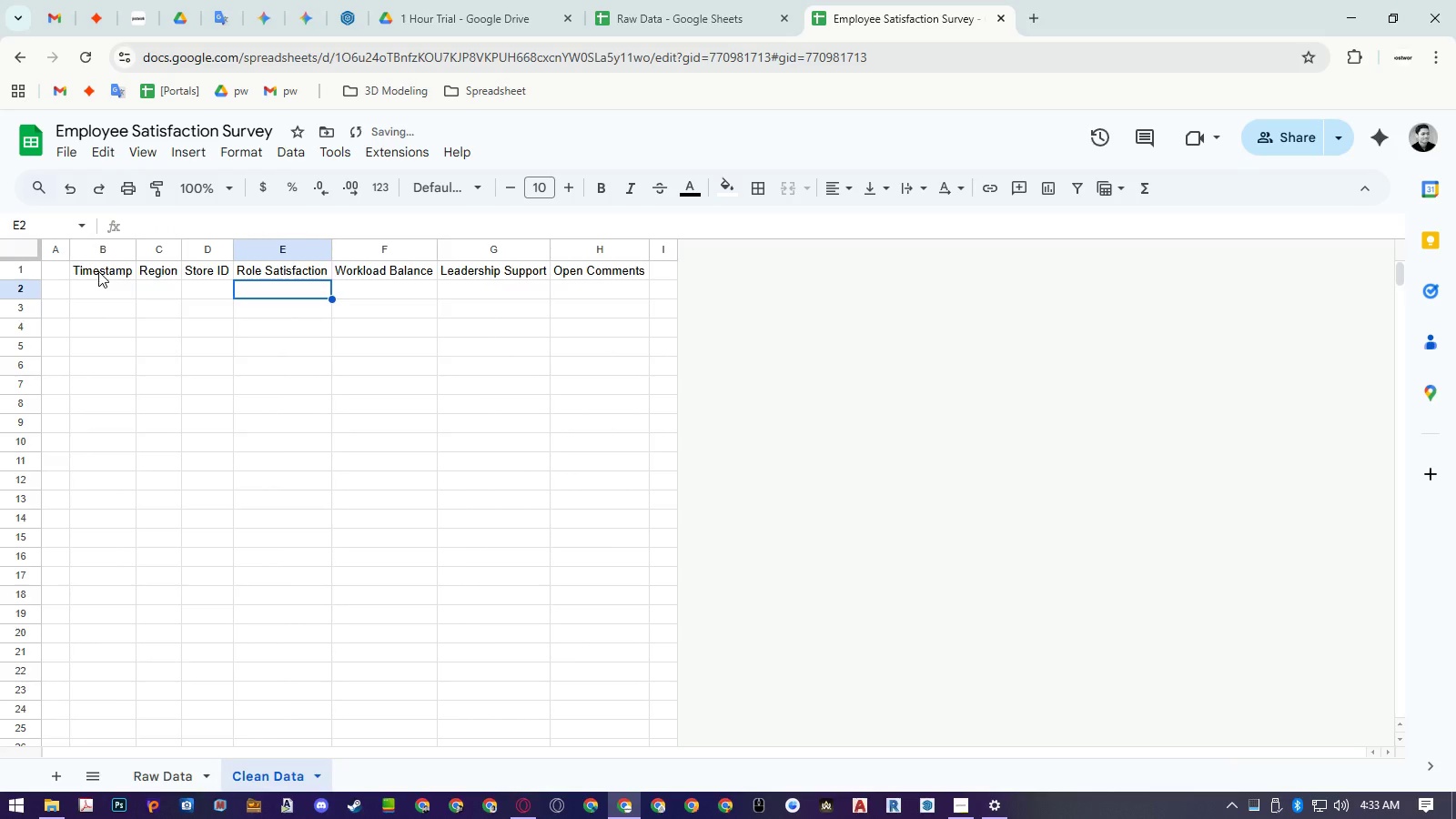 
key(ArrowUp)
 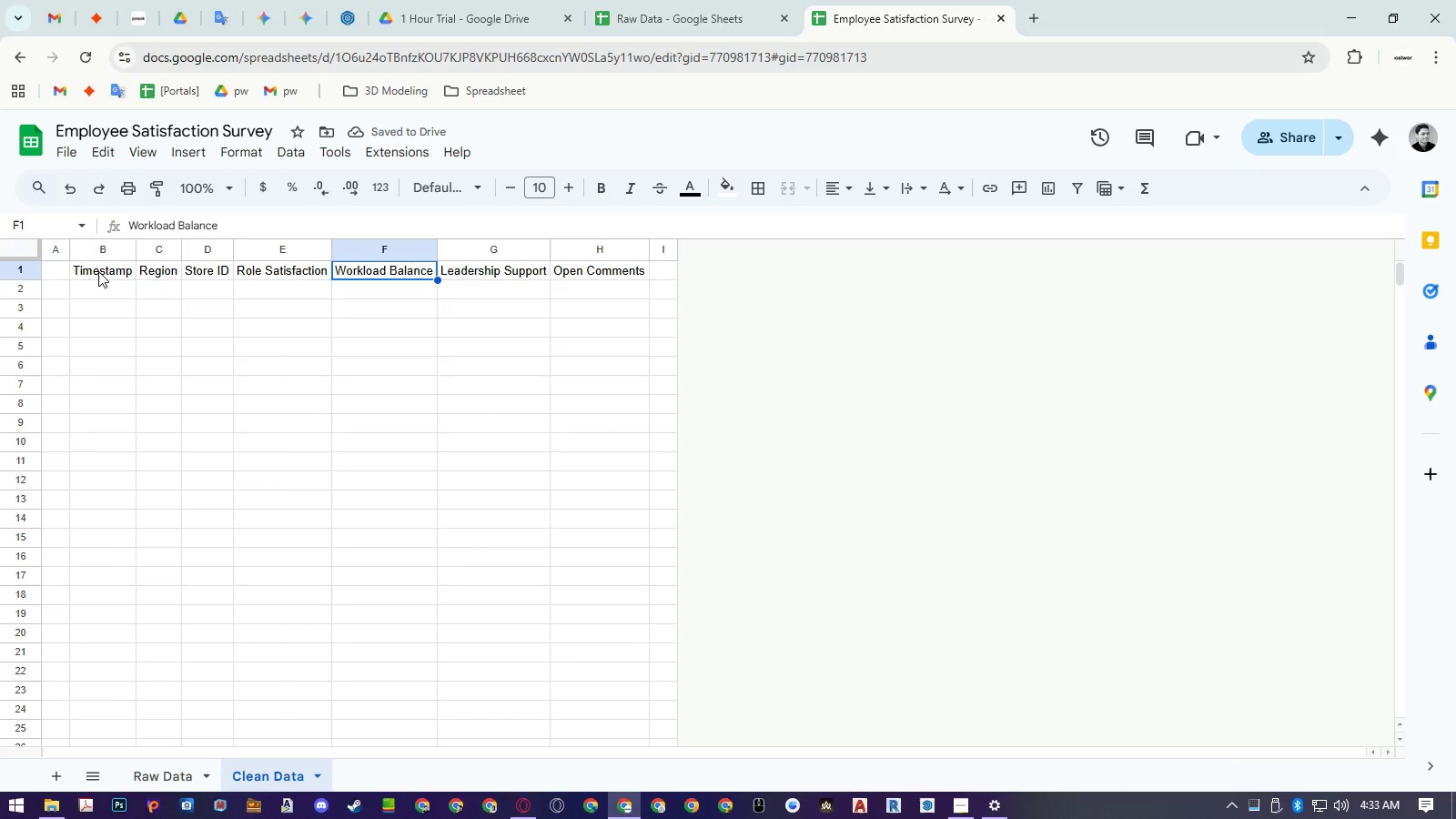 
key(ArrowRight)
 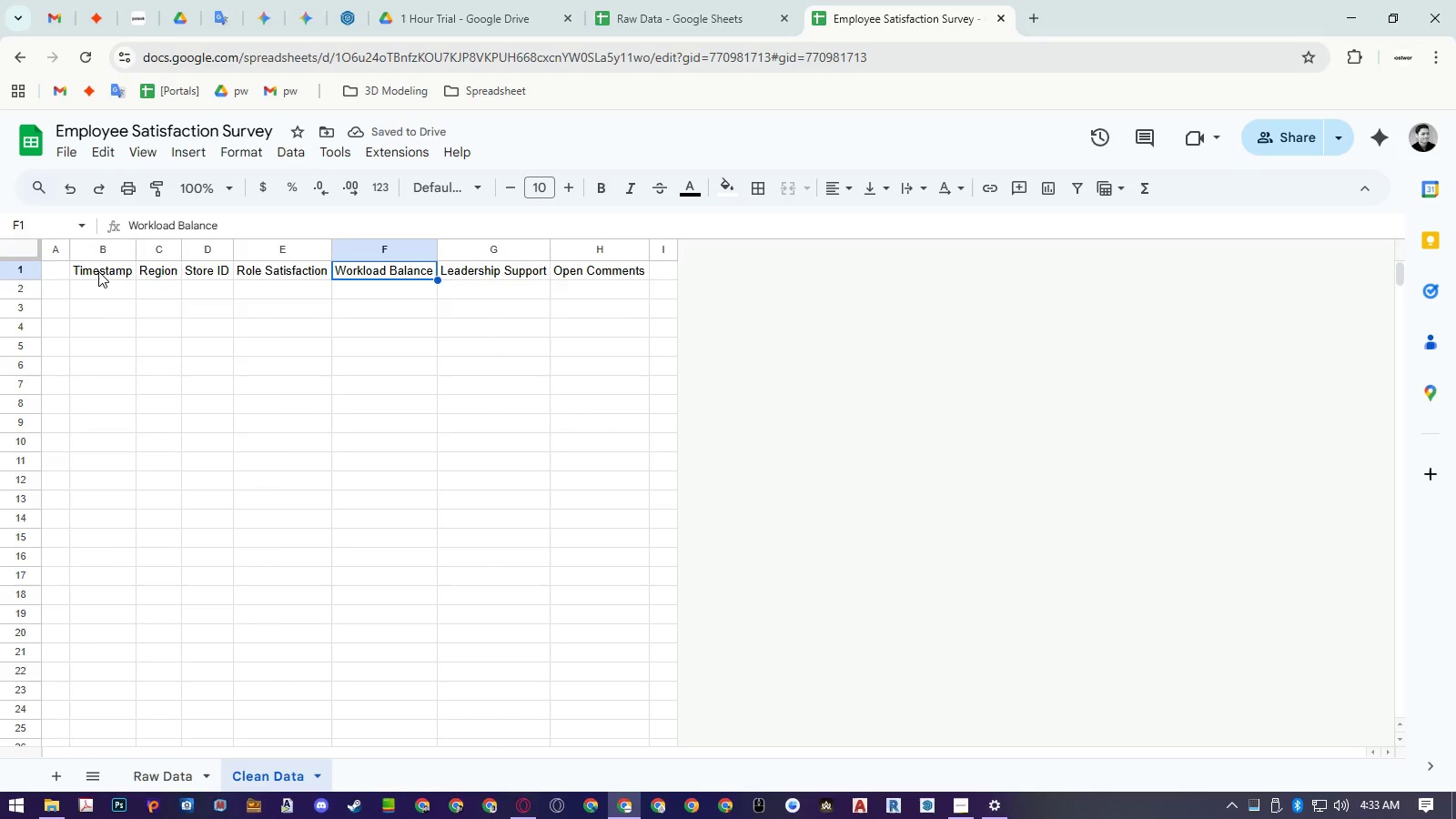 
key(Enter)
 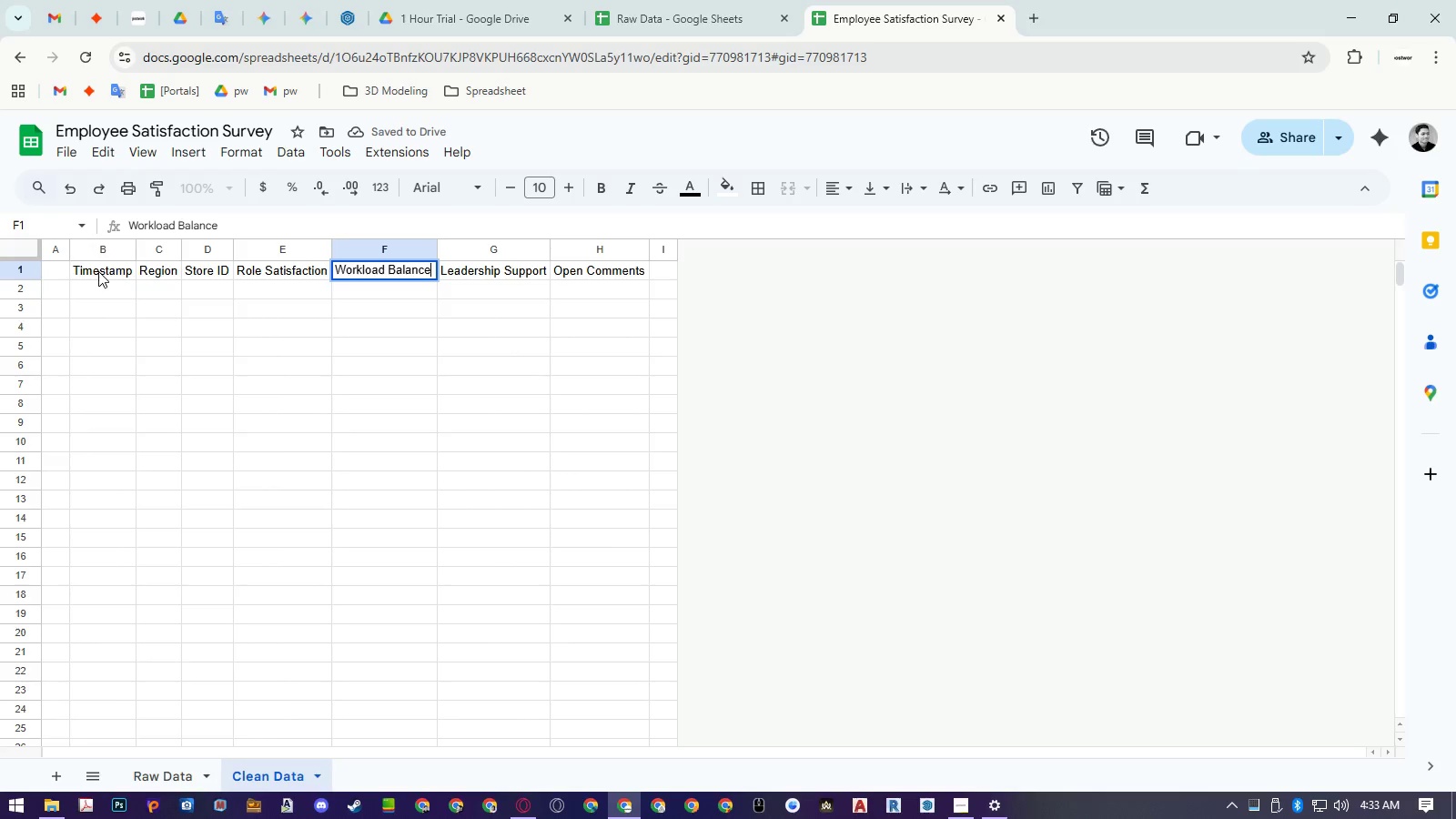 
key(Control+Shift+ArrowLeft)
 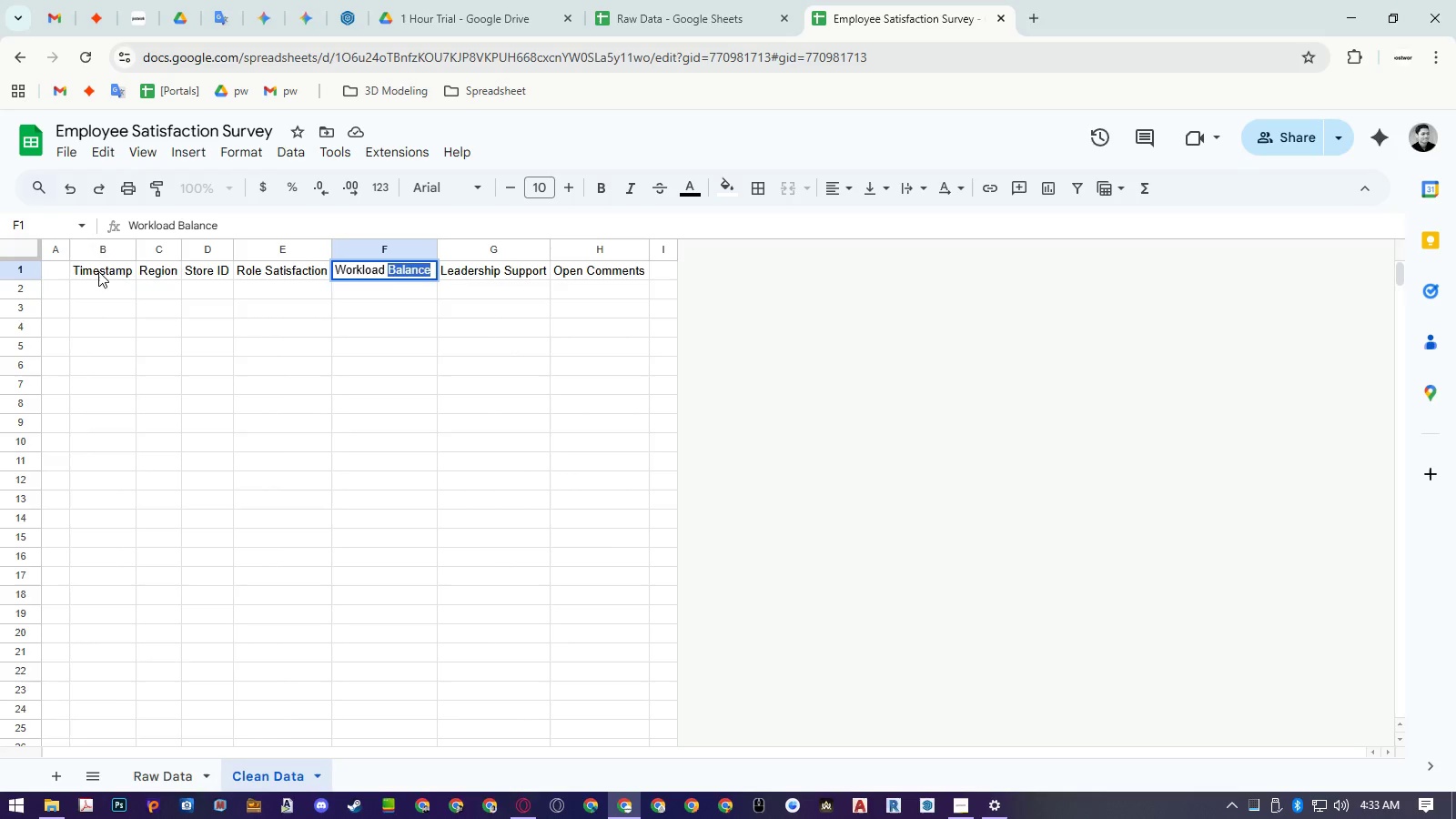 
type(Score)
 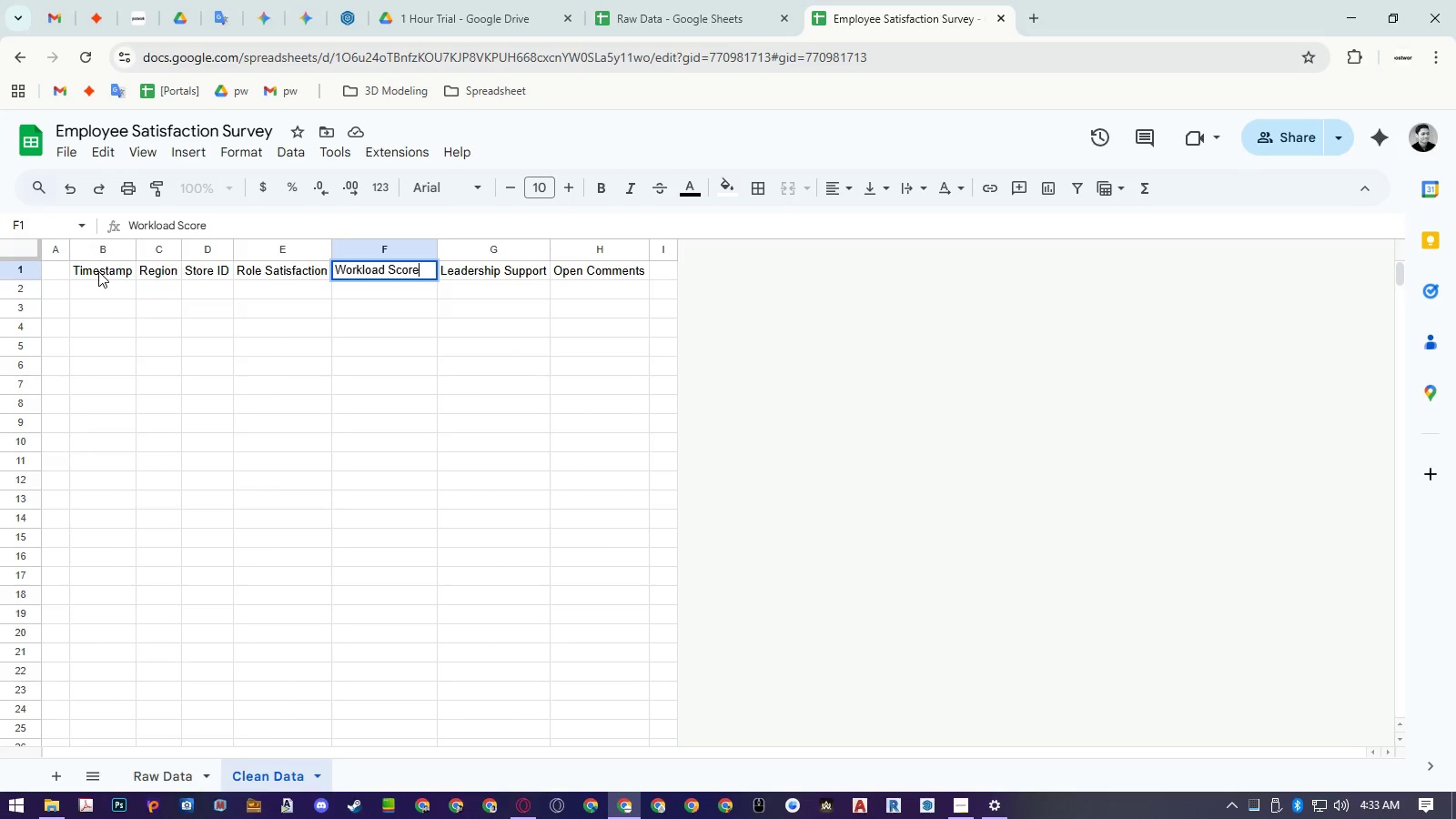 
key(Enter)
 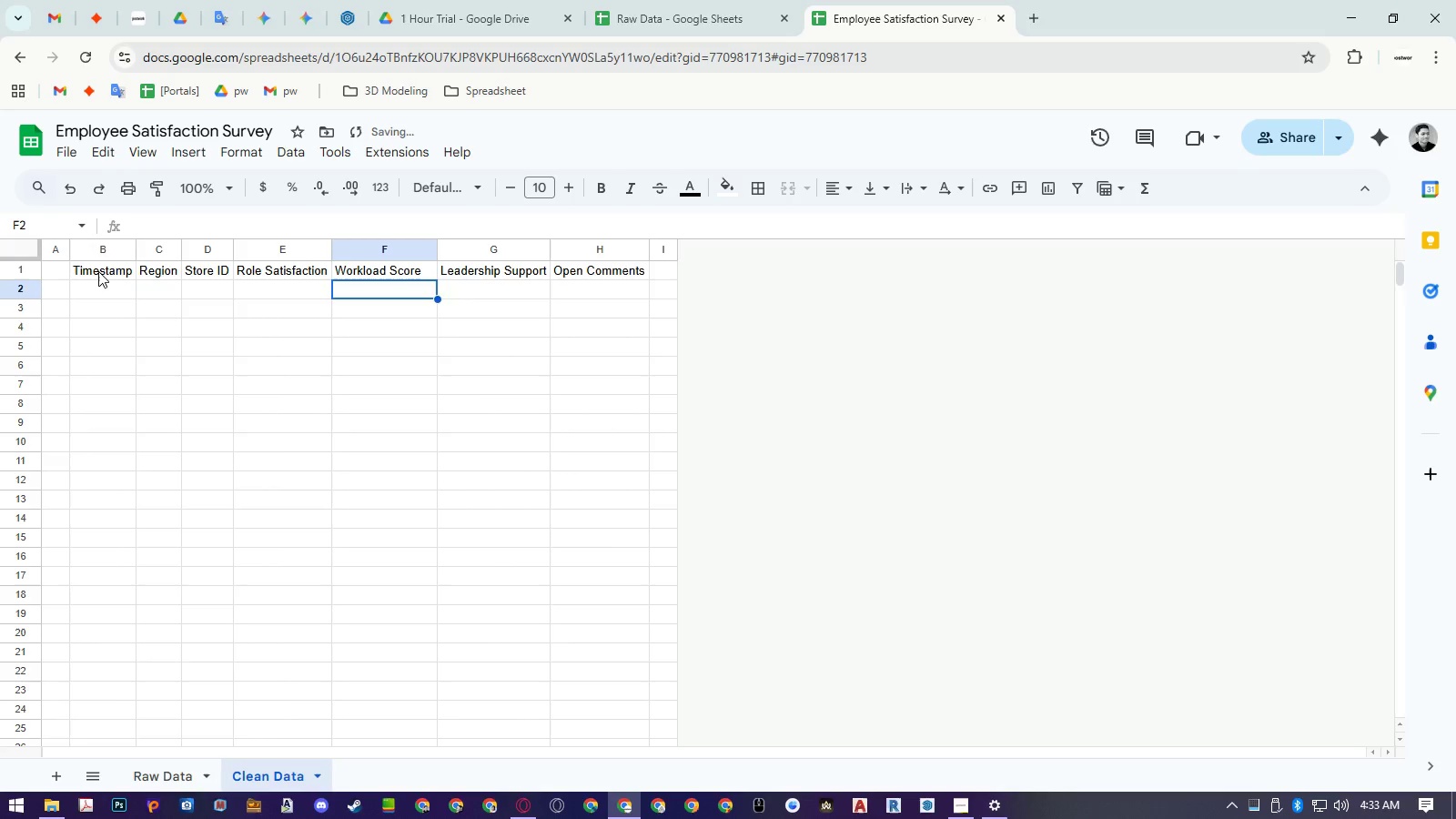 
key(ArrowUp)
 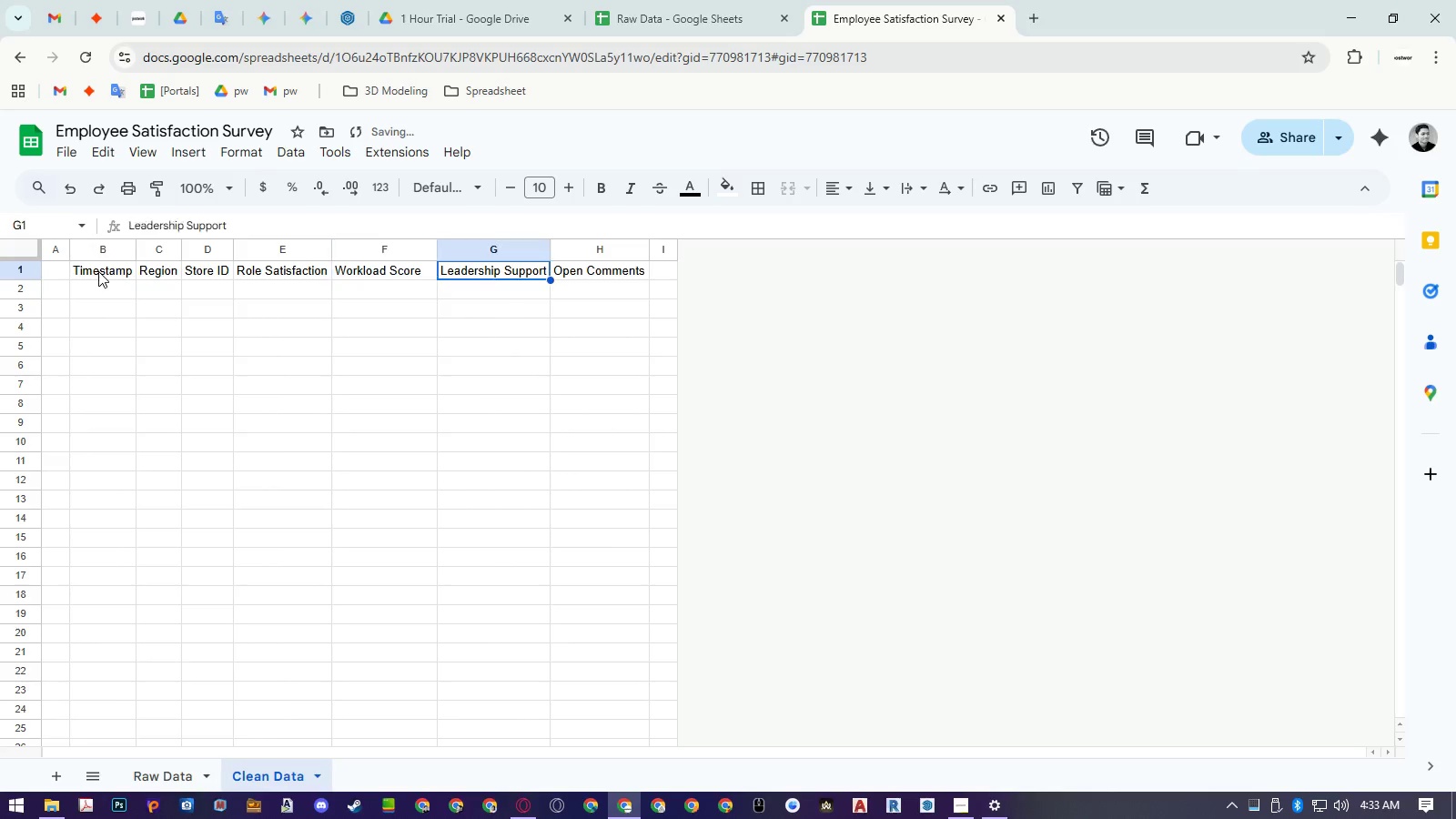 
key(ArrowRight)
 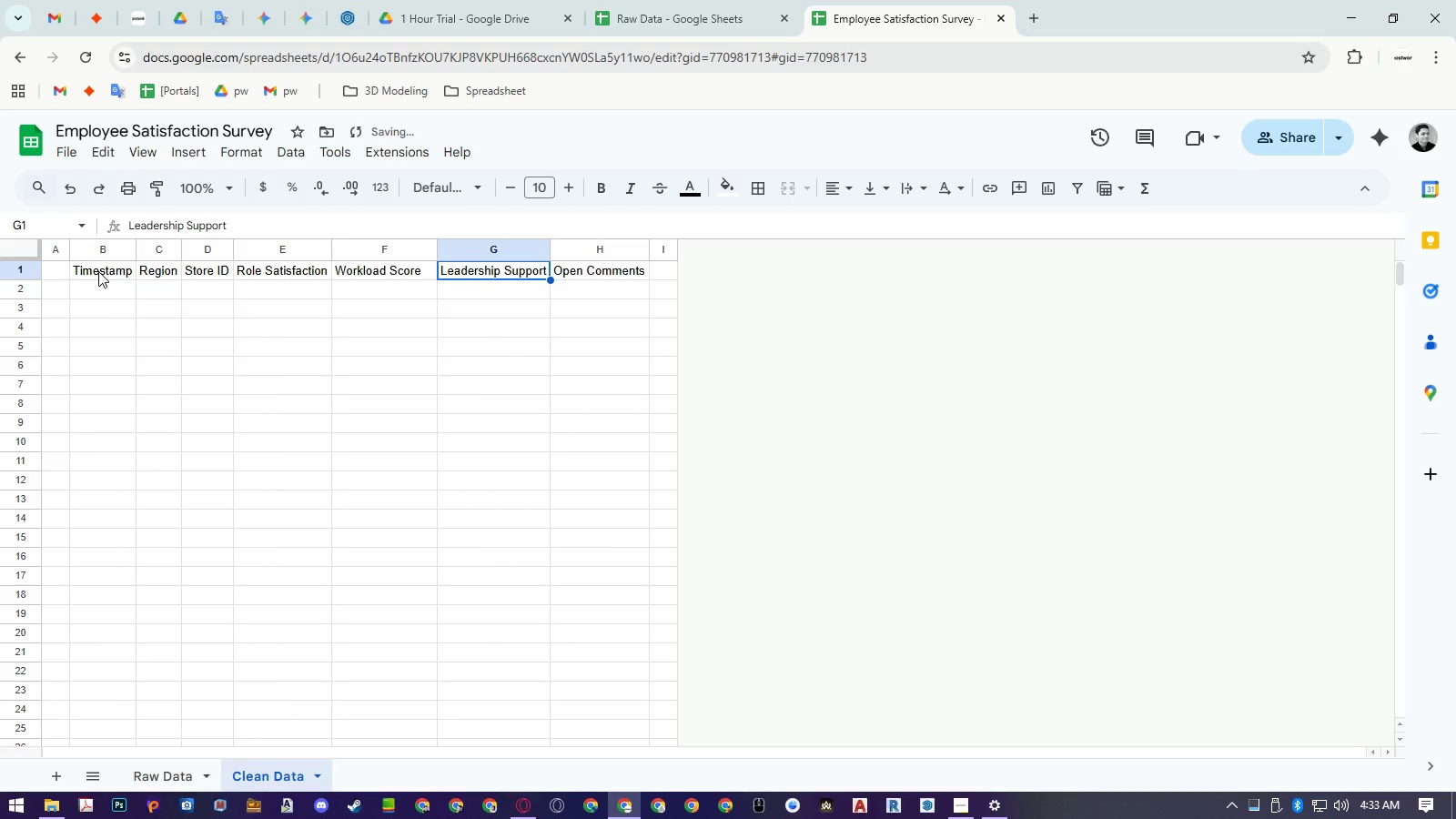 
key(Enter)
 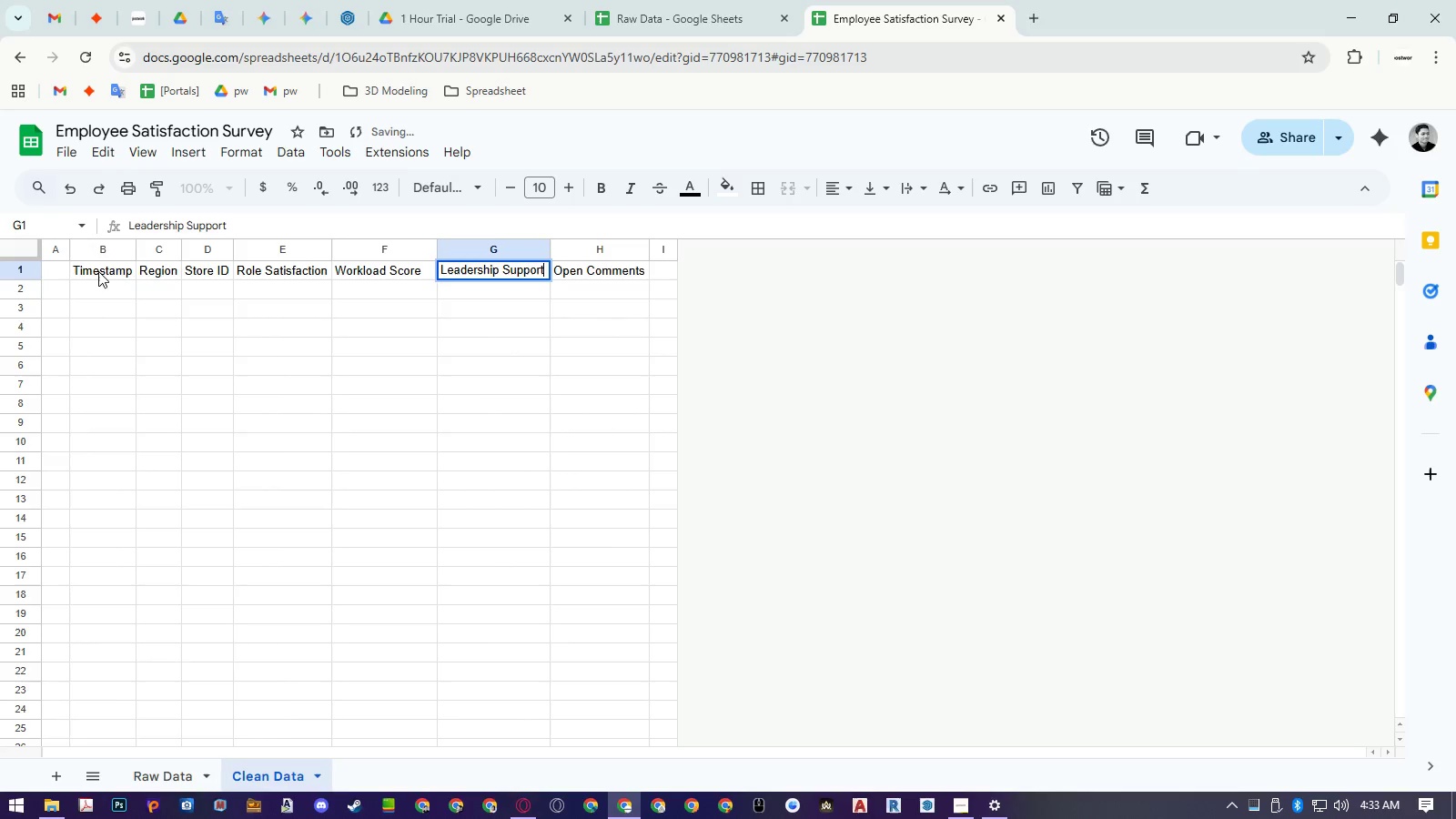 
key(Control+Shift+ArrowLeft)
 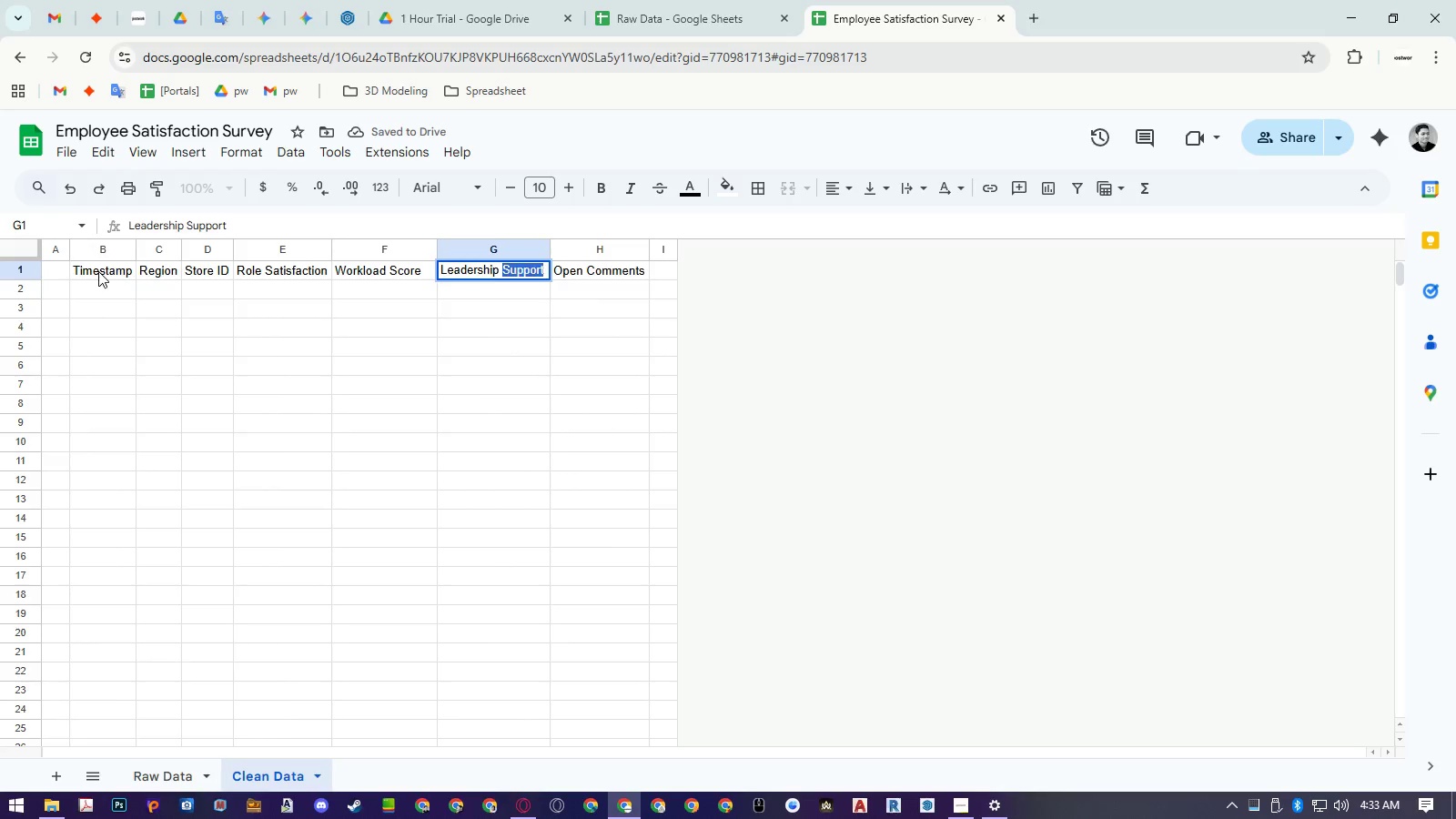 
type(Score)
 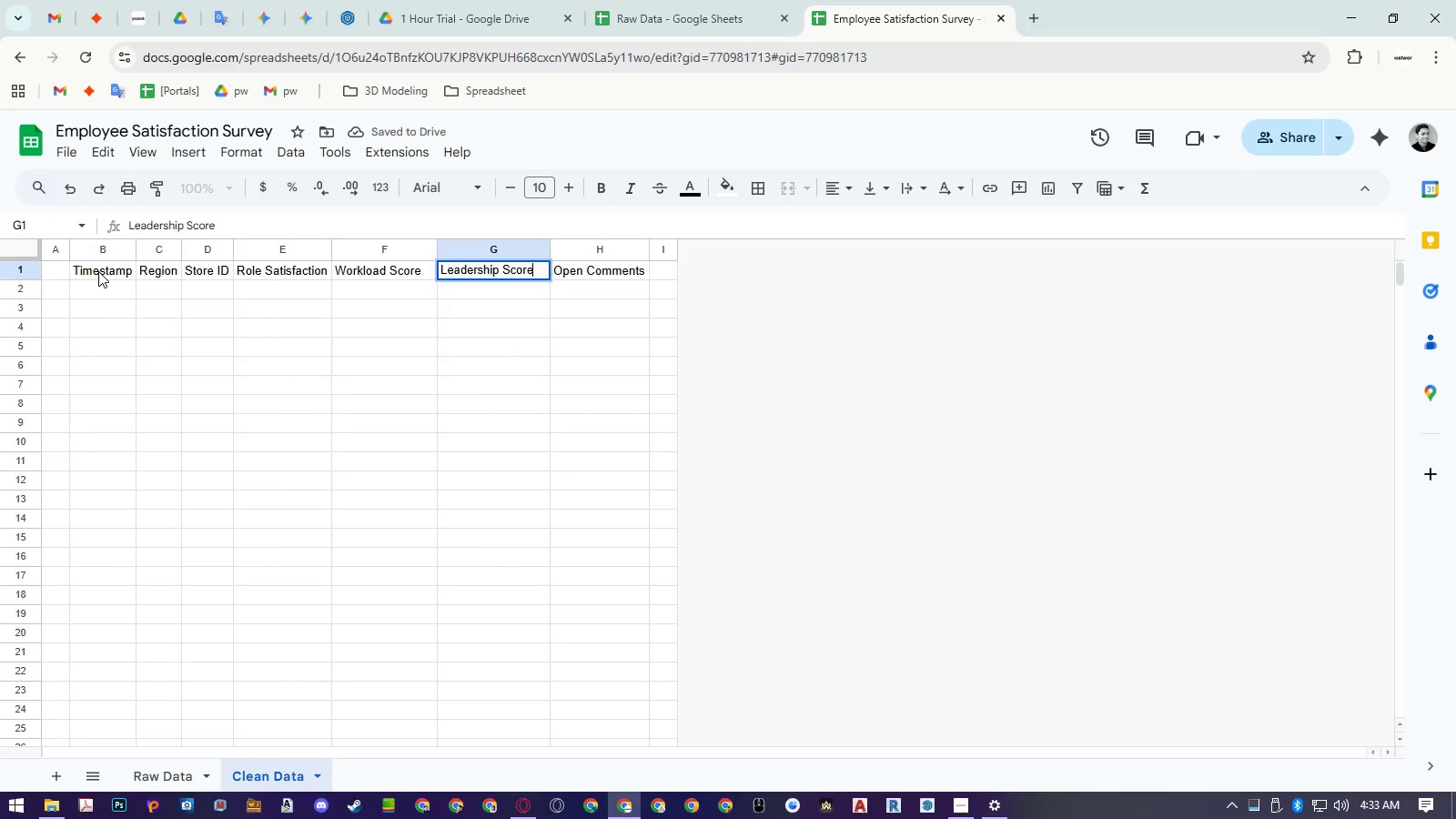 
key(Enter)
 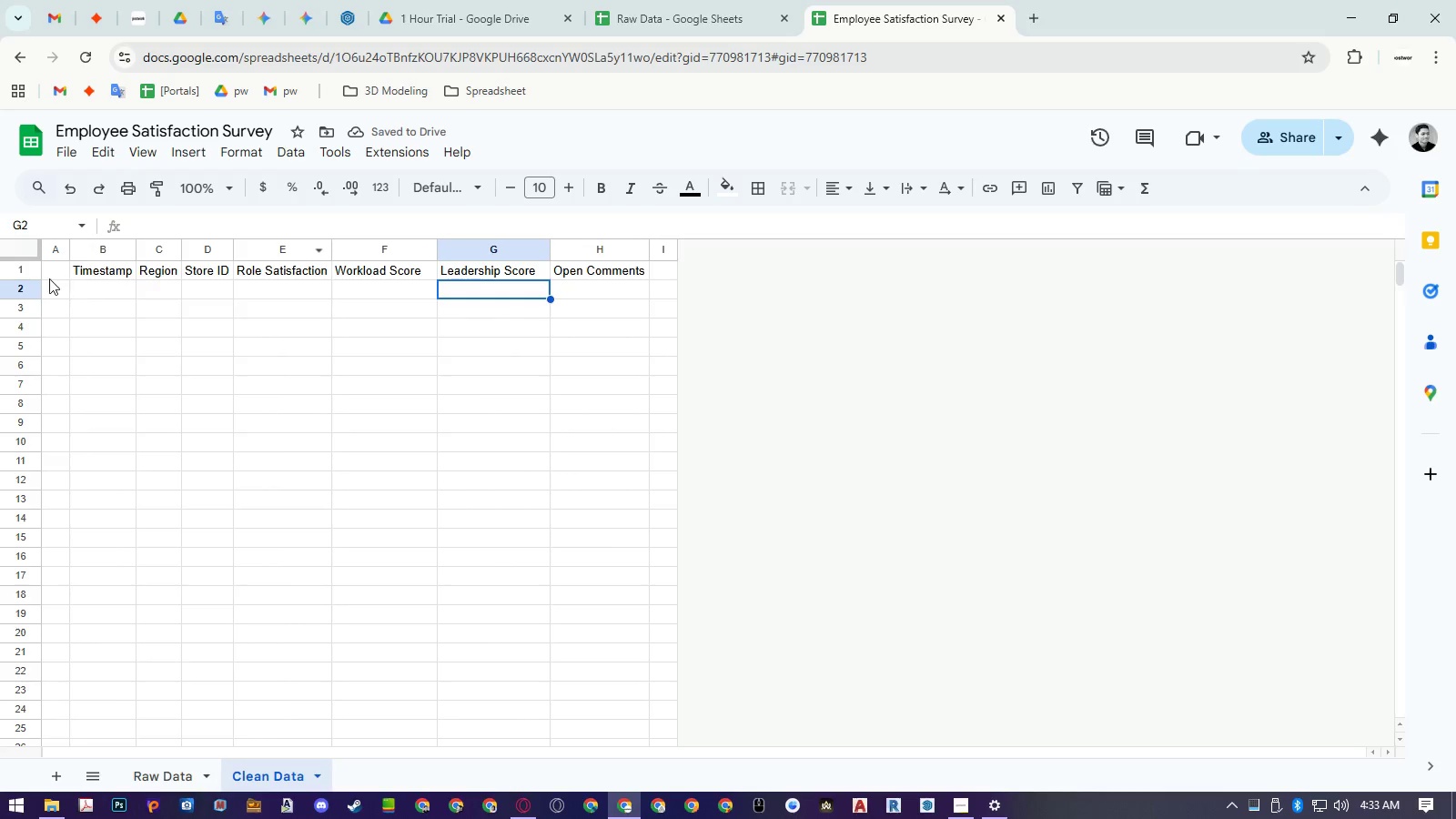 
wait(5.11)
 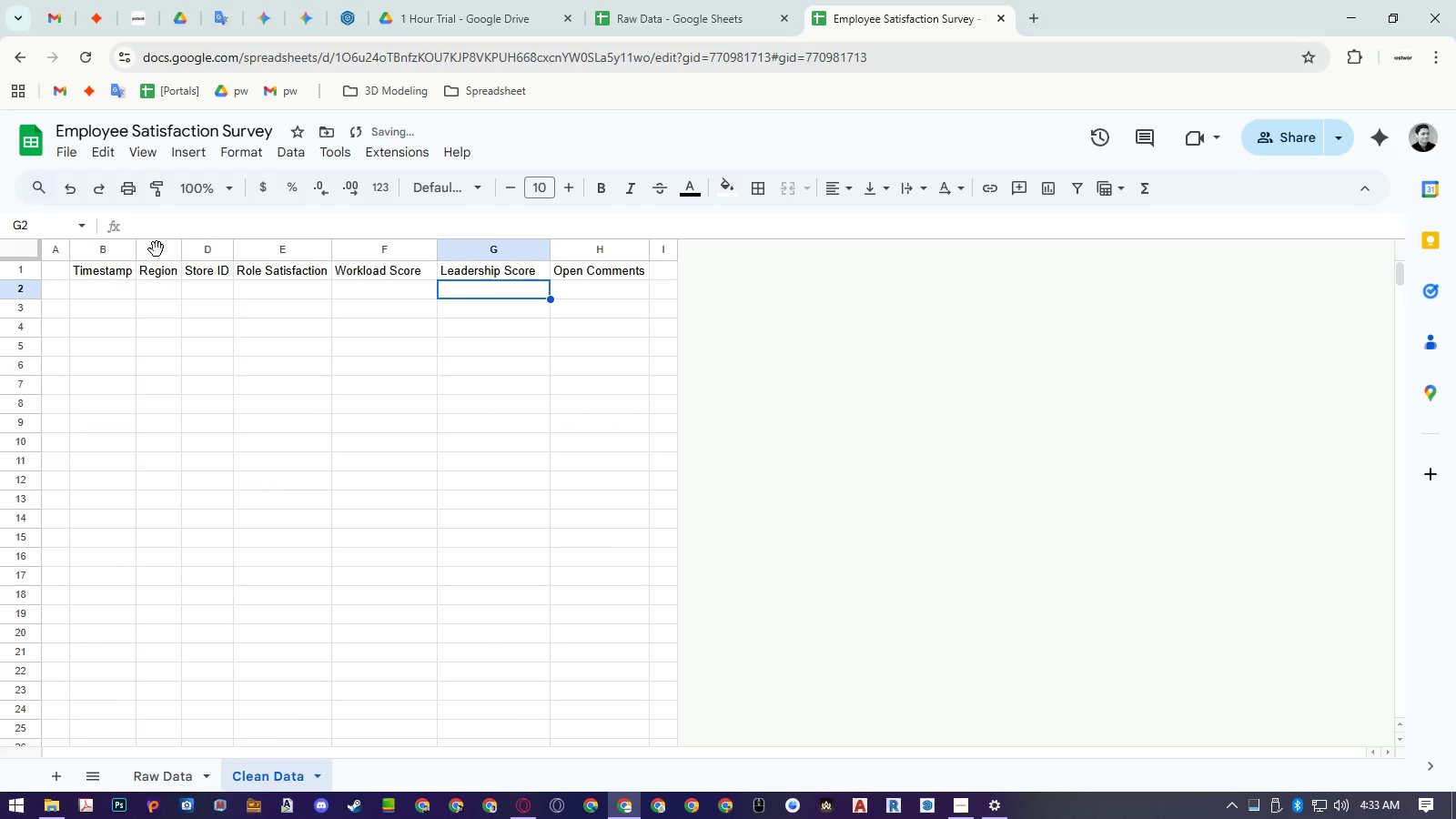 
left_click([25, 271])
 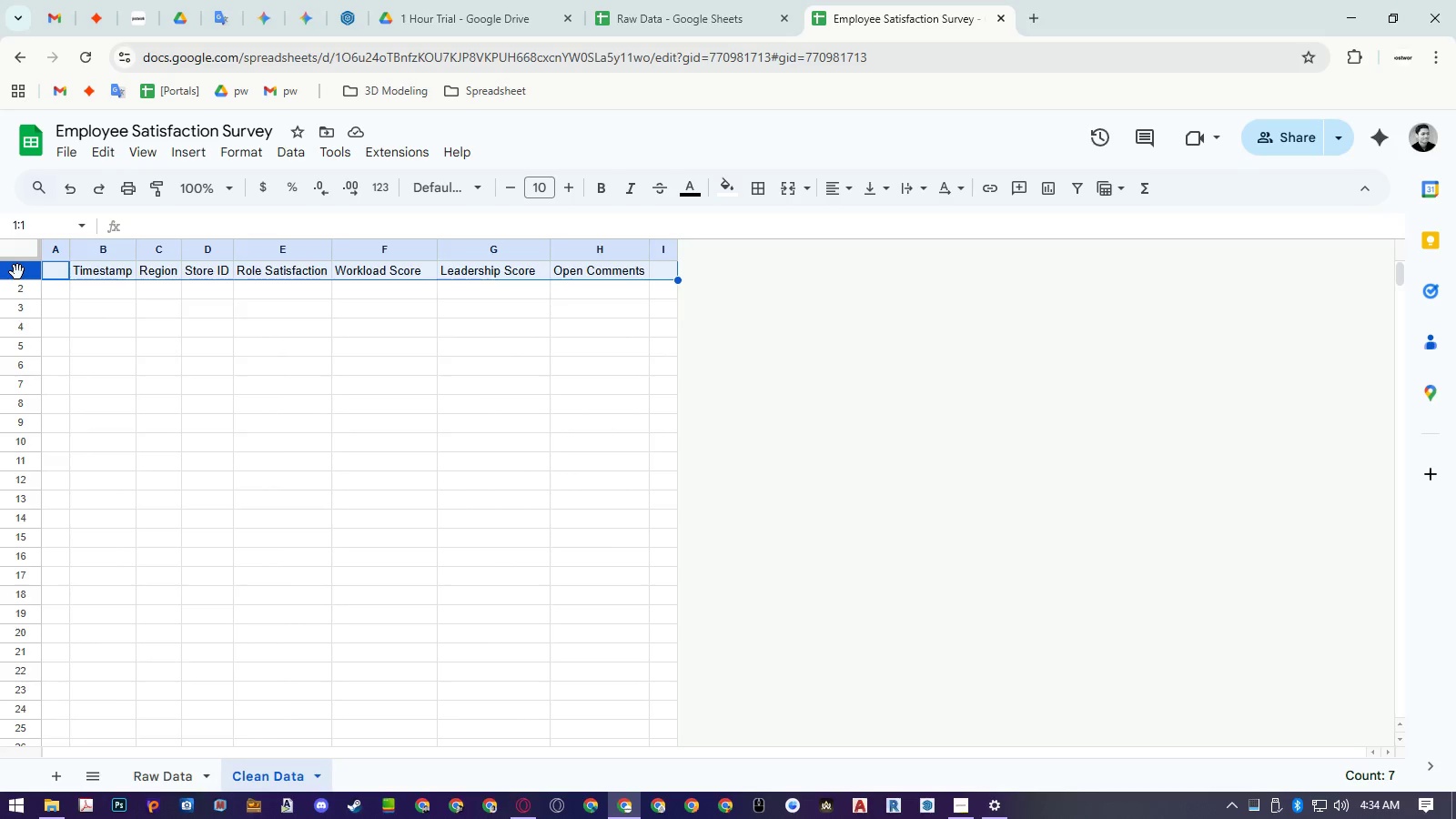 
left_click_drag(start_coordinate=[17, 272], to_coordinate=[30, 430])
 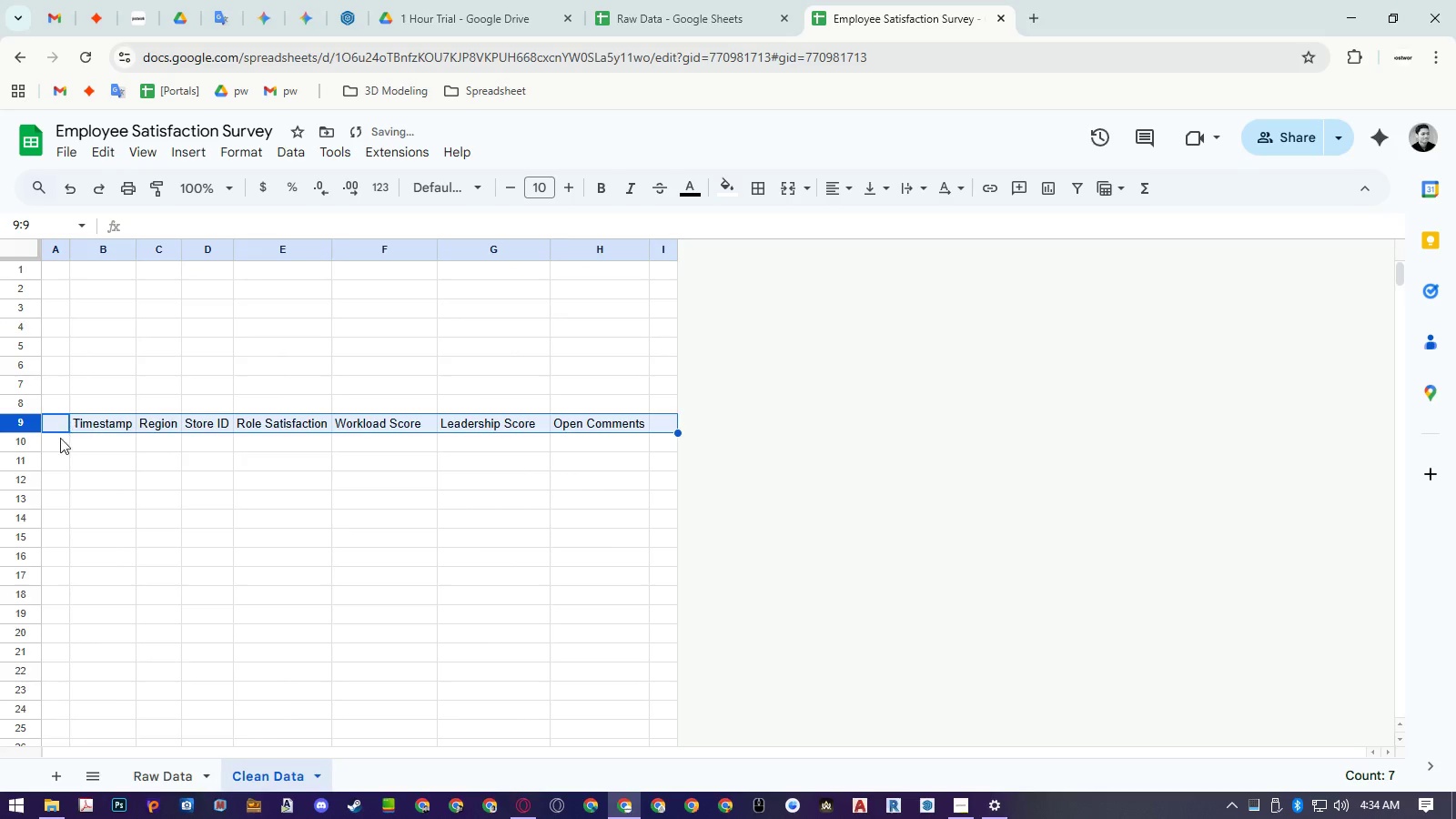 
left_click([16, 440])
 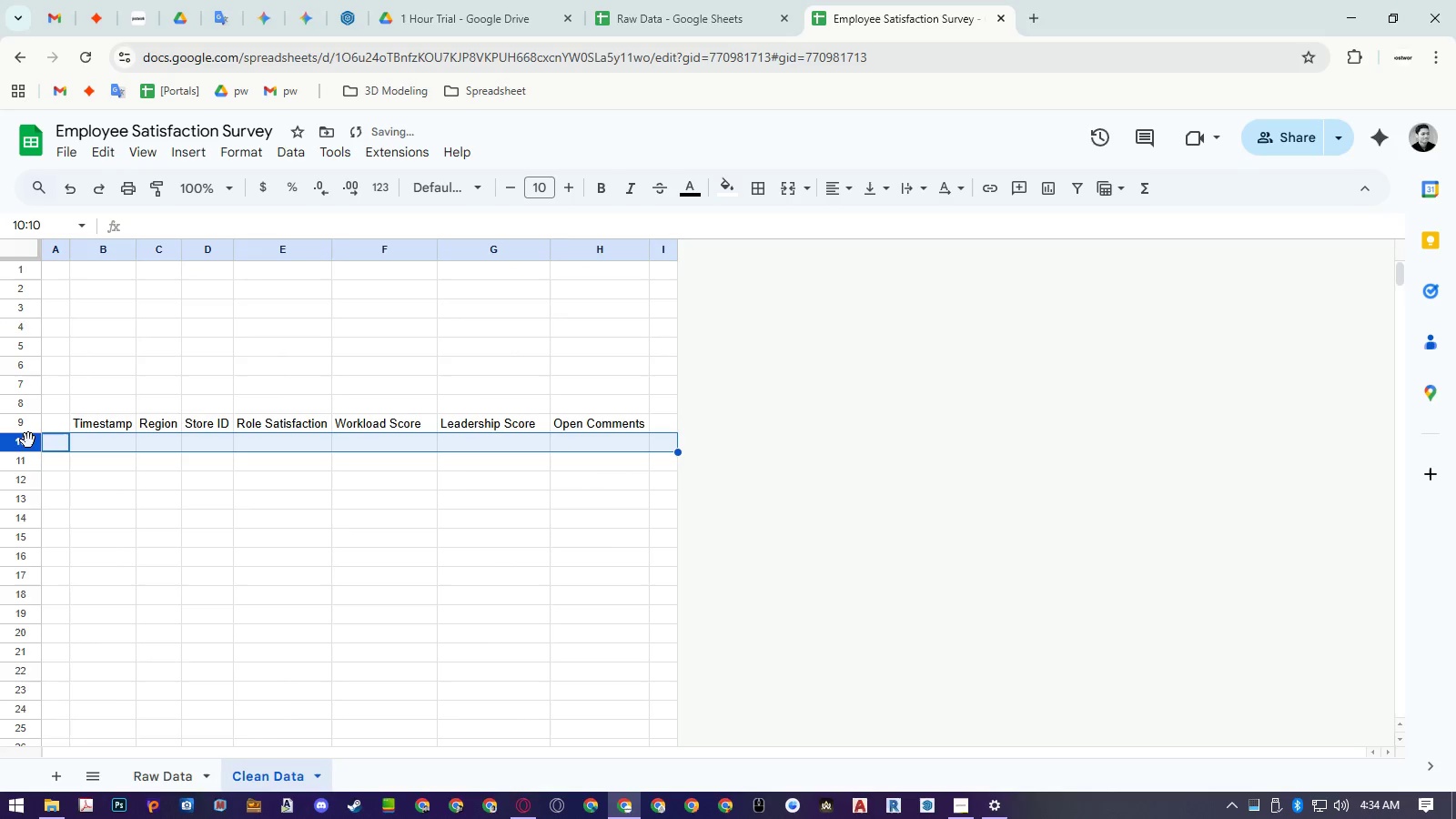 
left_click_drag(start_coordinate=[28, 440], to_coordinate=[25, 411])
 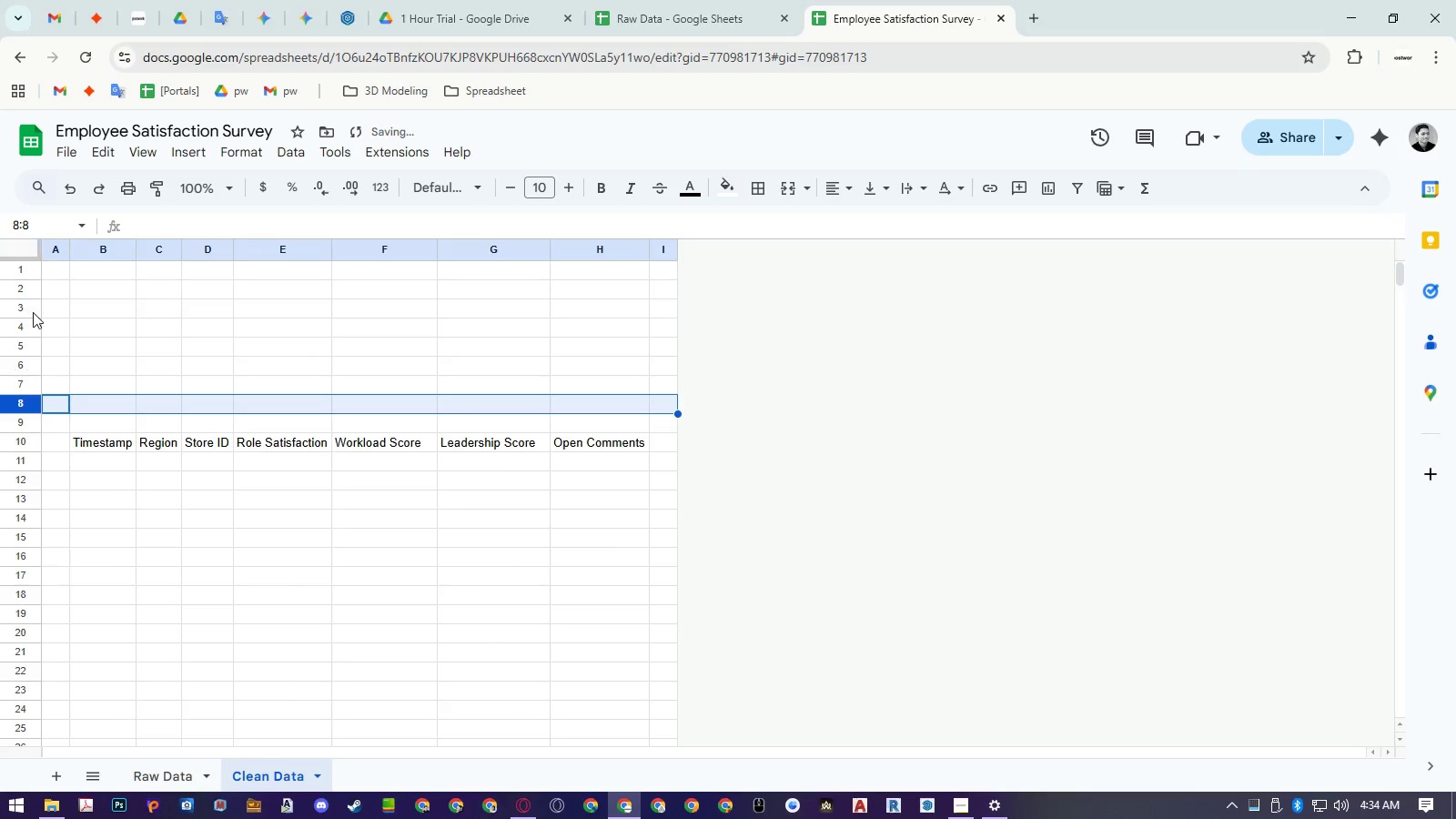 
left_click_drag(start_coordinate=[30, 312], to_coordinate=[37, 430])
 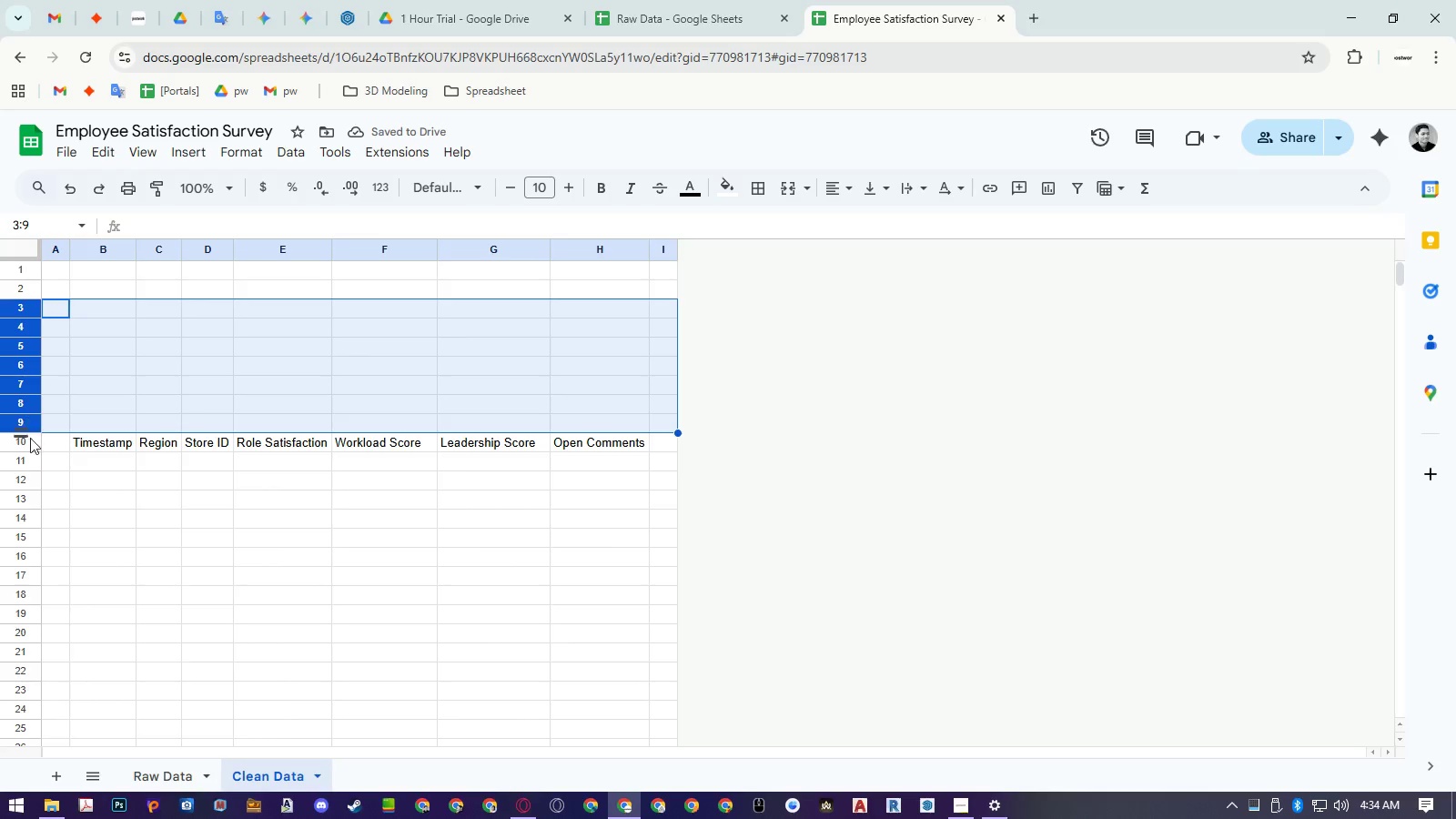 
left_click([28, 442])
 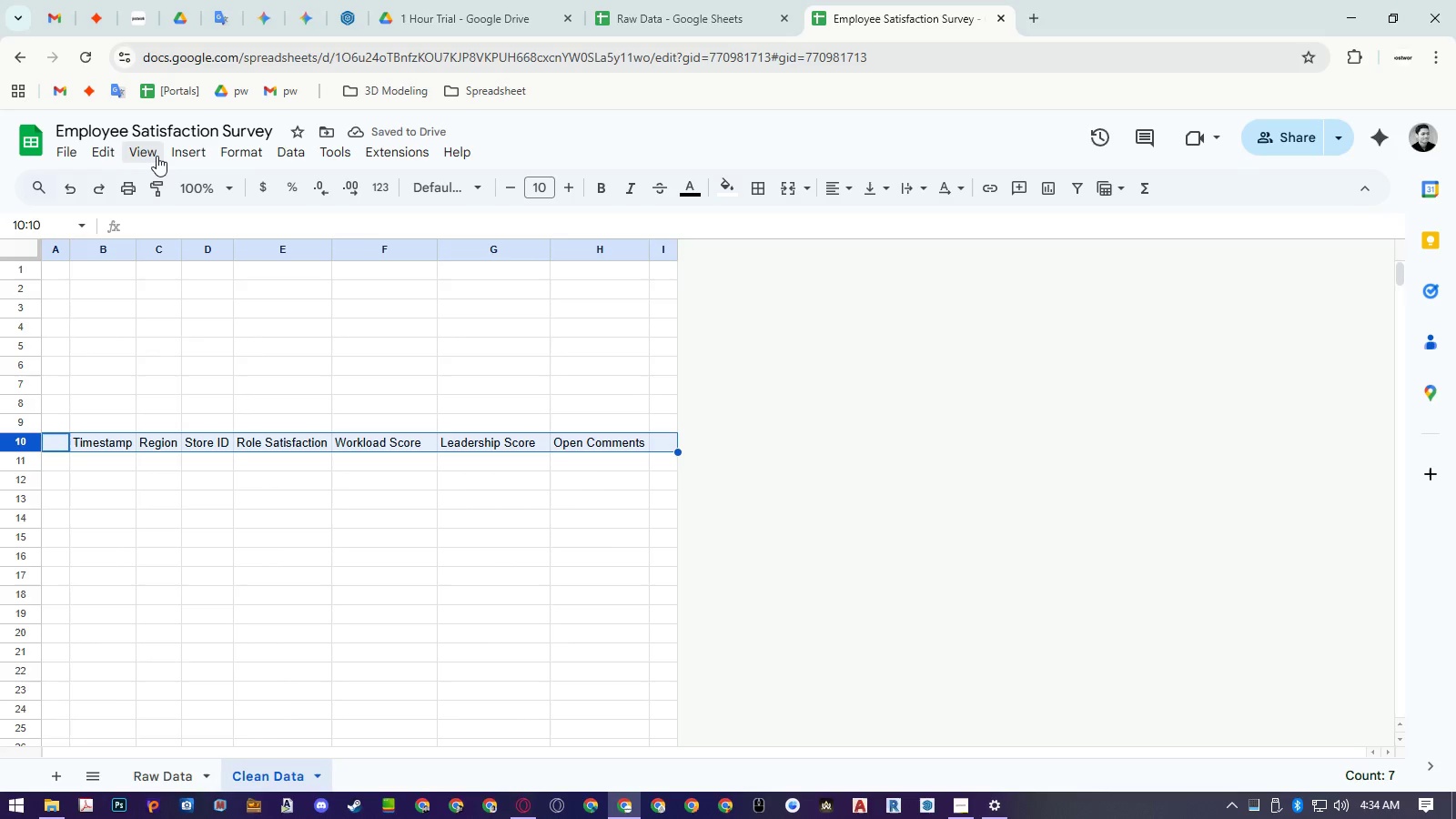 
left_click([143, 156])
 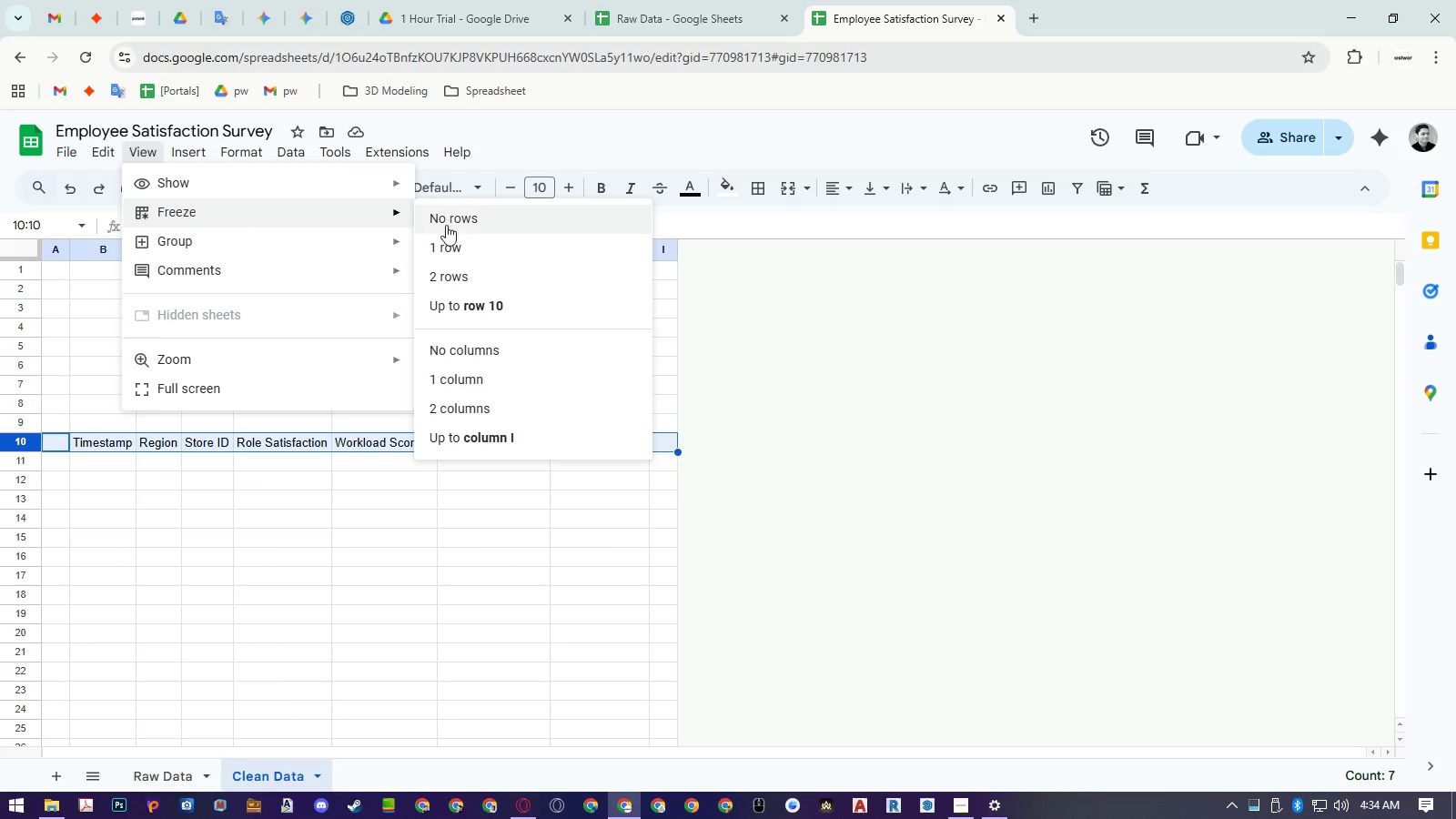 
left_click([480, 300])
 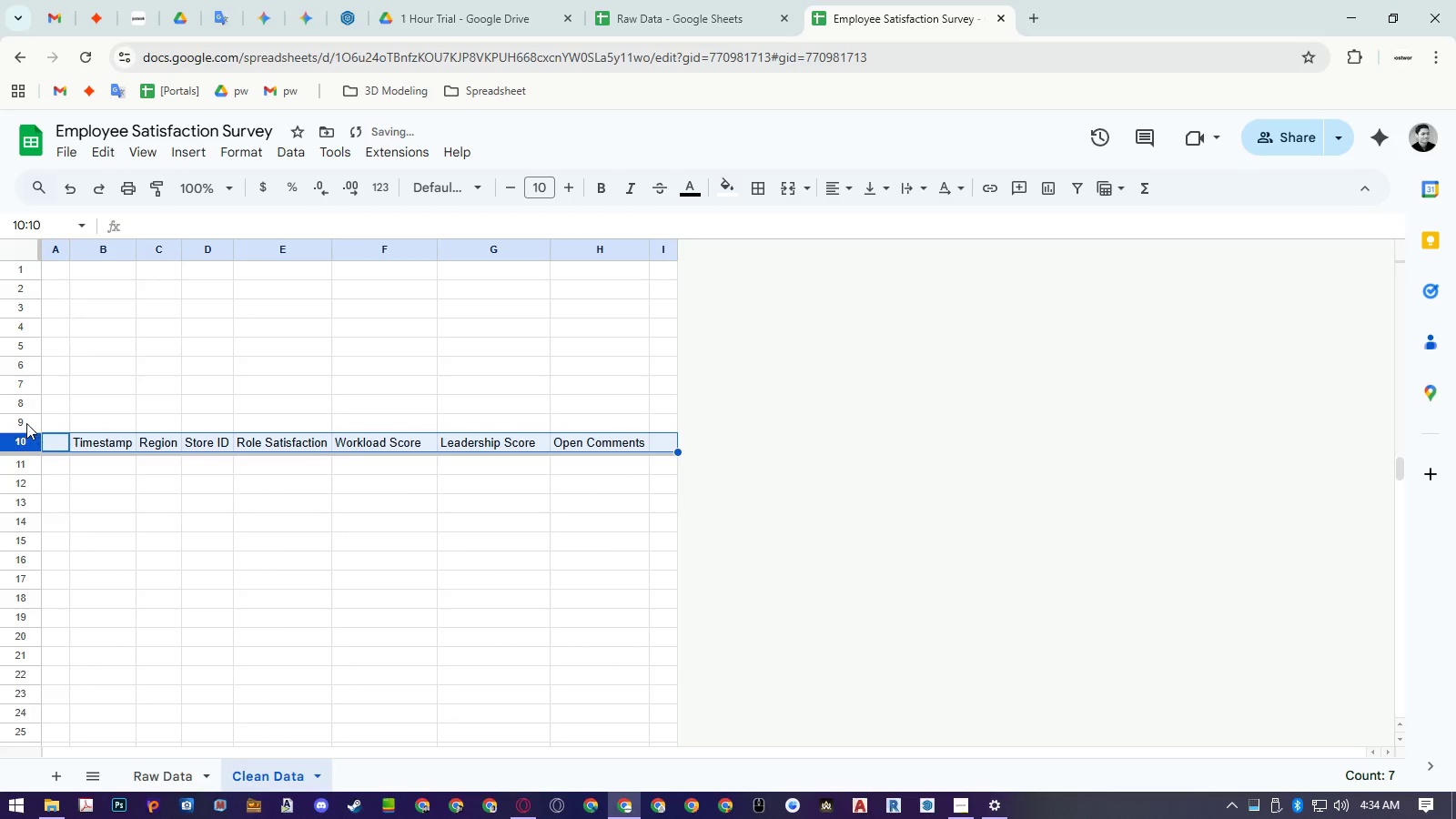 
left_click_drag(start_coordinate=[26, 423], to_coordinate=[28, 314])
 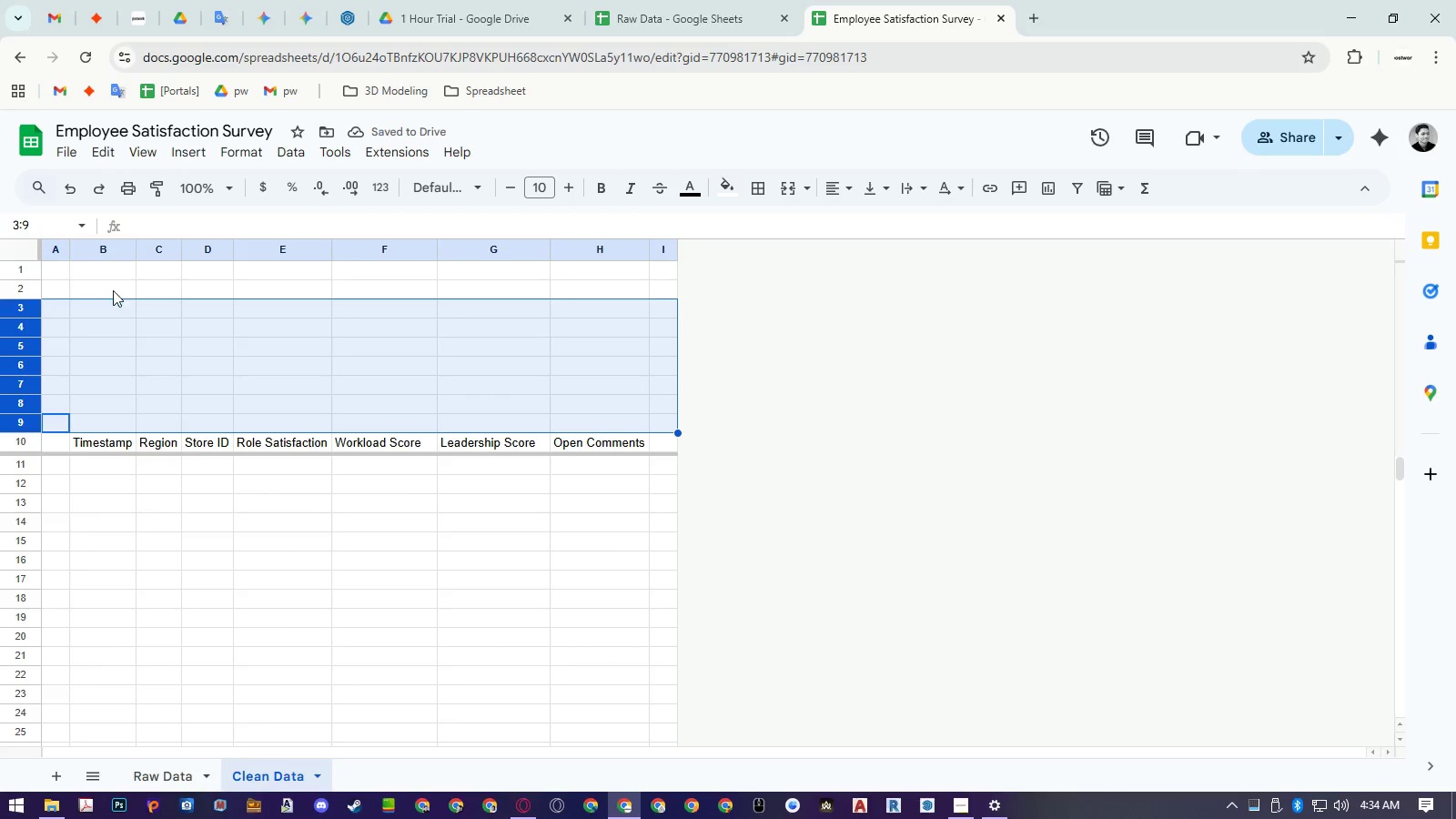 
left_click([112, 287])
 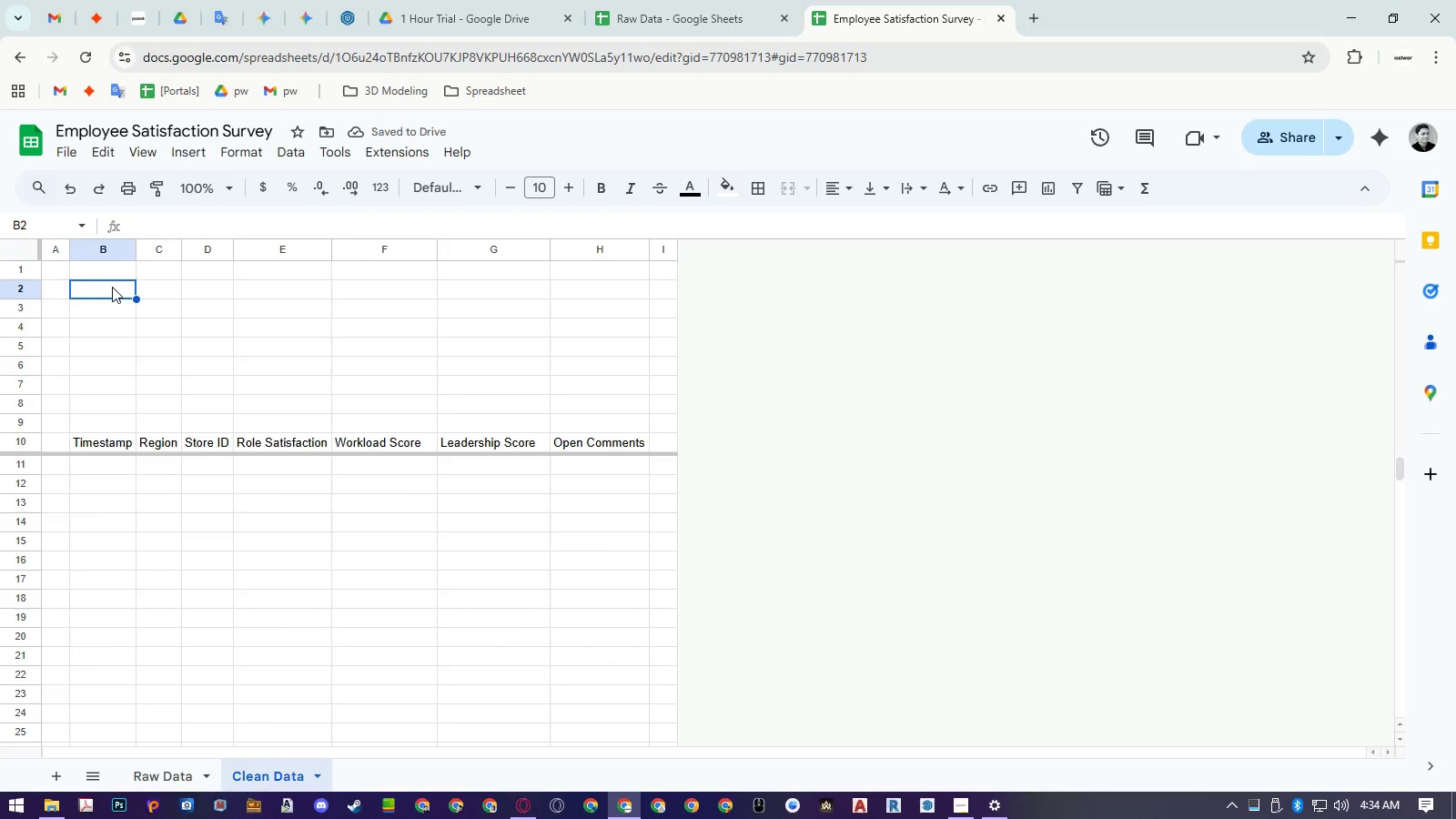 
type(EMPLoyee Satisfction )
key(Backspace)
key(Backspace)
key(Backspace)
key(Backspace)
key(Backspace)
key(Backspace)
type(action Survey)
 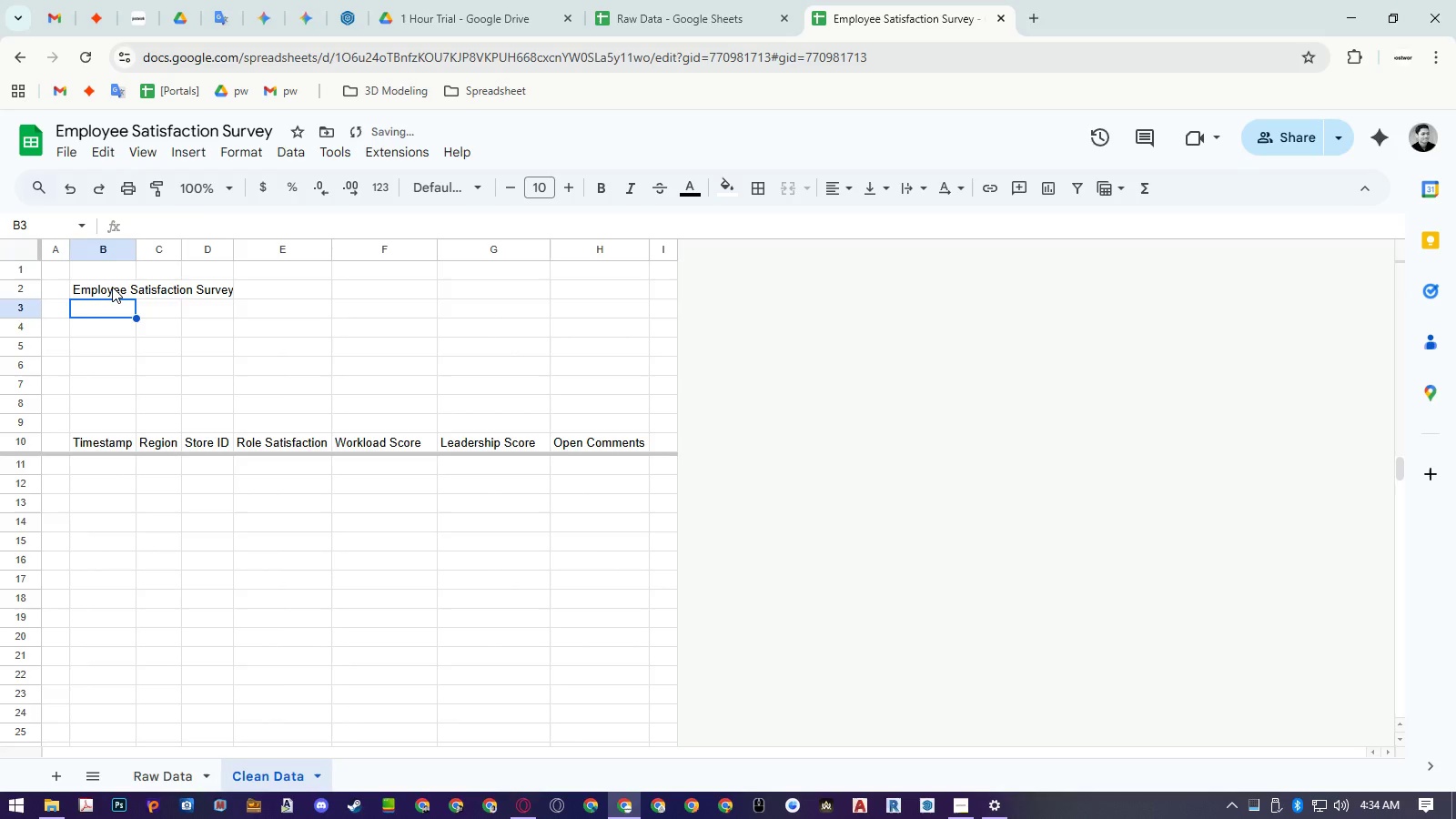 
 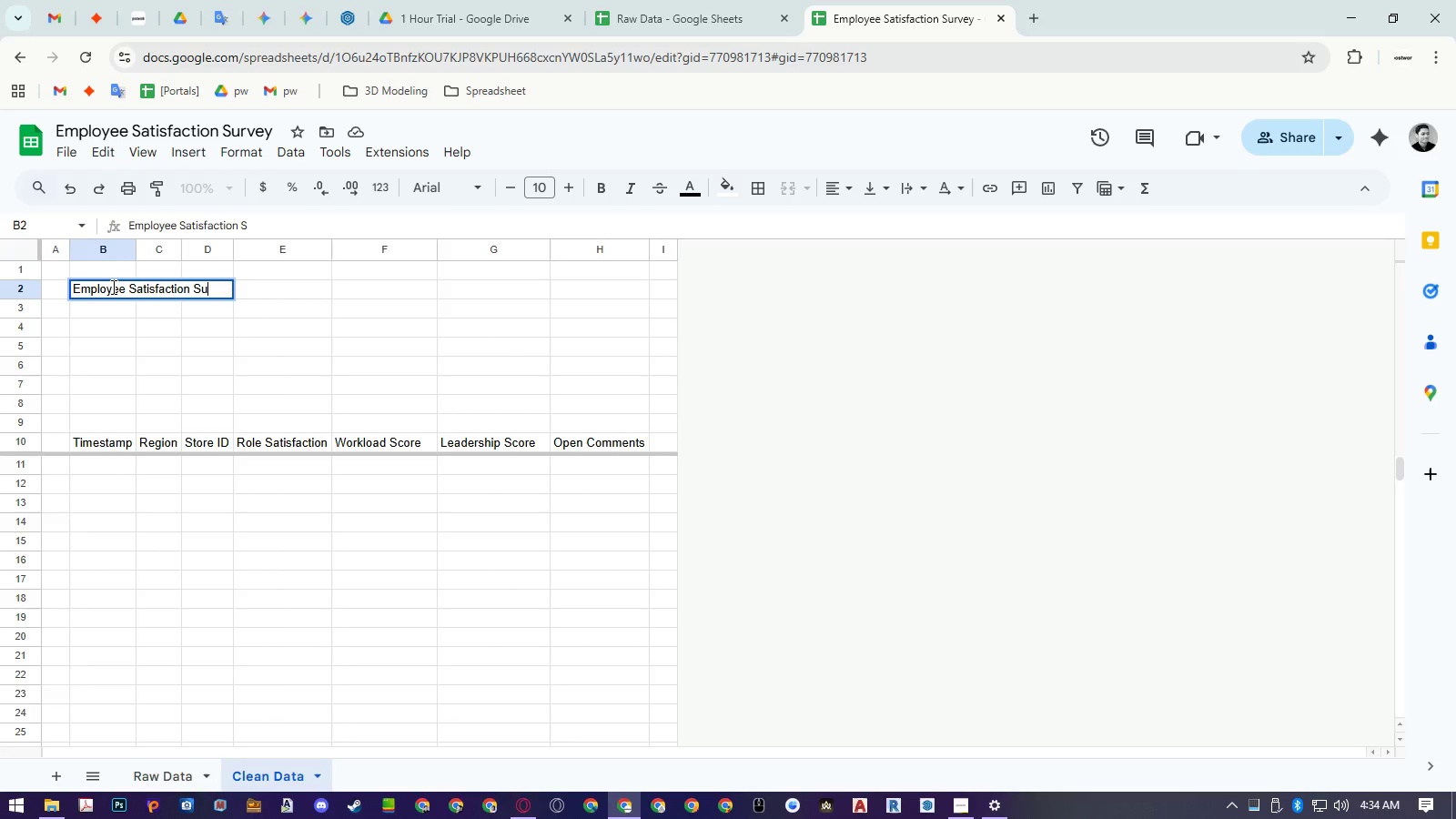 
key(Enter)
 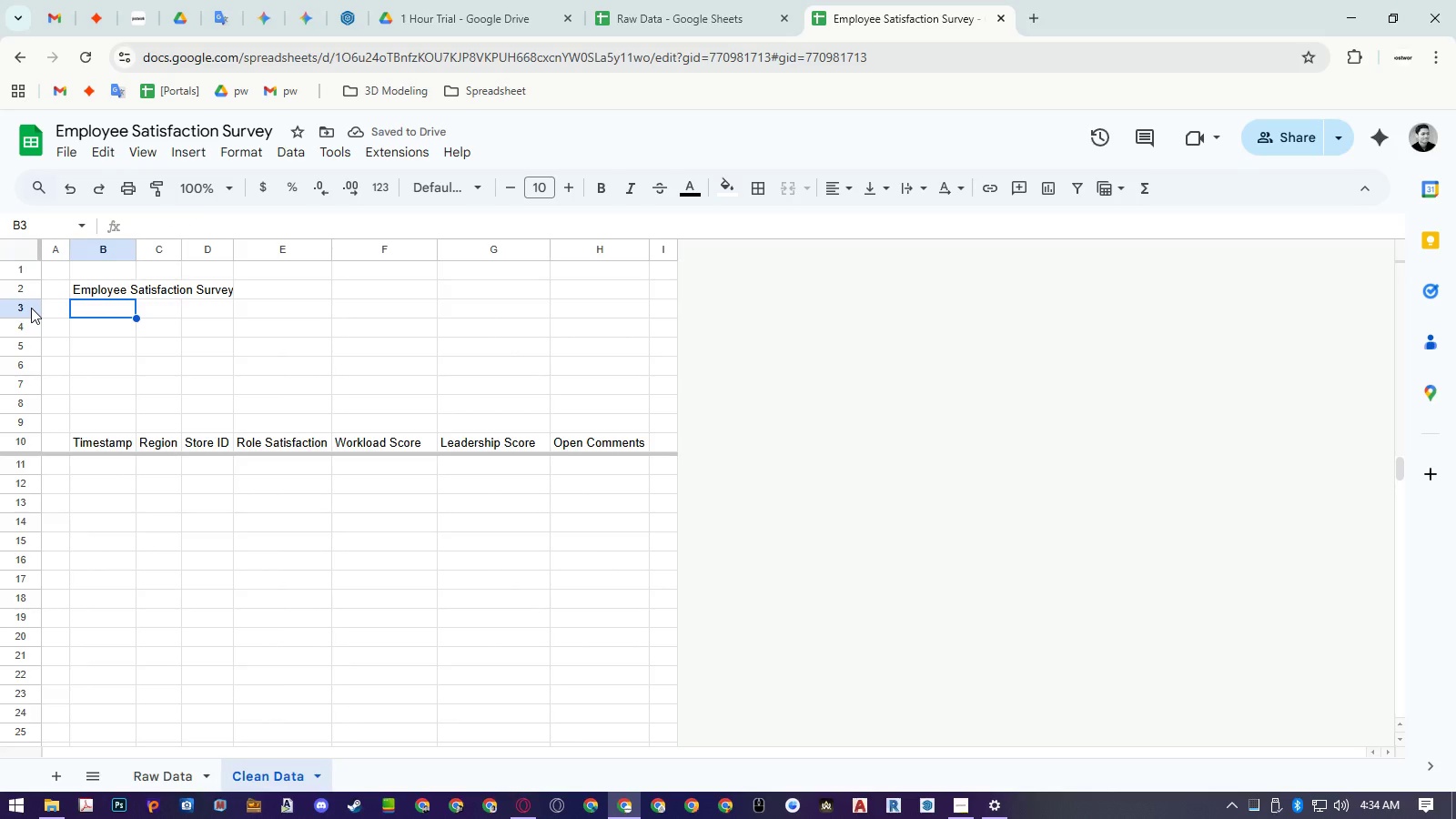 
wait(5.06)
 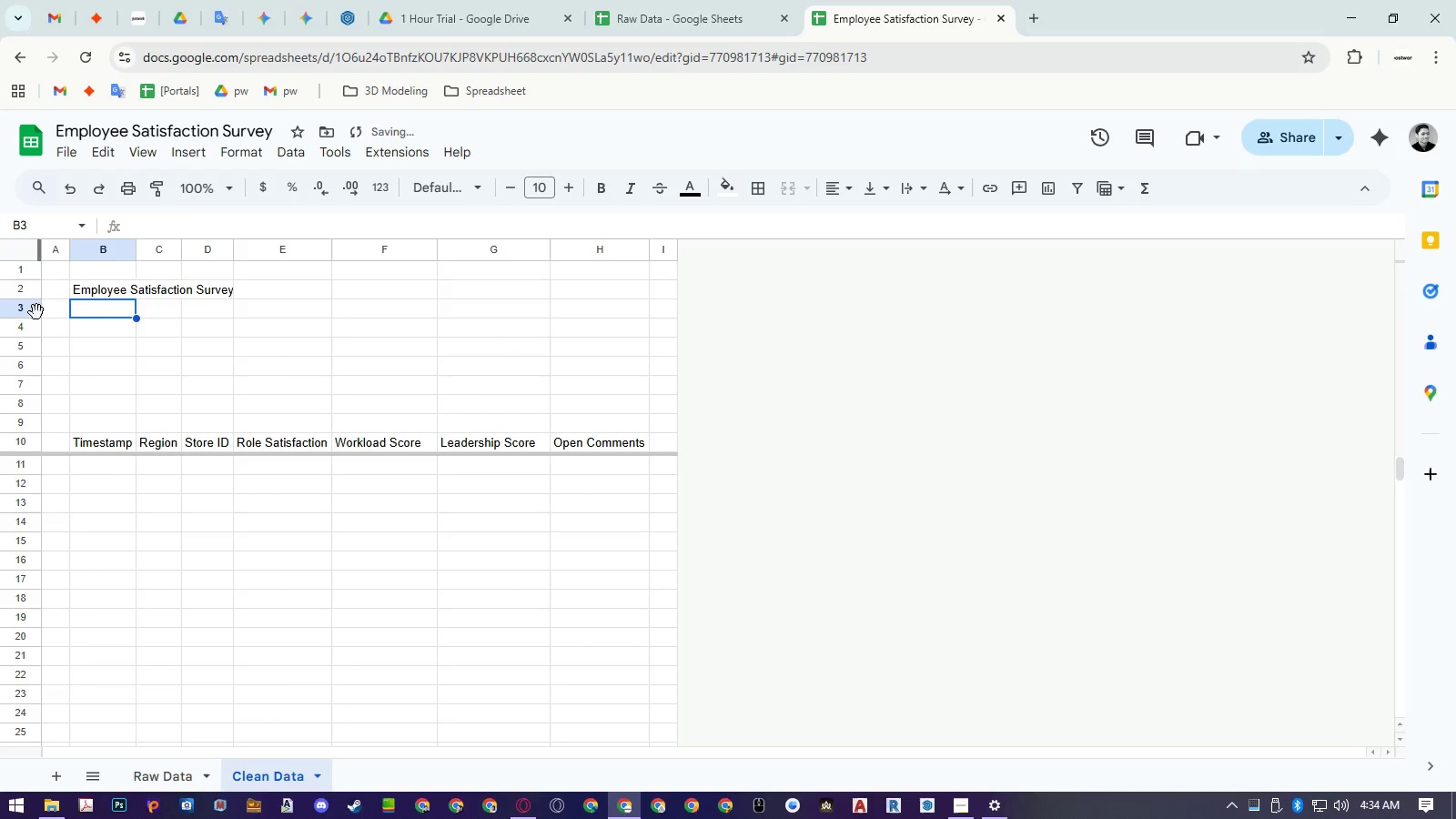 
left_click_drag(start_coordinate=[23, 328], to_coordinate=[89, 571])
 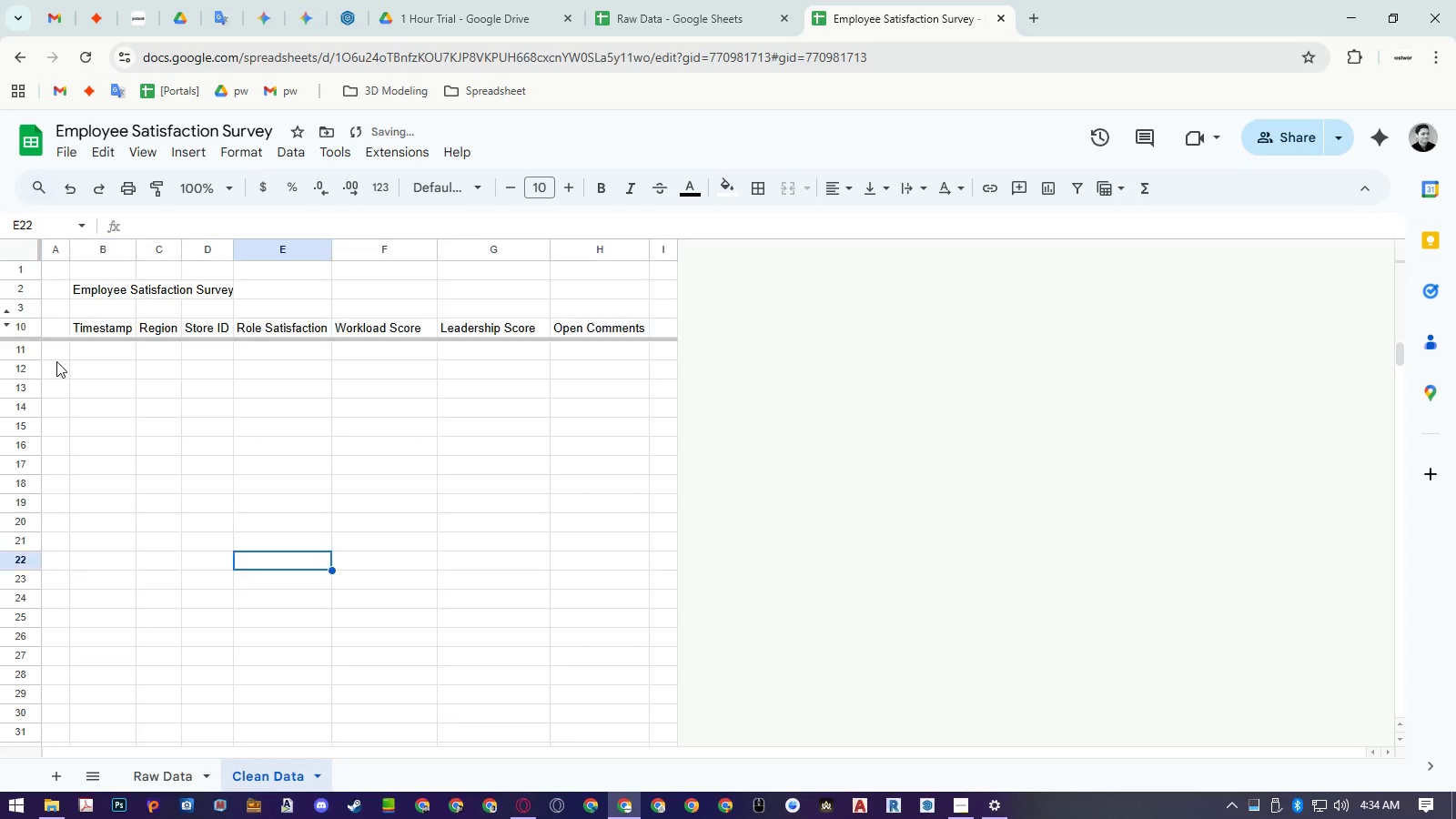 
right_click([24, 417])
 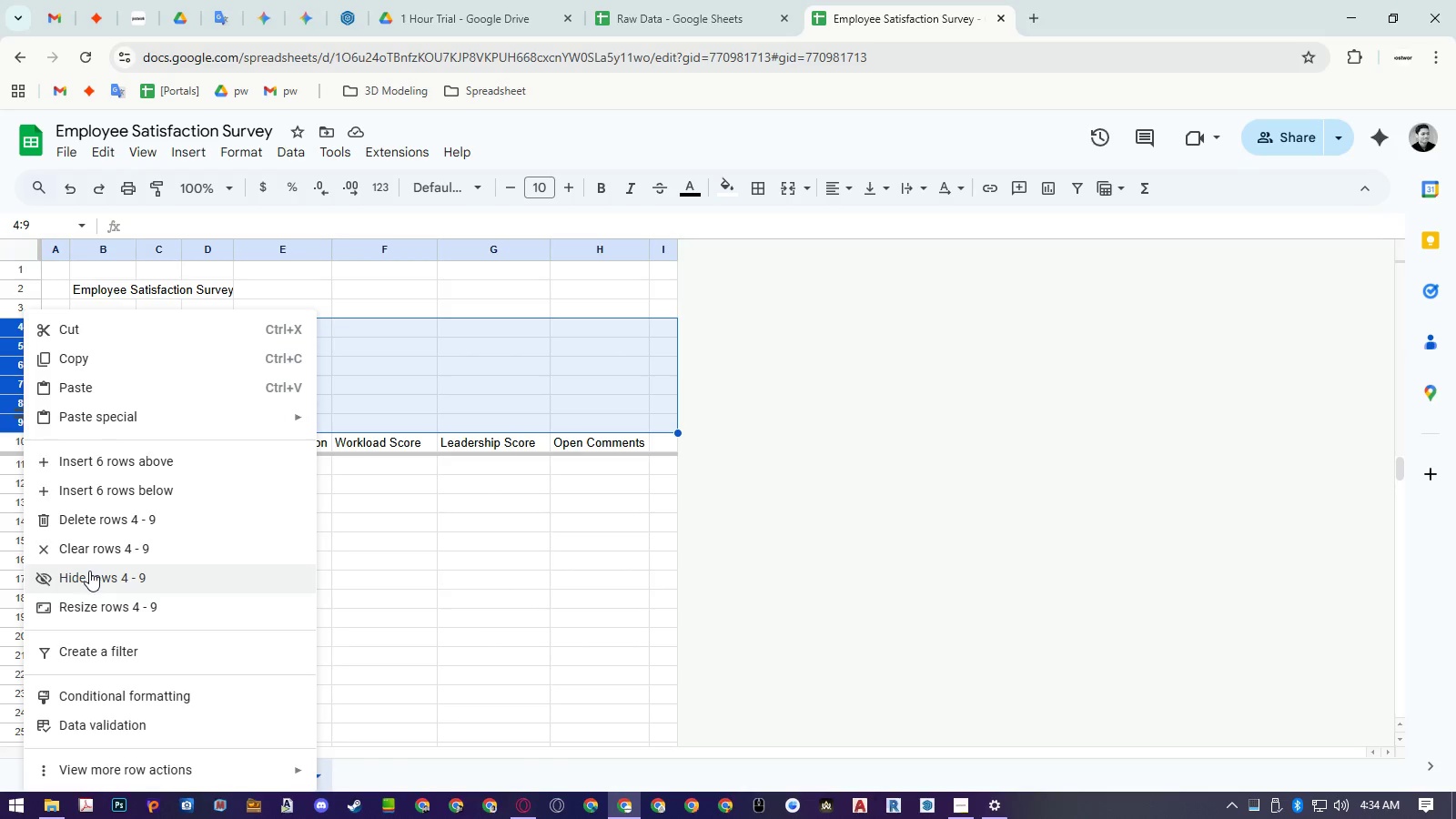 
double_click([248, 557])
 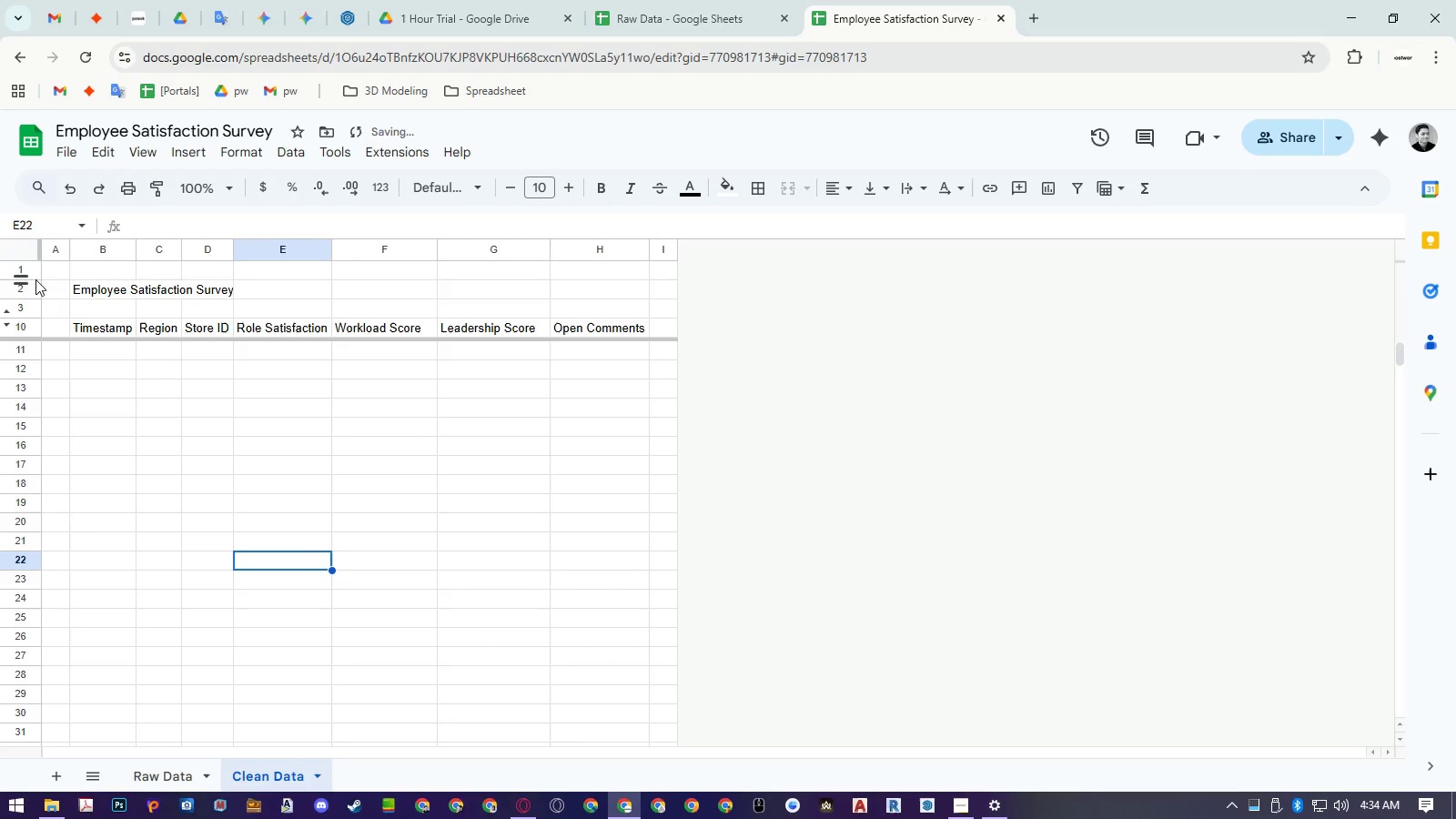 
key(Control+A)
 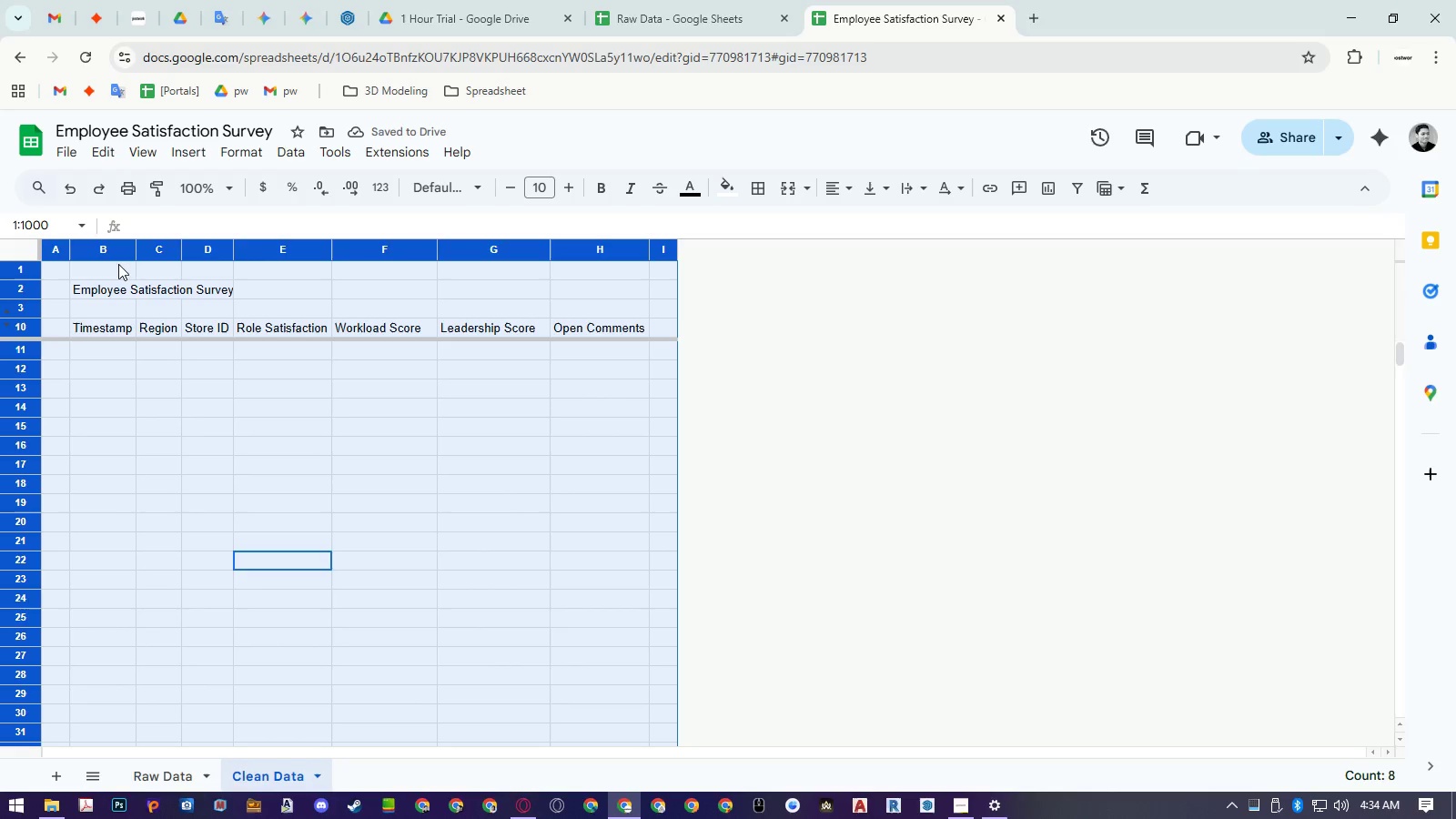 
key(Control+A)
 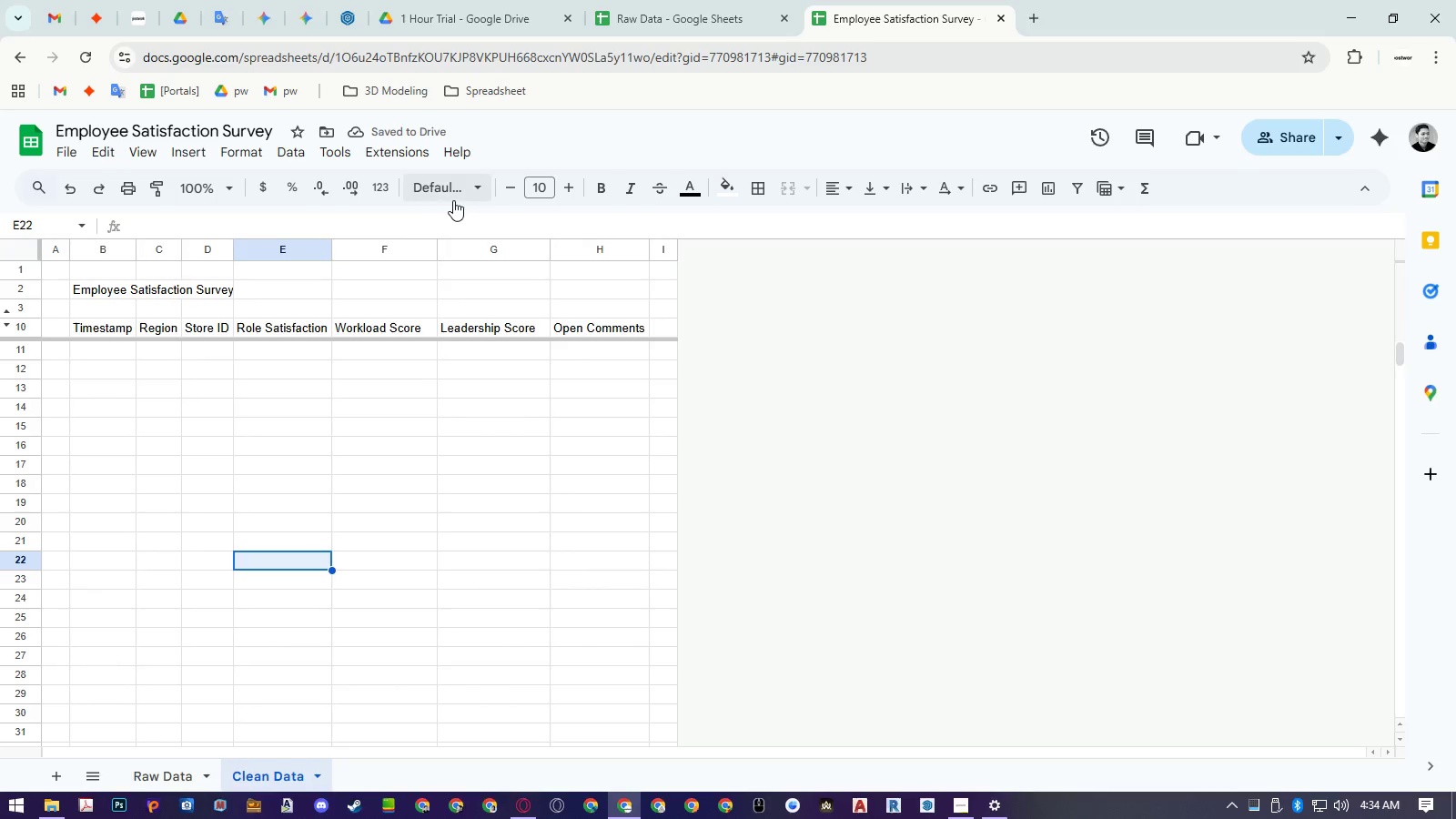 
key(Control+A)
 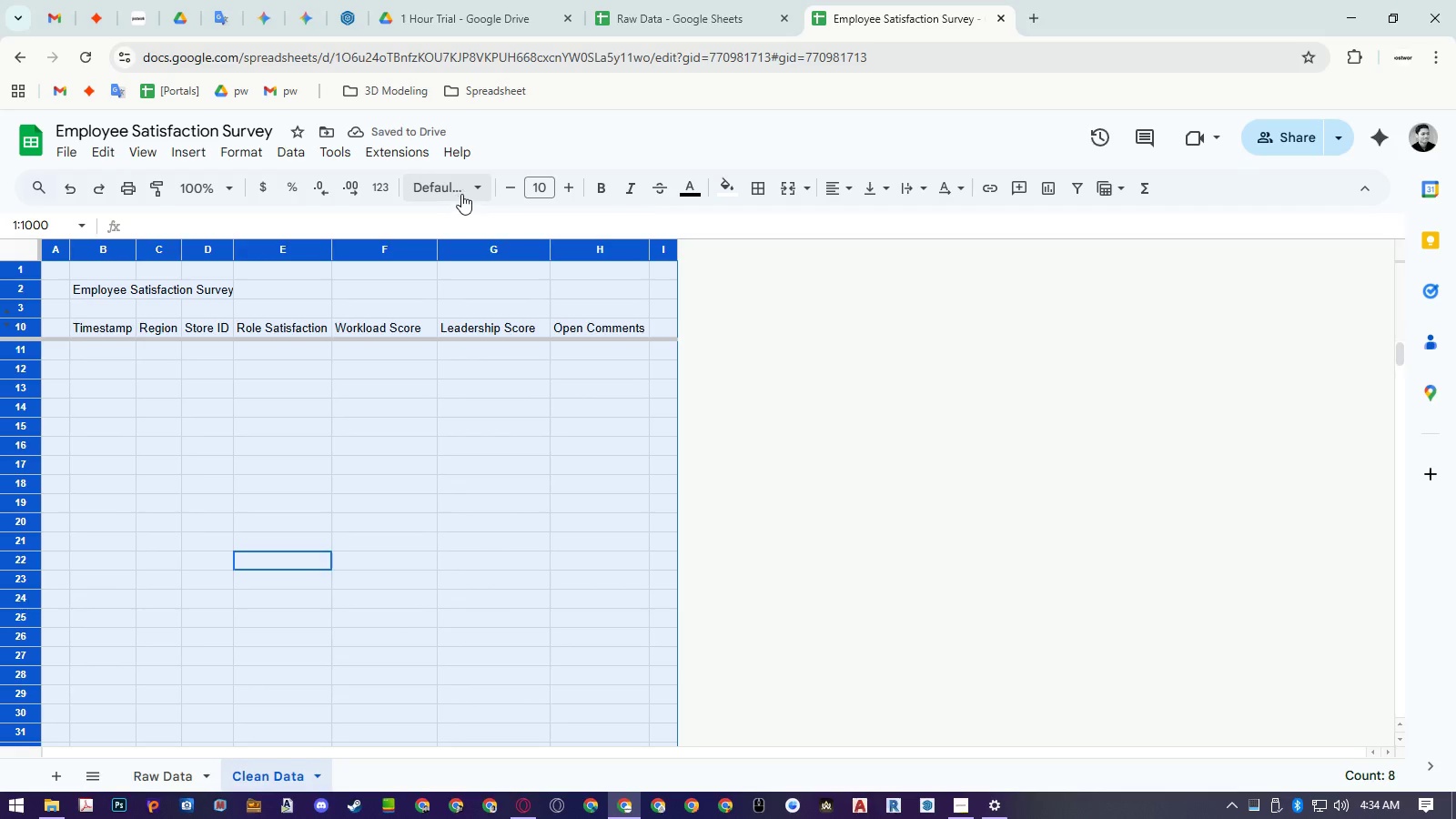 
left_click([462, 192])
 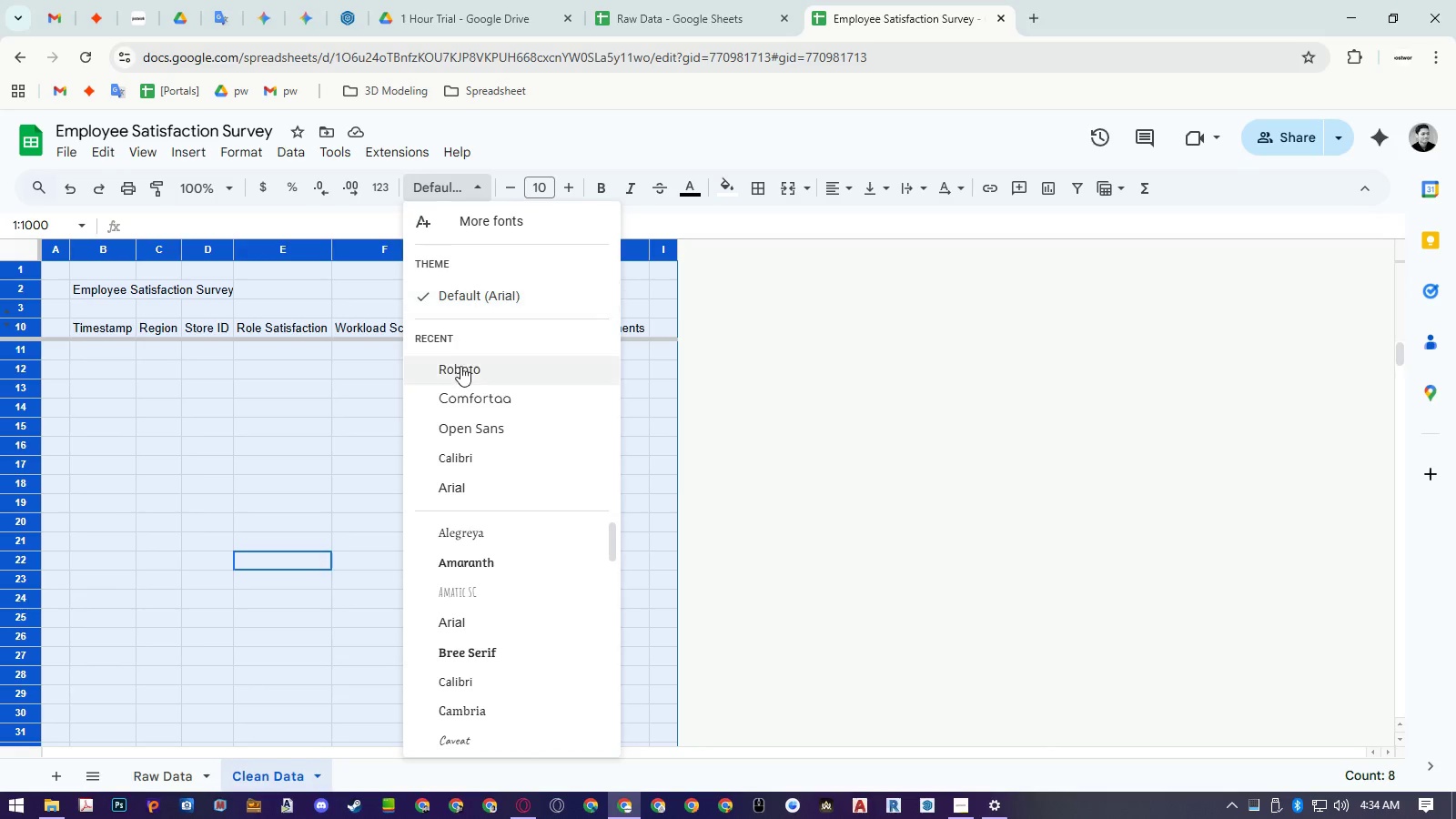 
left_click([460, 366])
 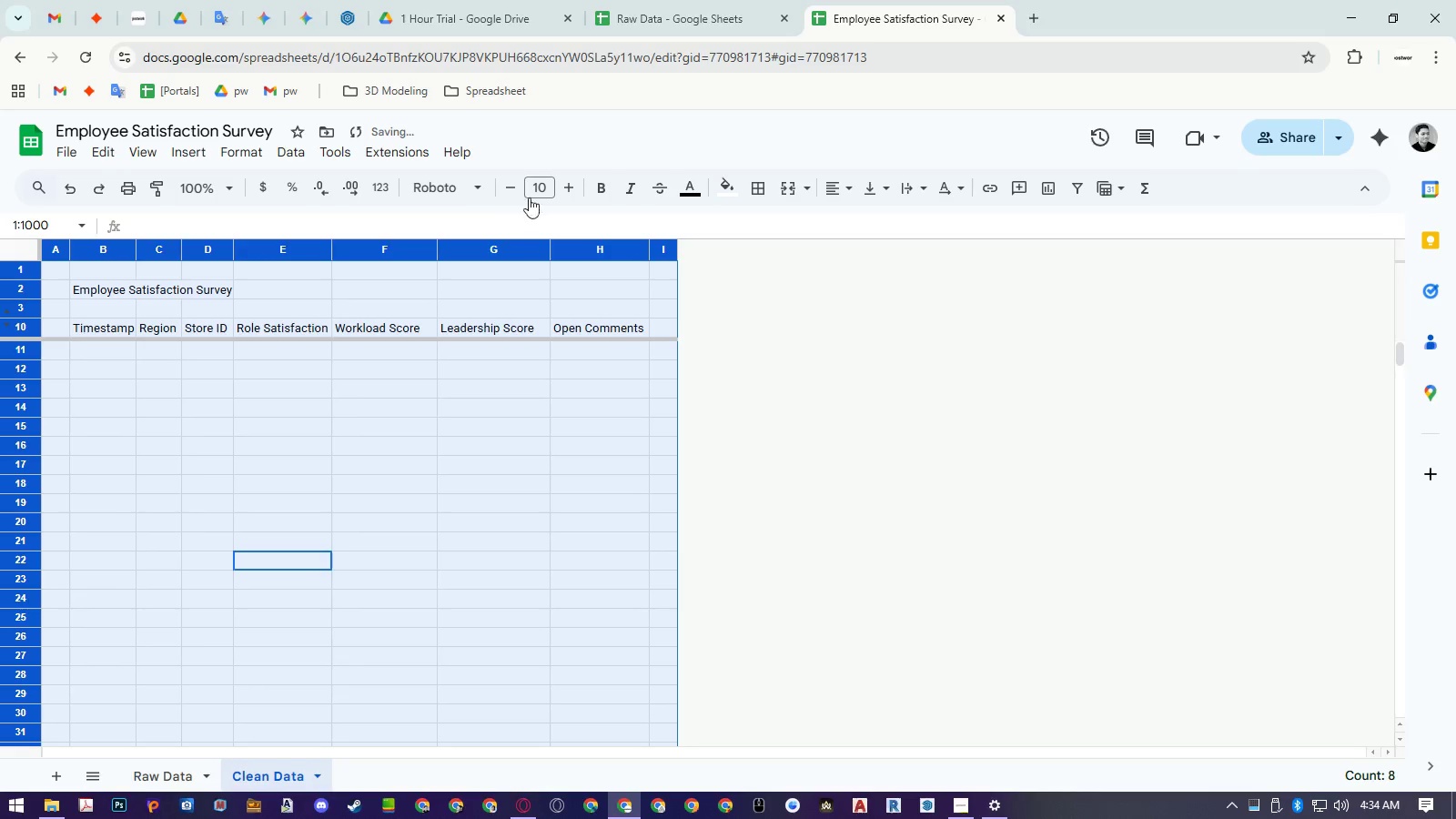 
left_click([532, 193])
 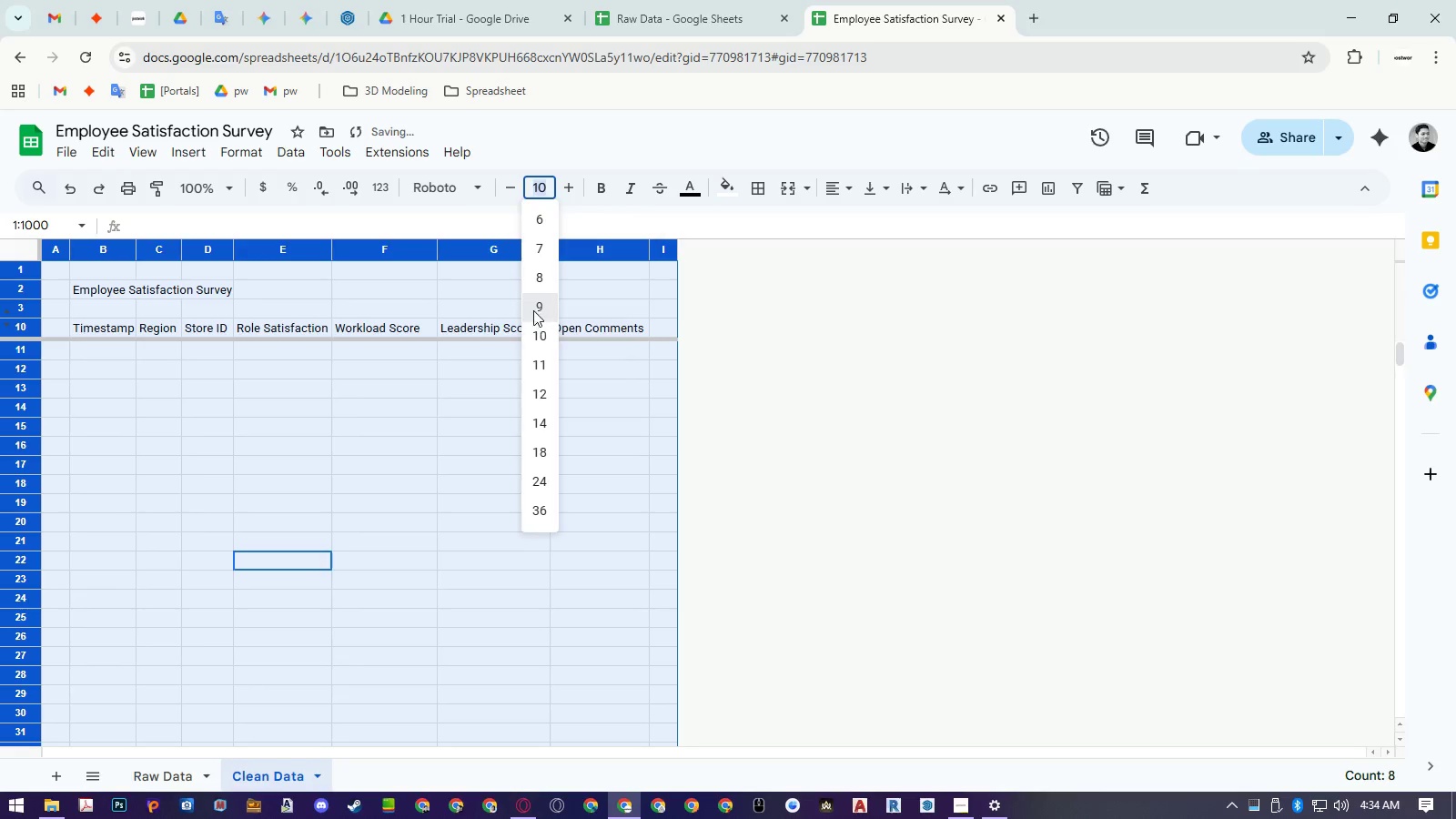 
double_click([288, 400])
 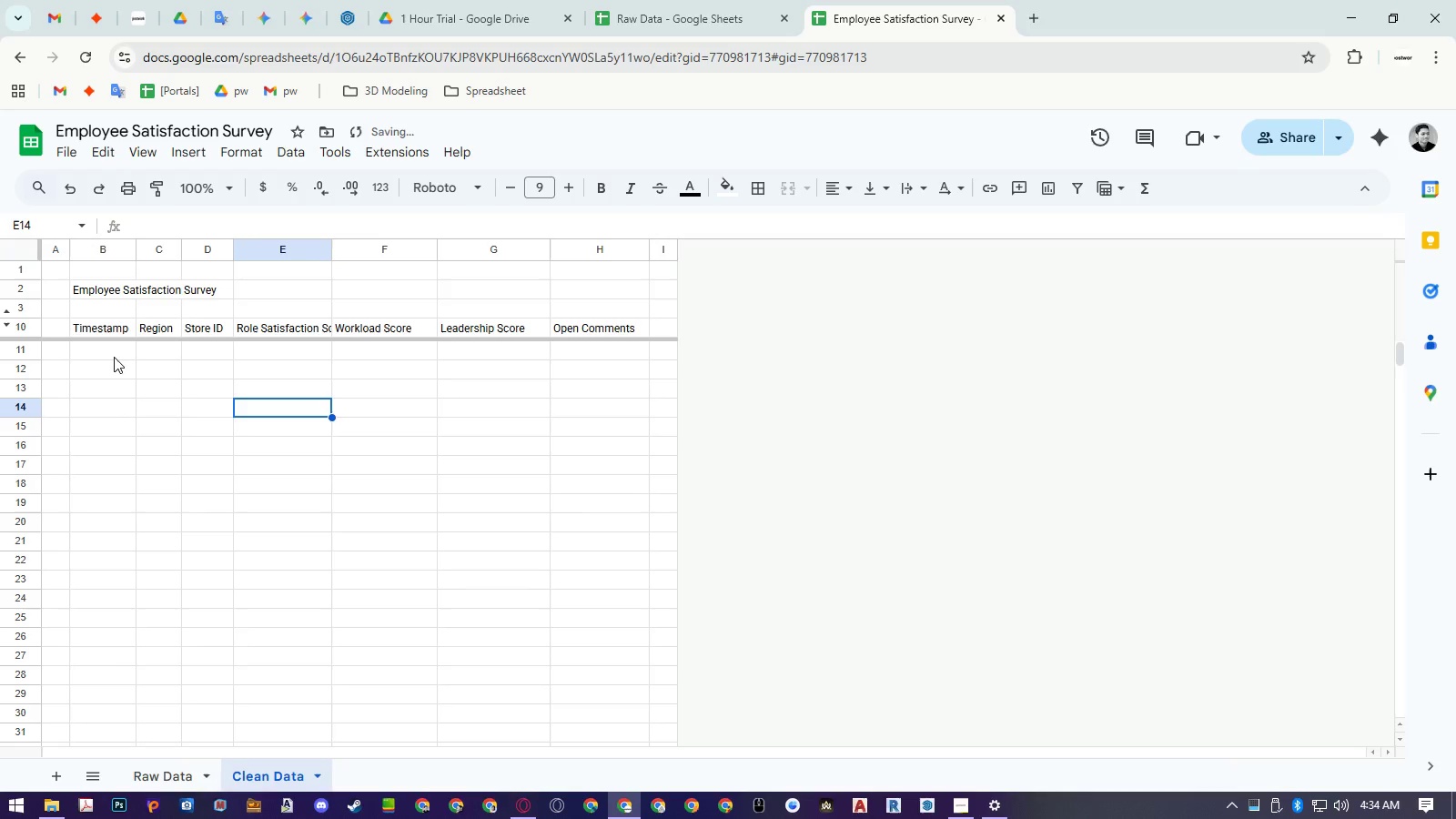 
left_click([109, 353])
 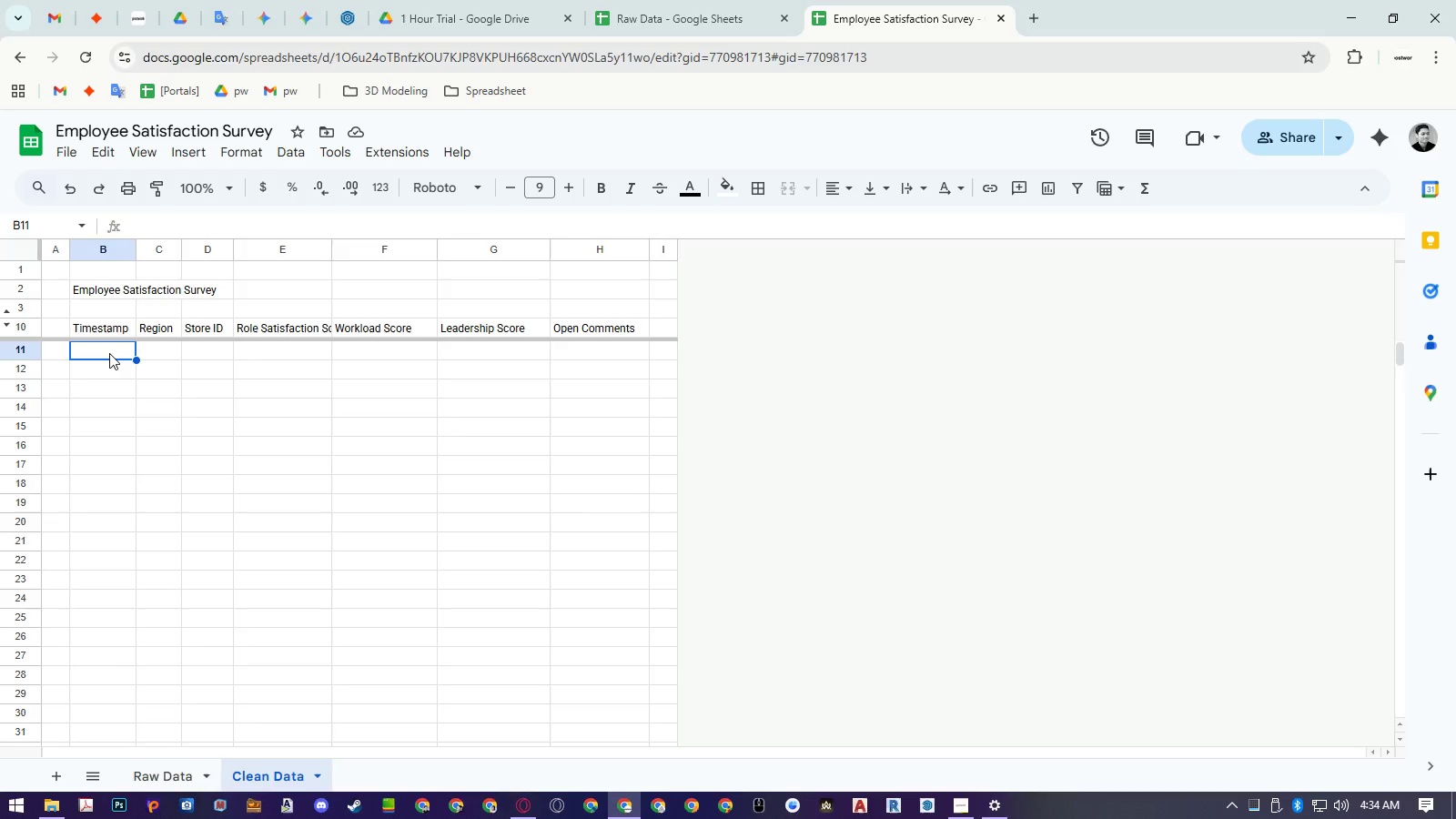 
wait(7.48)
 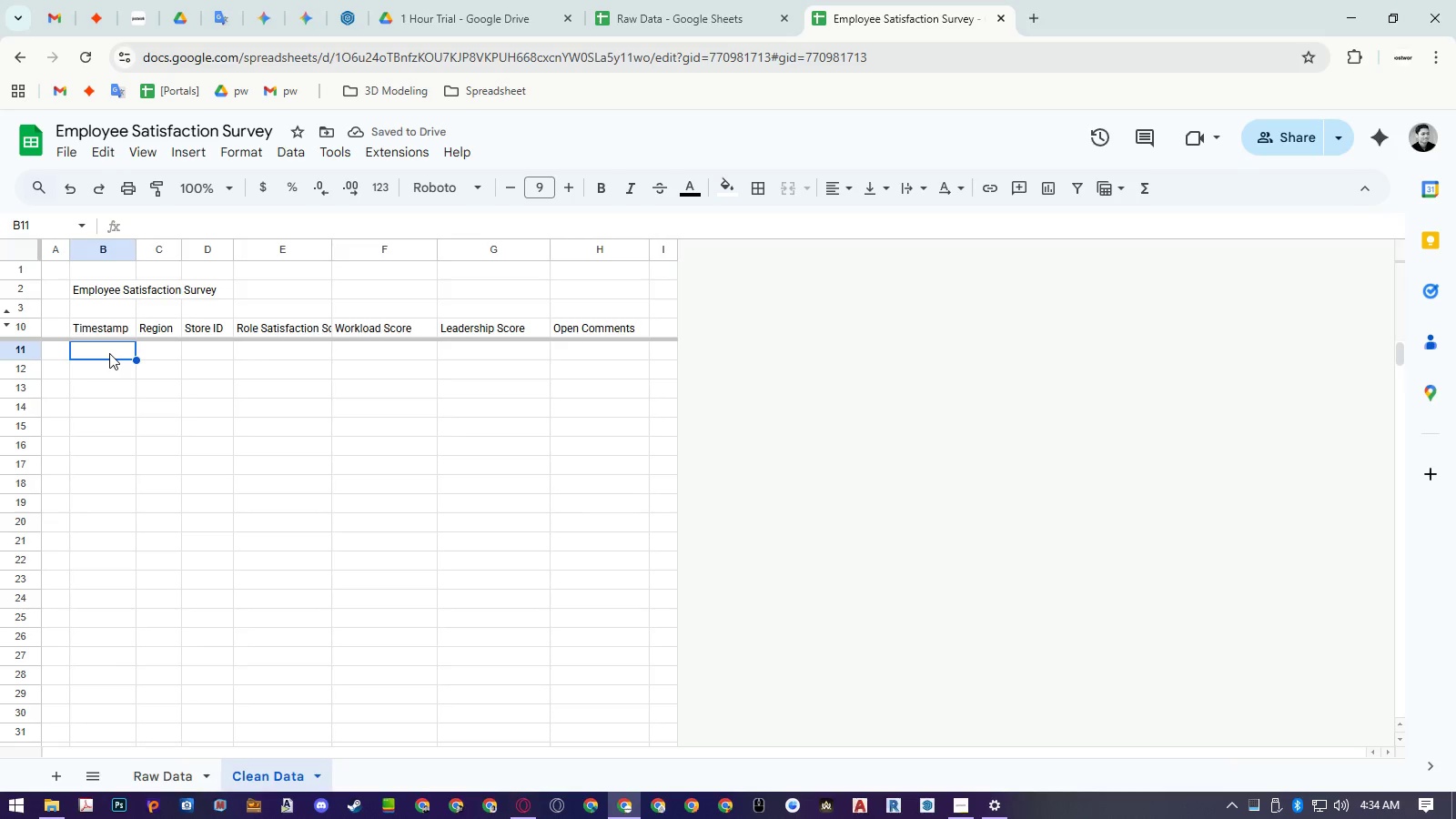 
type(=arr)
 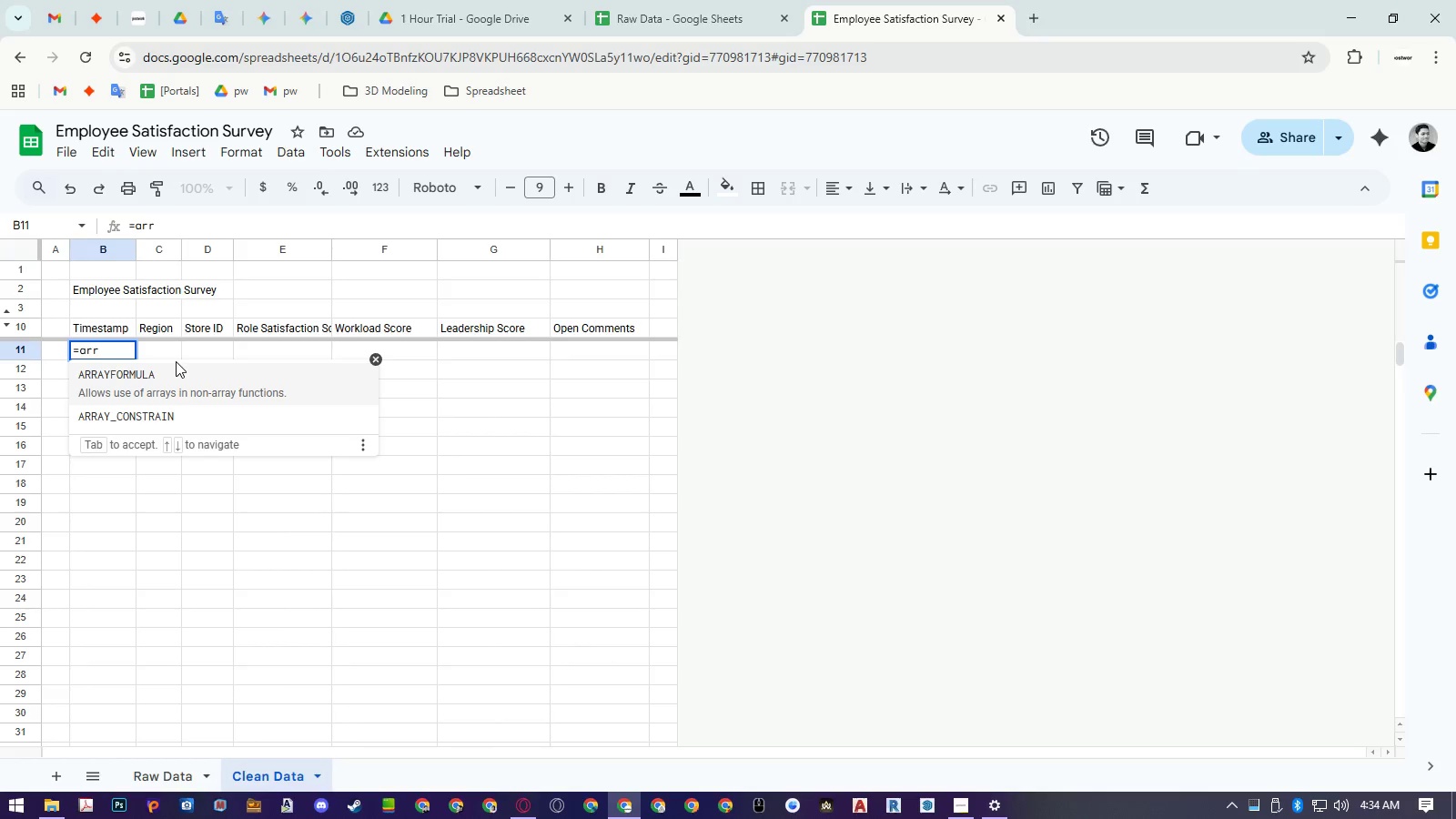 
key(Enter)
 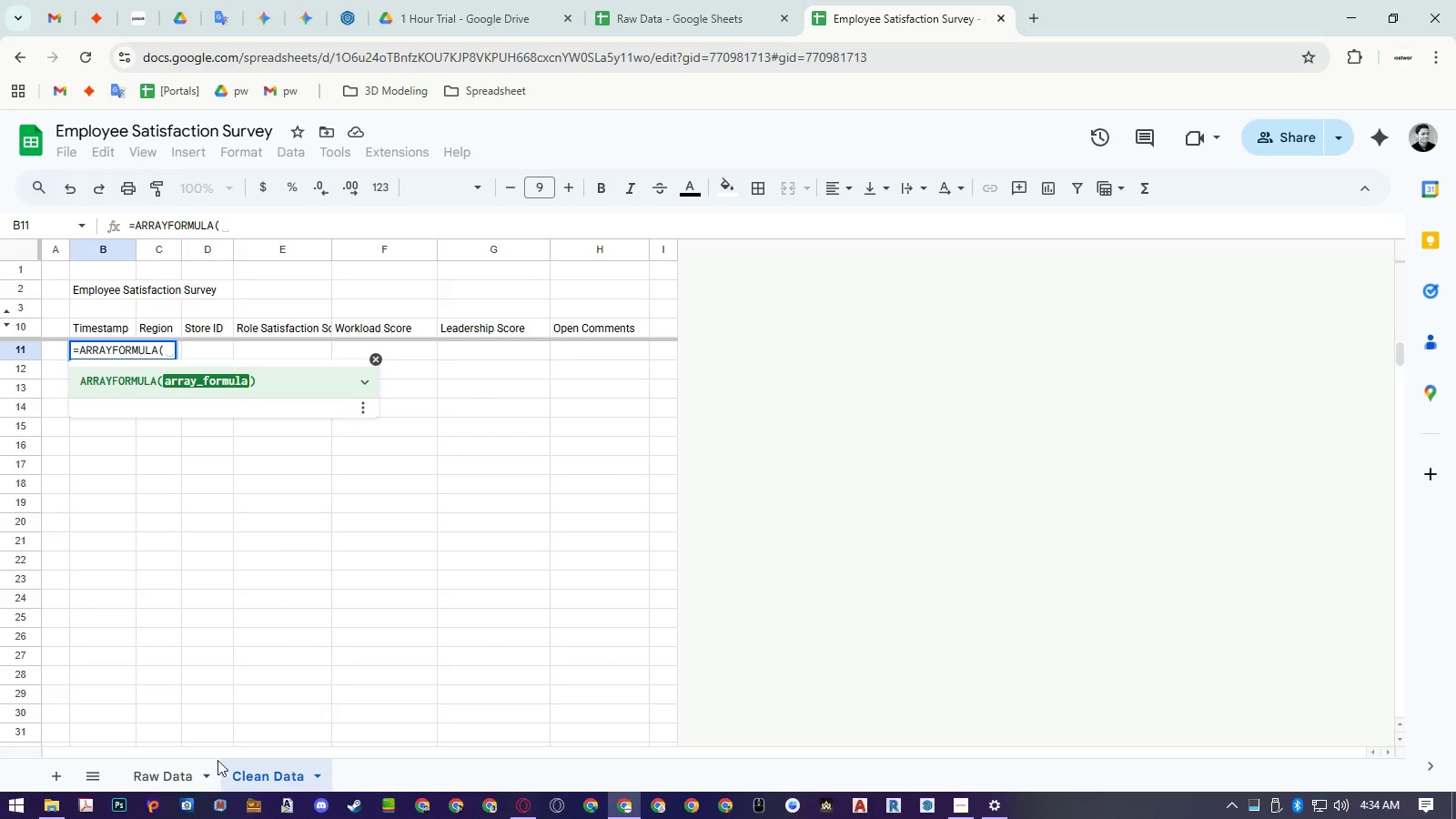 
left_click([184, 761])
 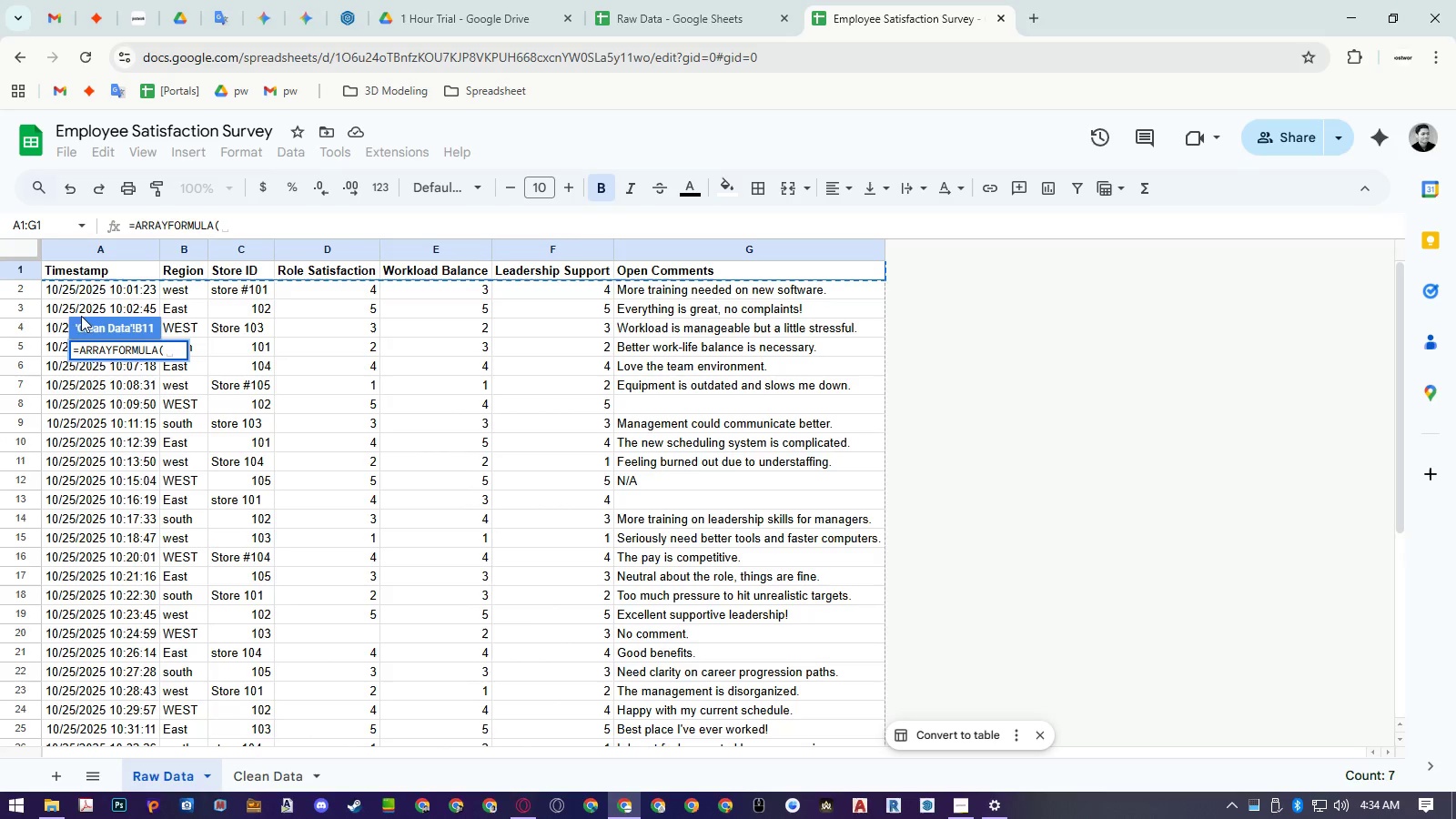 
left_click([77, 291])
 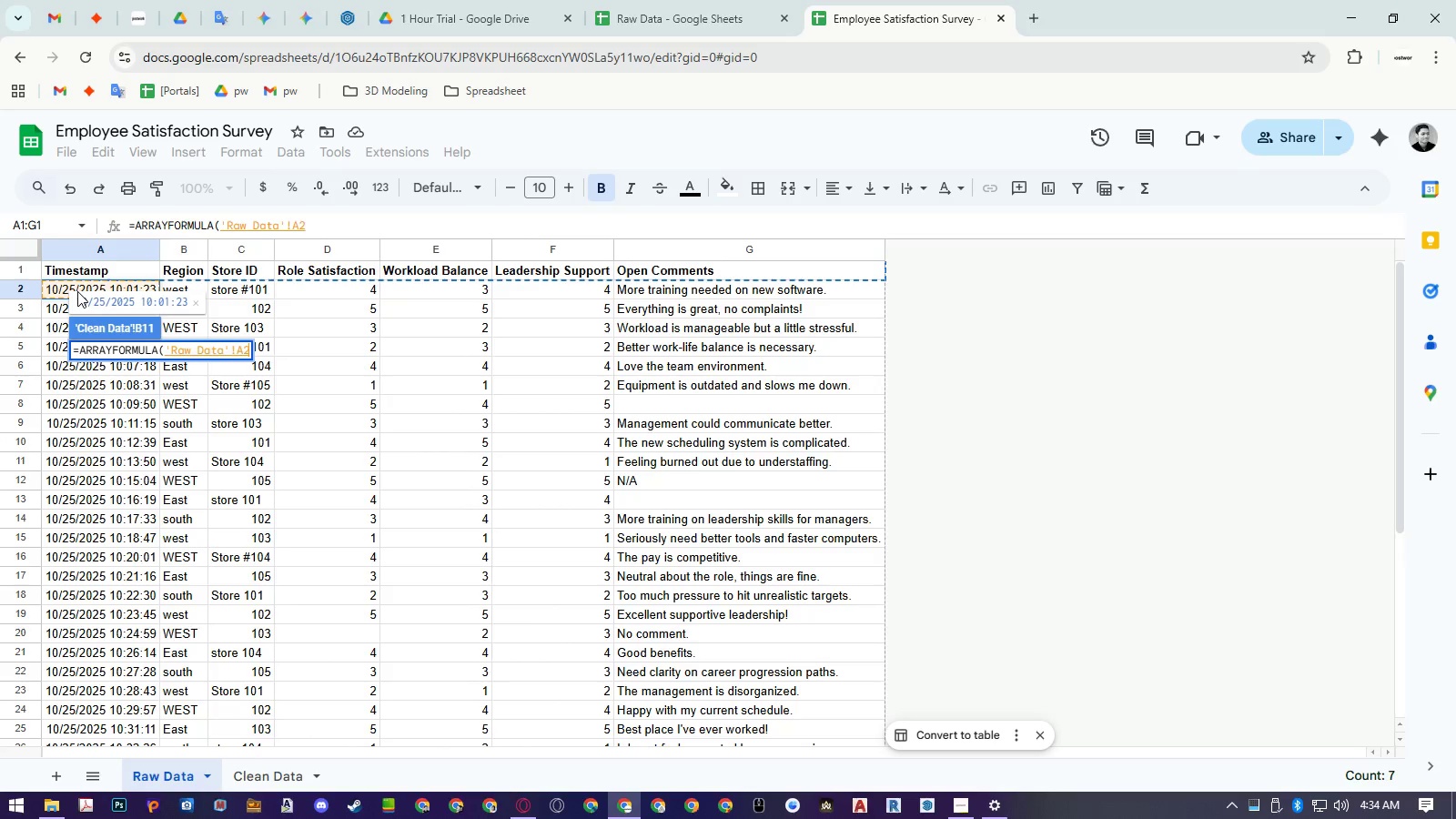 
key(Control+Shift+ArrowDown)
 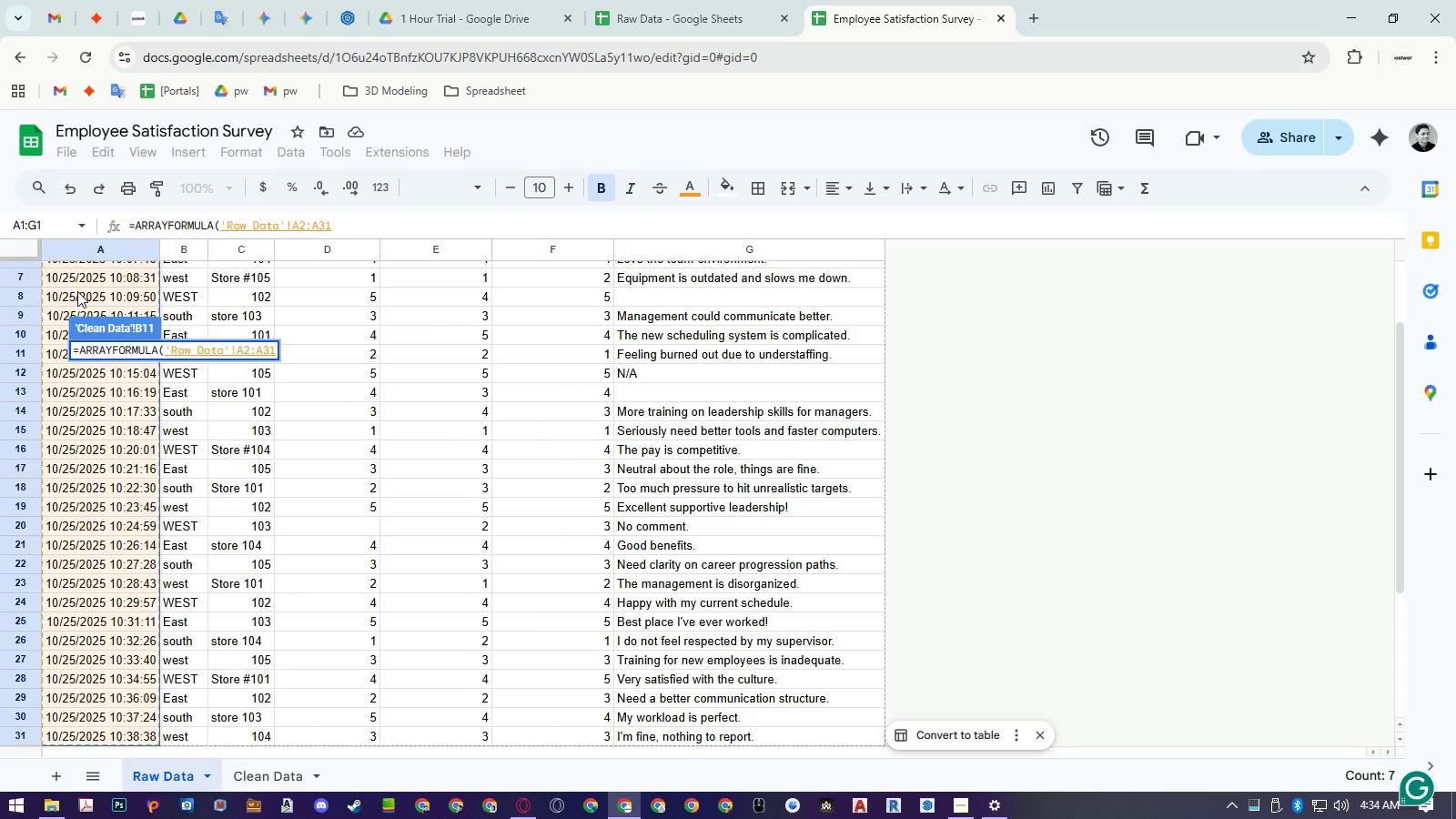 
key(Enter)
 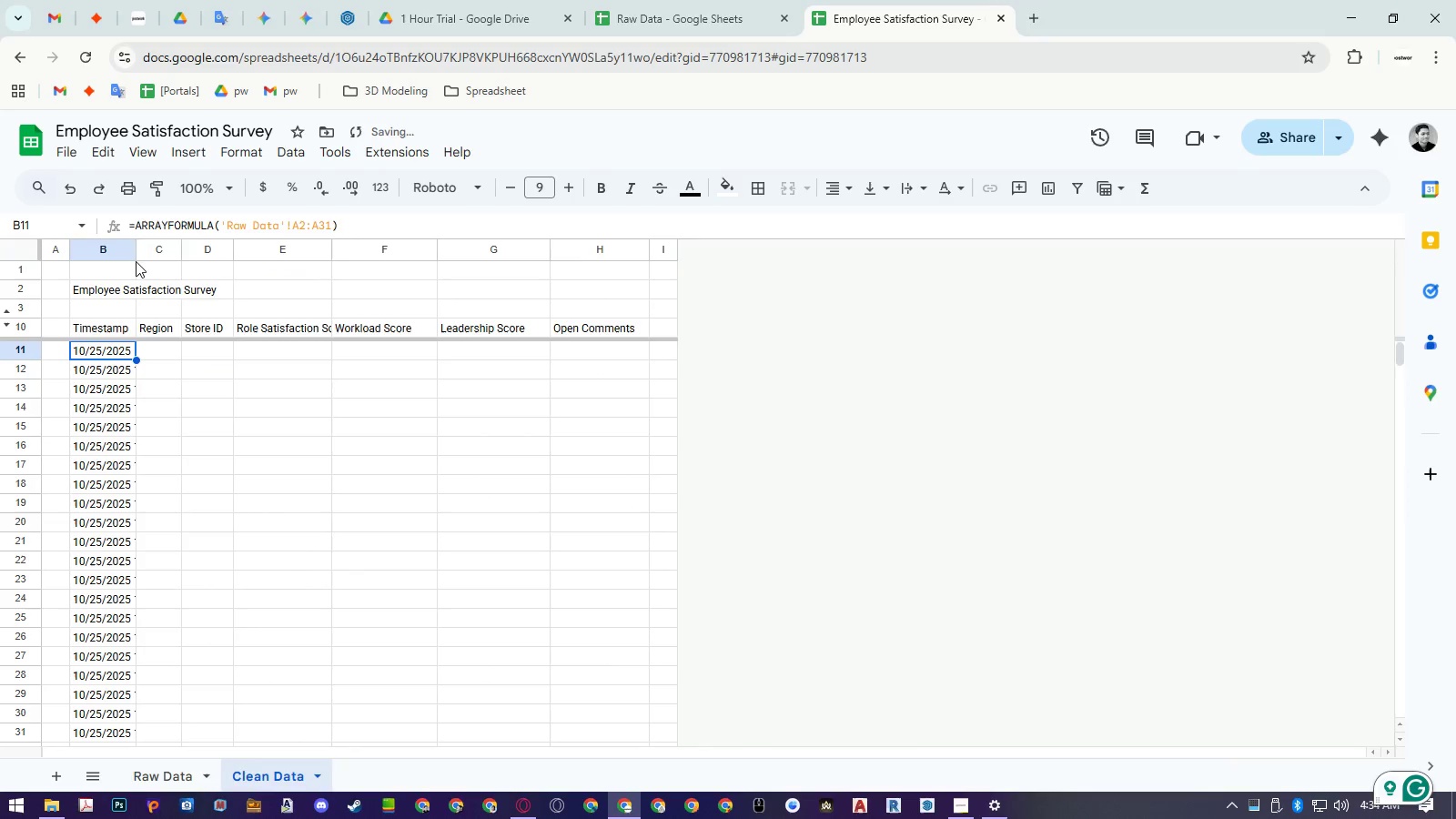 
double_click([136, 246])
 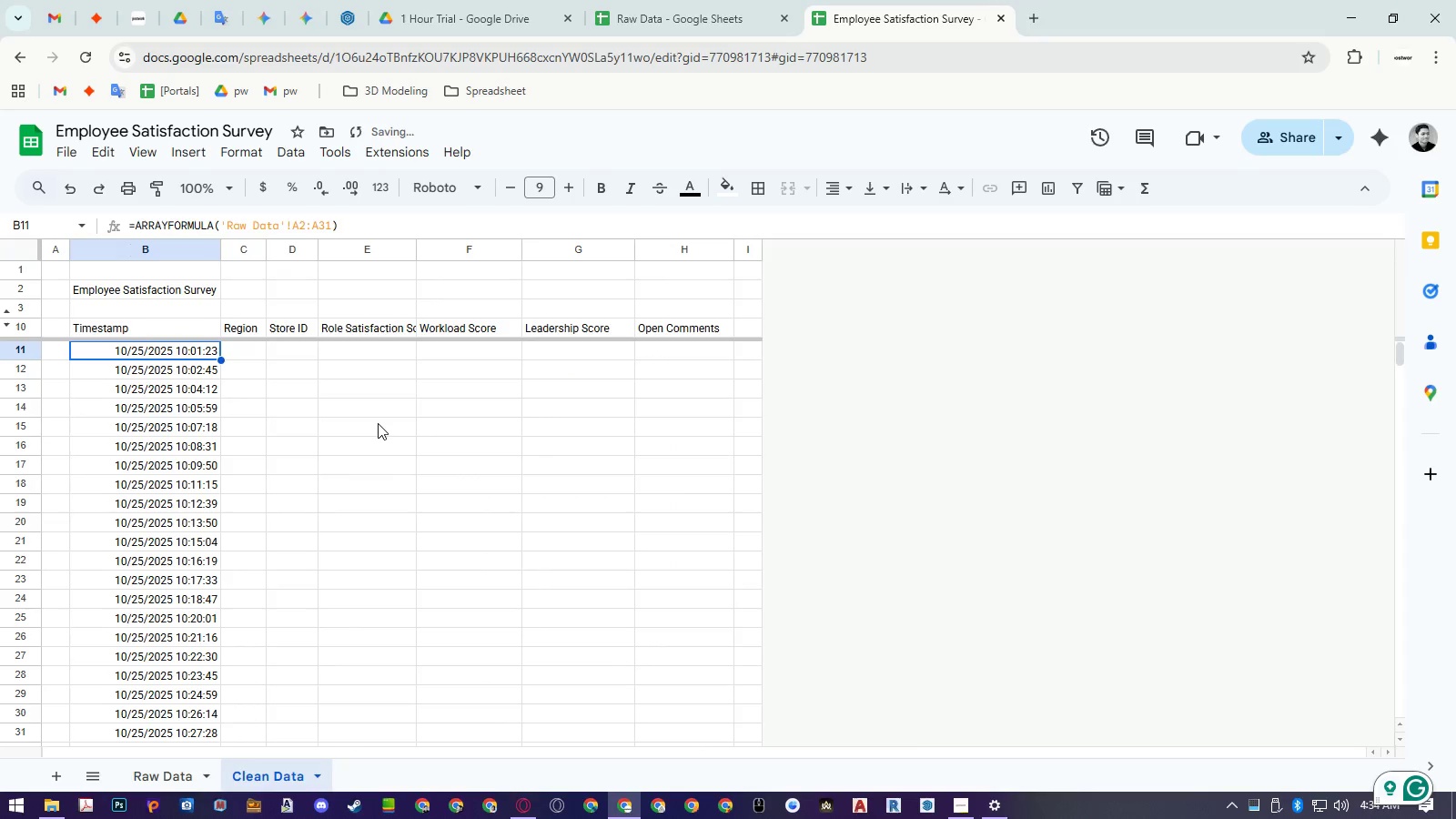 
left_click([379, 423])
 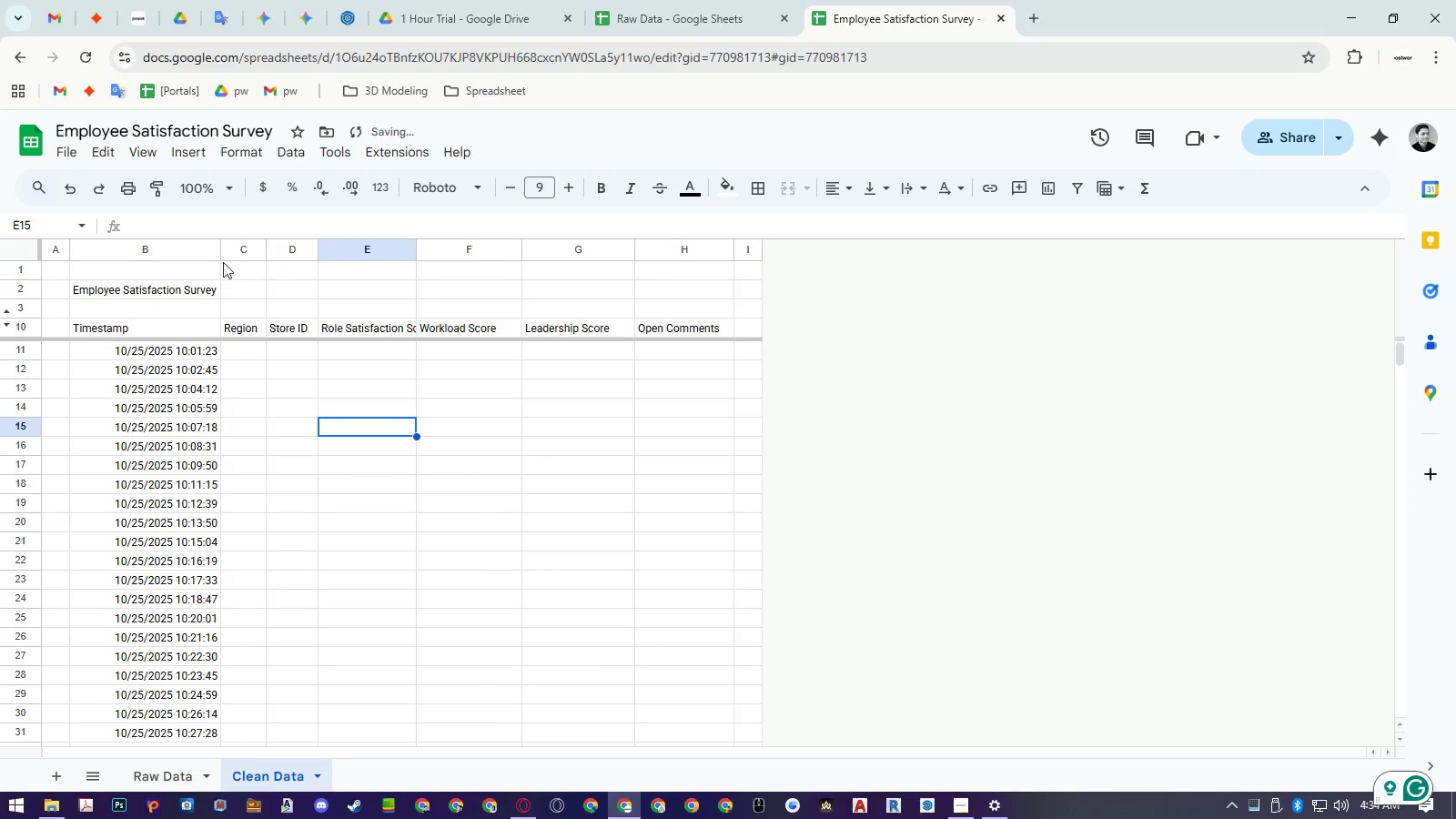 
left_click([219, 250])
 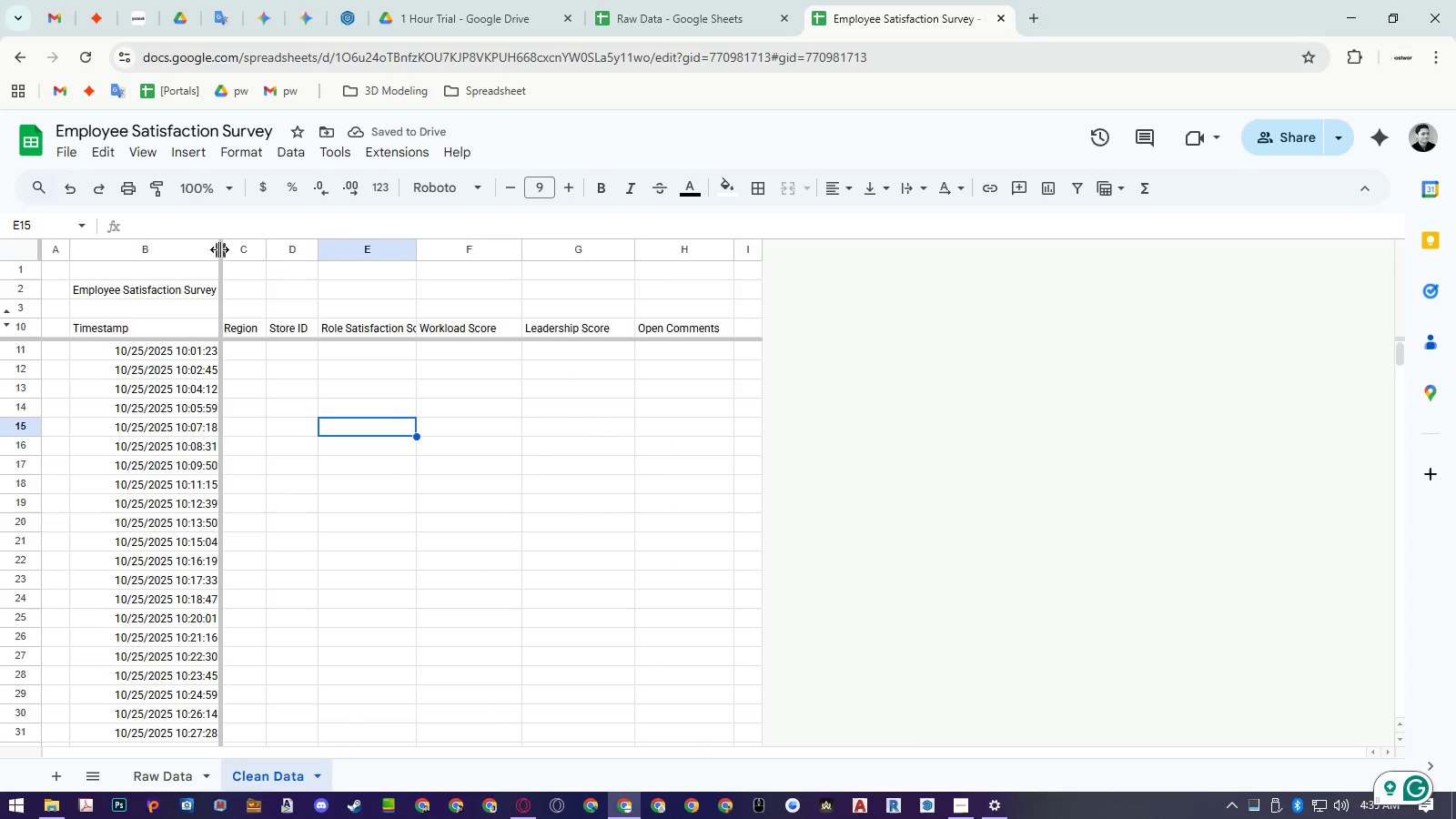 
left_click_drag(start_coordinate=[219, 249], to_coordinate=[190, 253])
 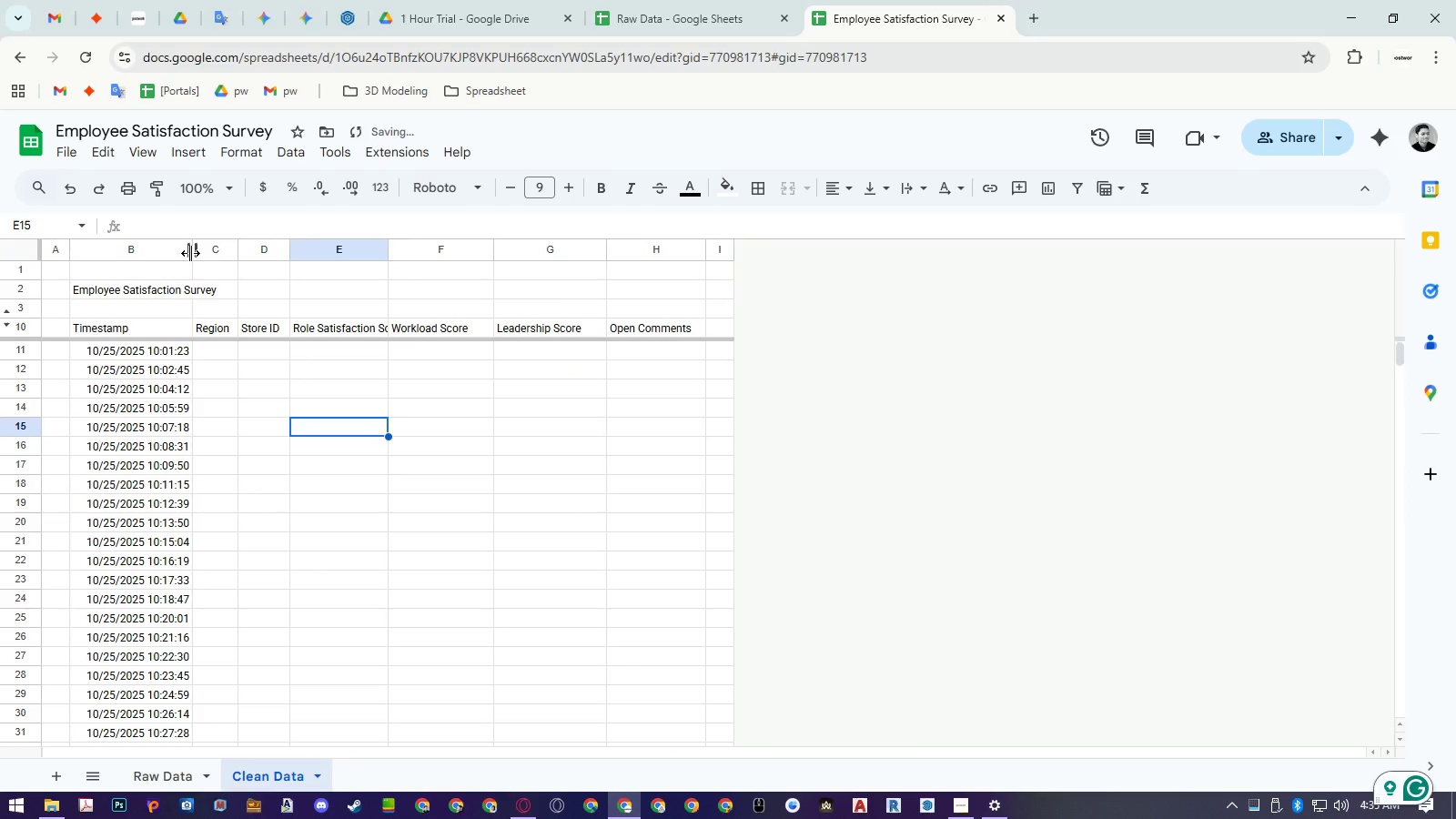 
left_click_drag(start_coordinate=[190, 253], to_coordinate=[180, 255])
 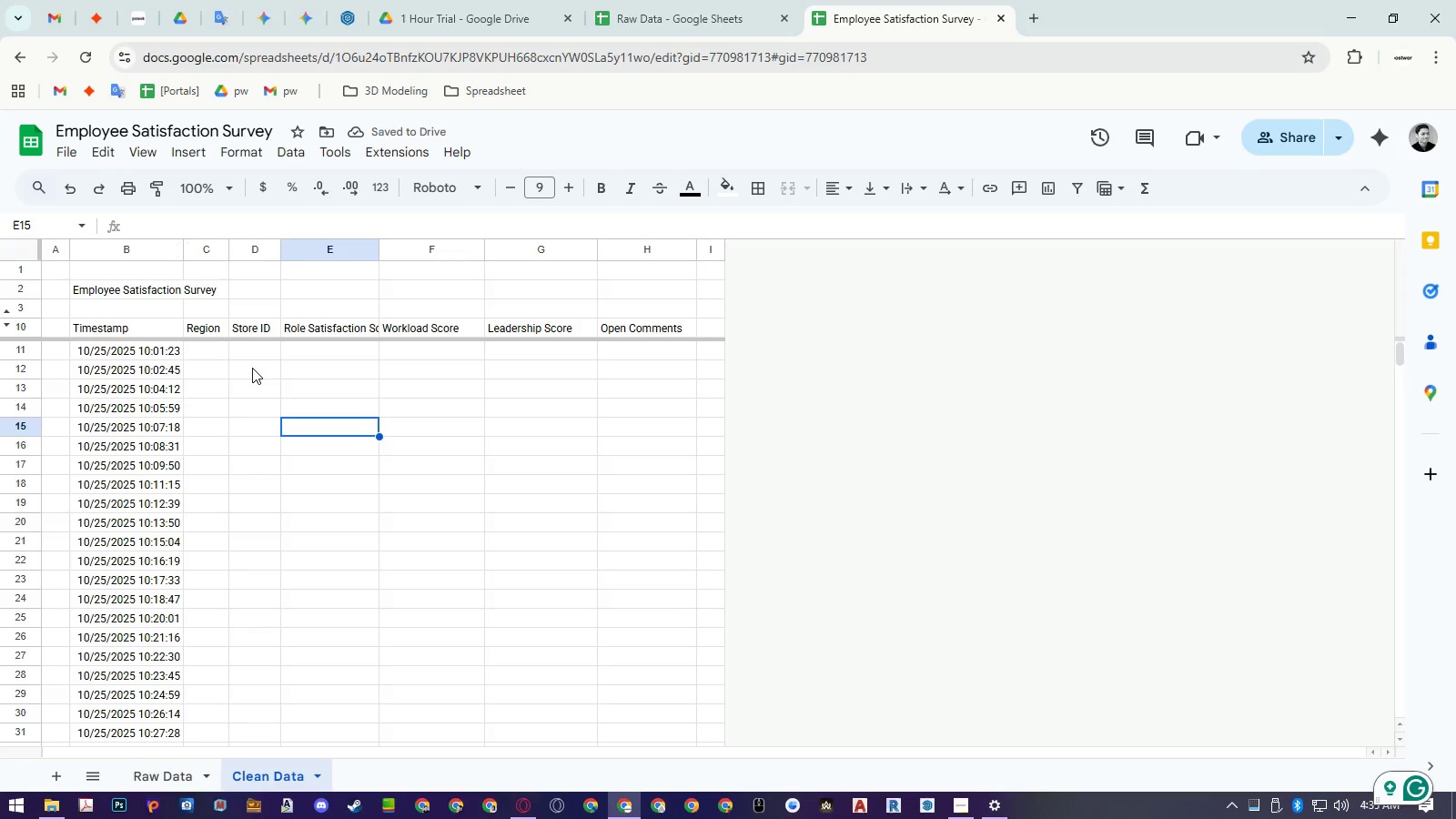 
wait(8.19)
 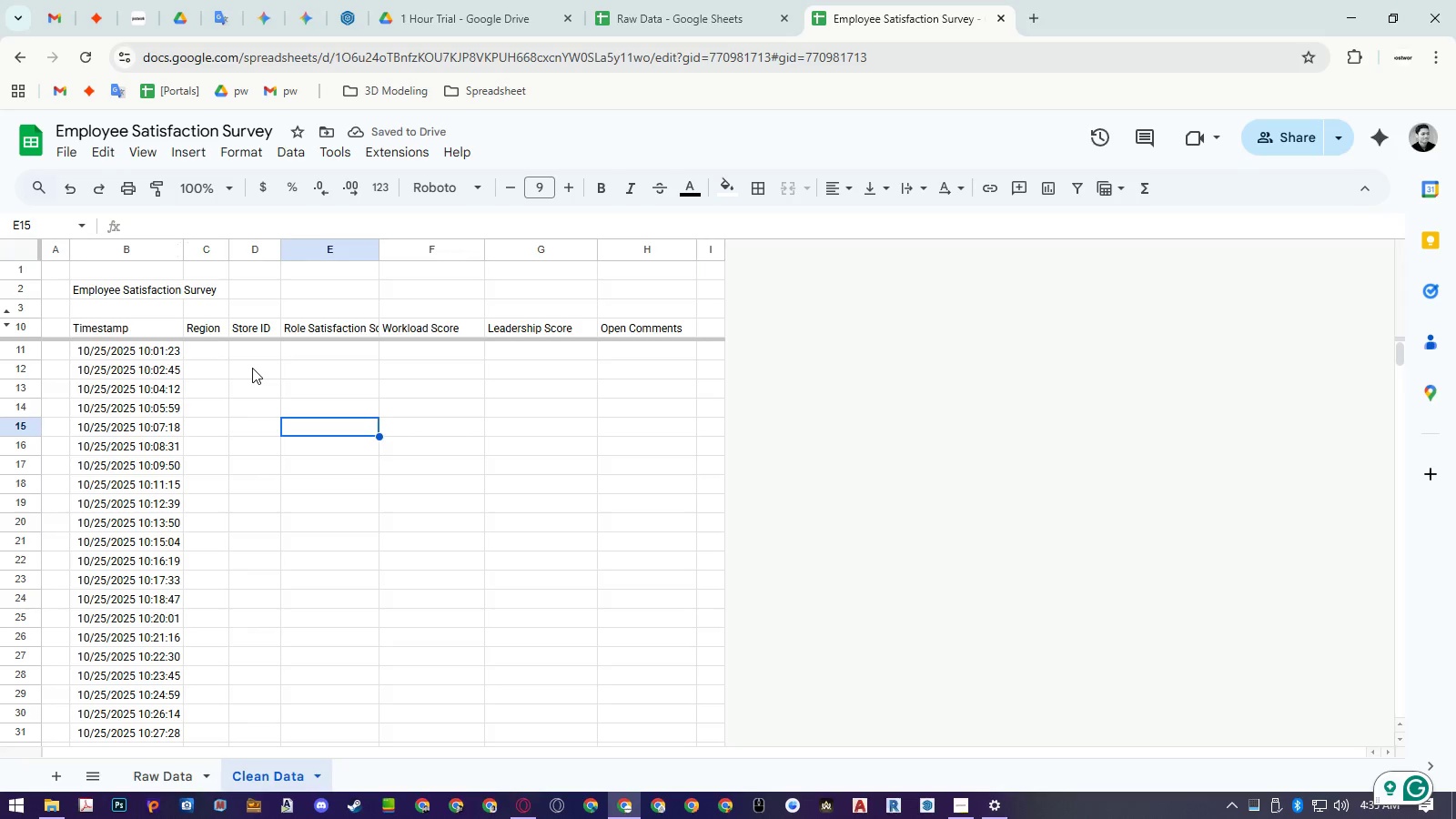 
left_click([207, 353])
 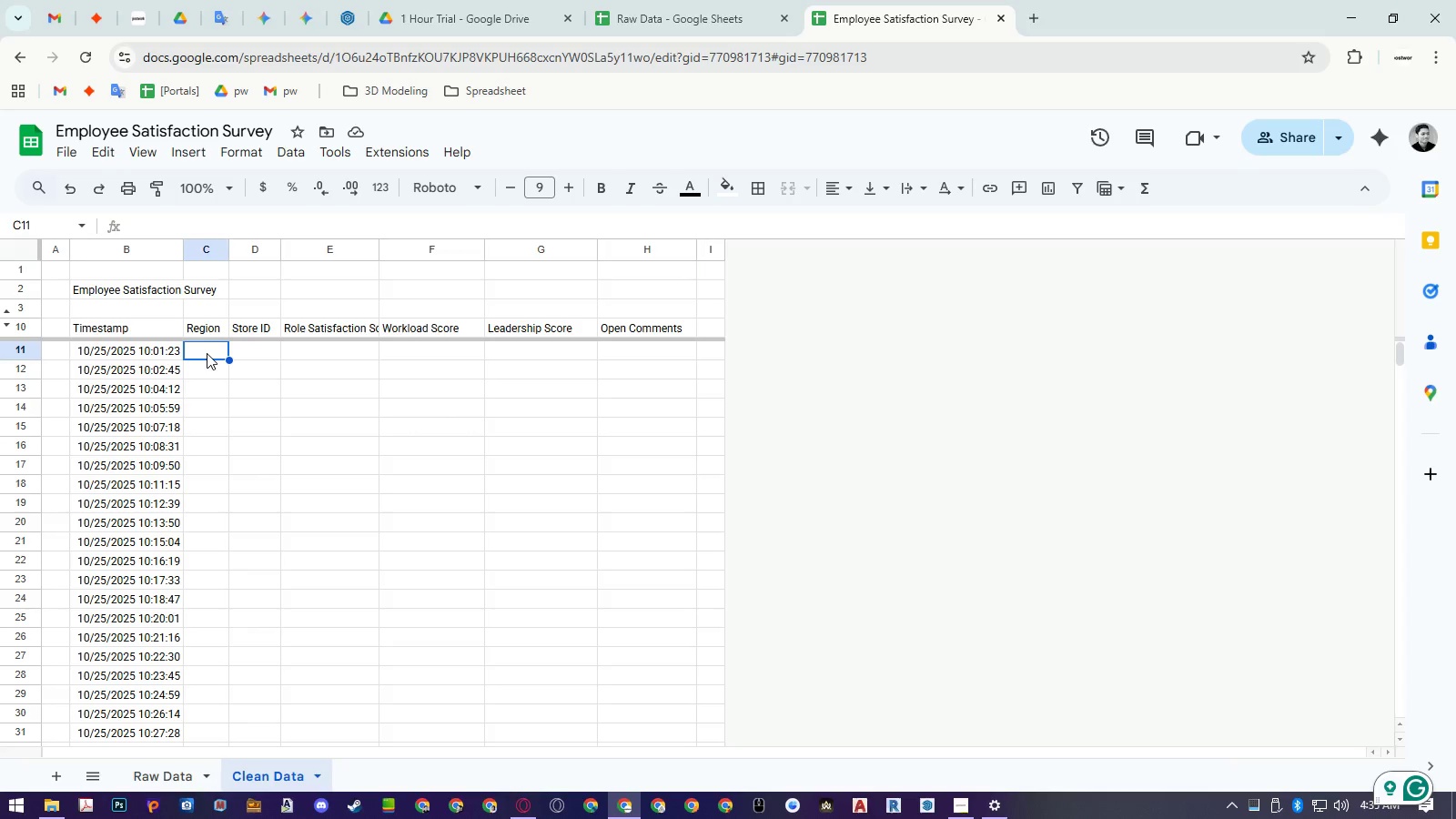 
type(=arr)
 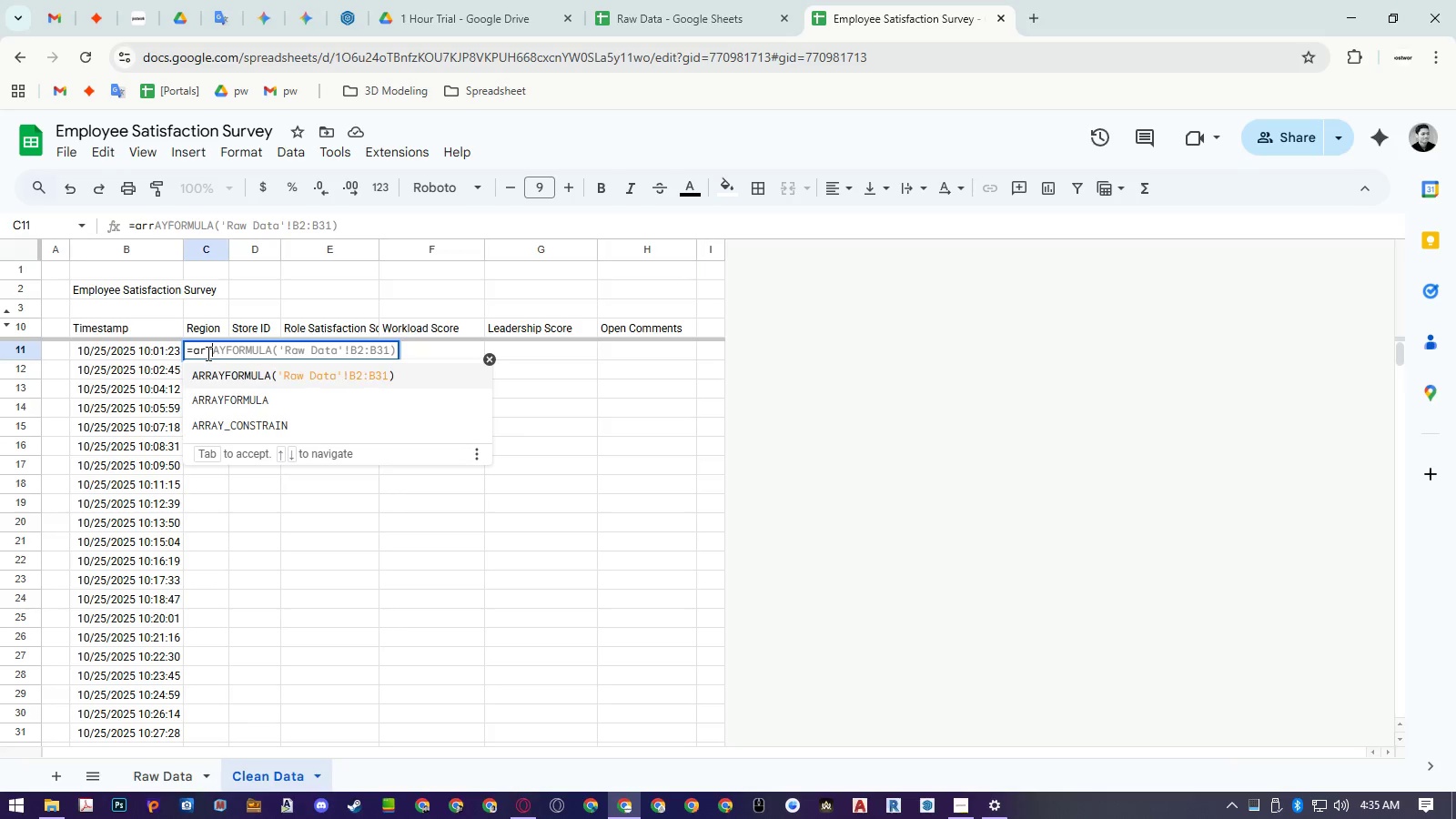 
key(Enter)
 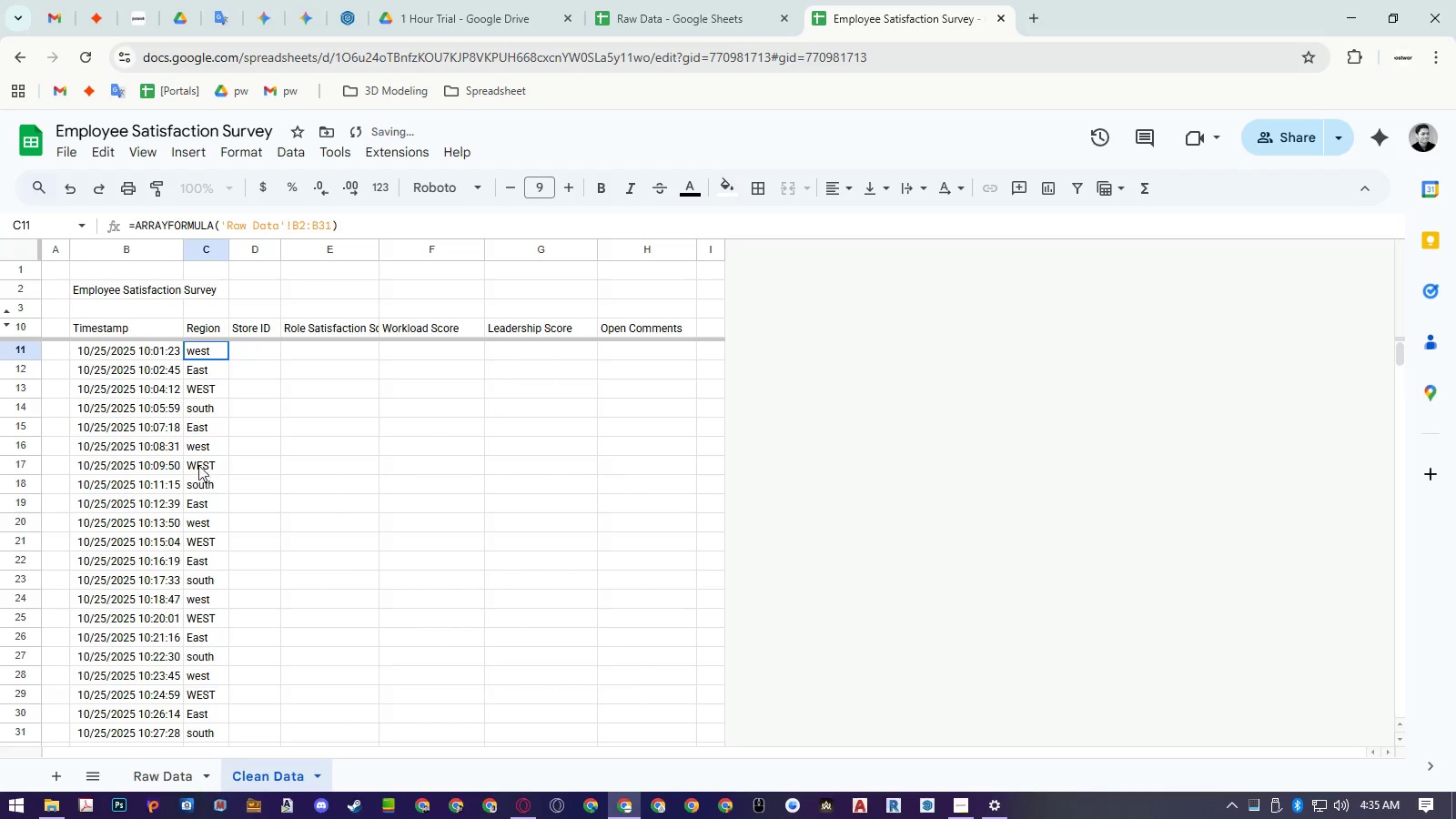 
key(Control+Z)
 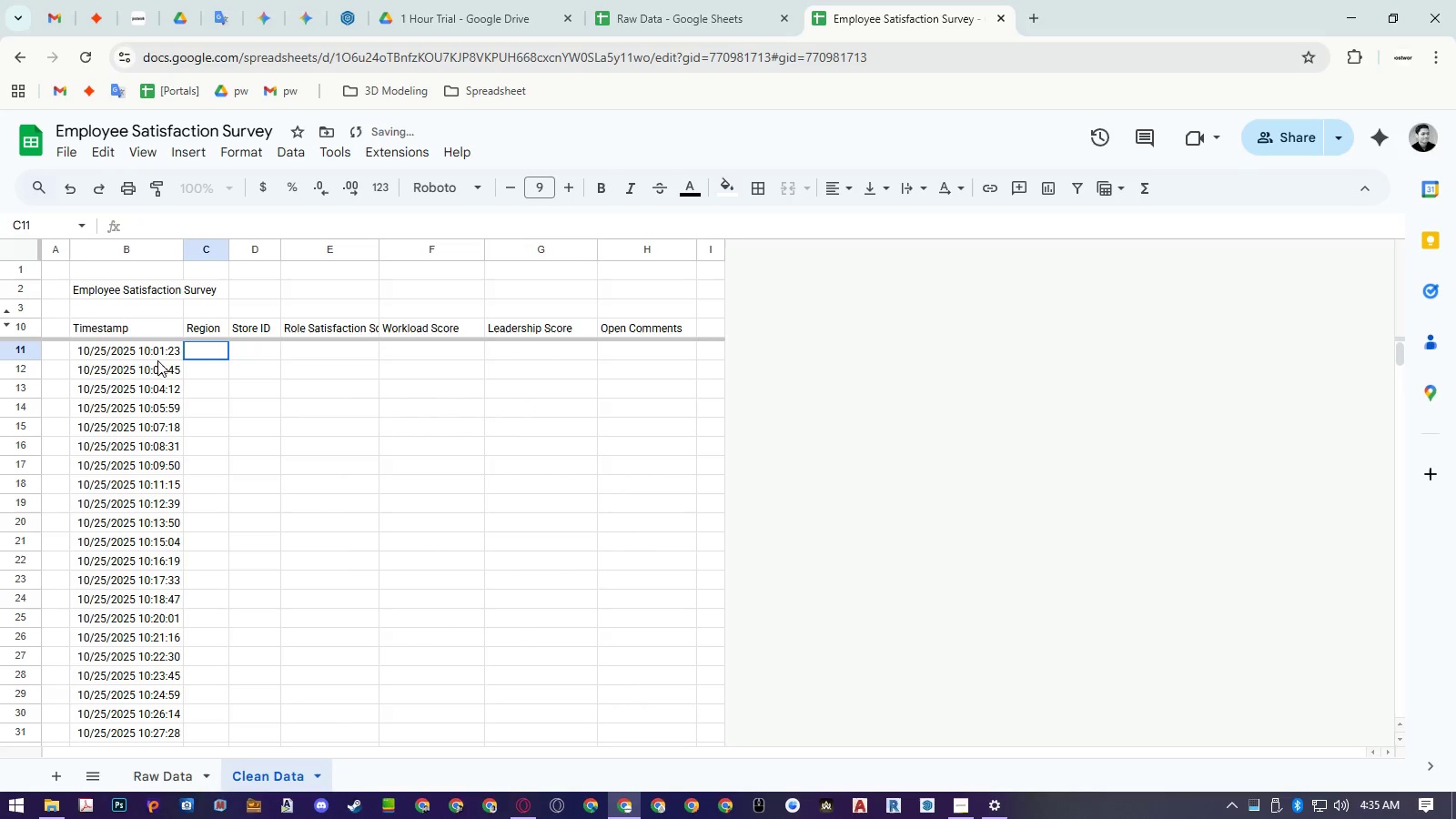 
left_click([156, 358])
 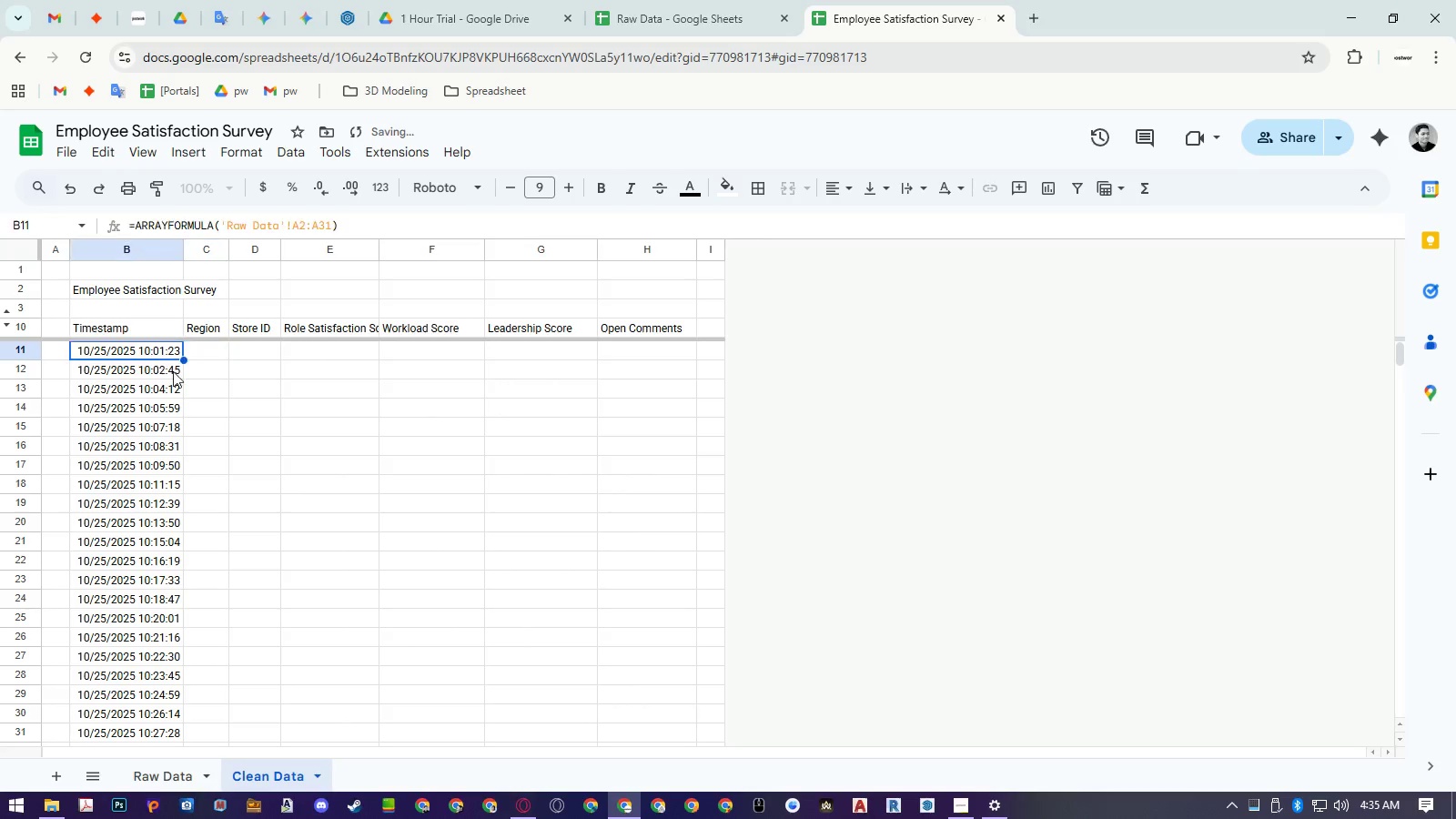 
key(Control+ControlLeft)
 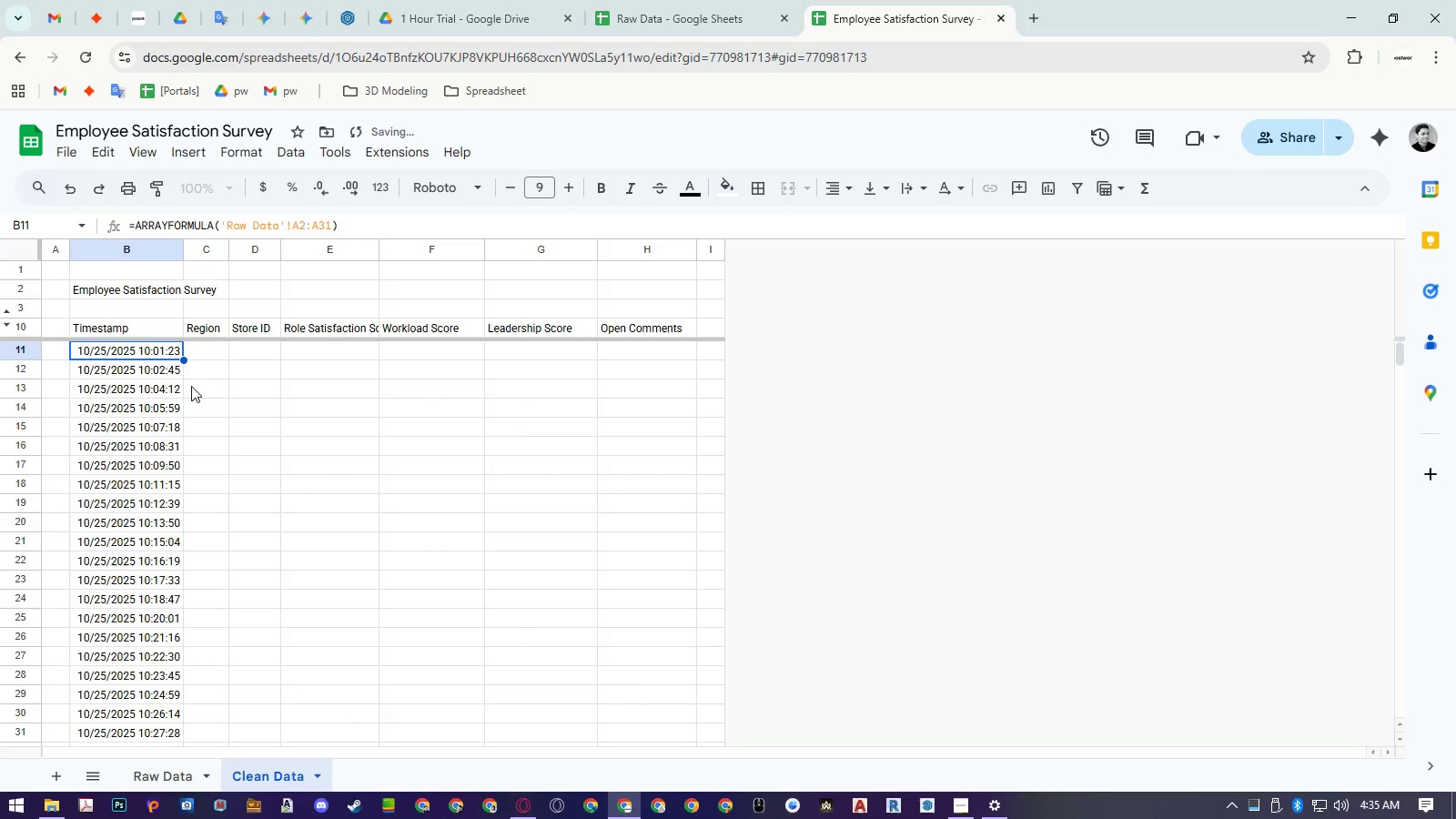 
key(Control+C)
 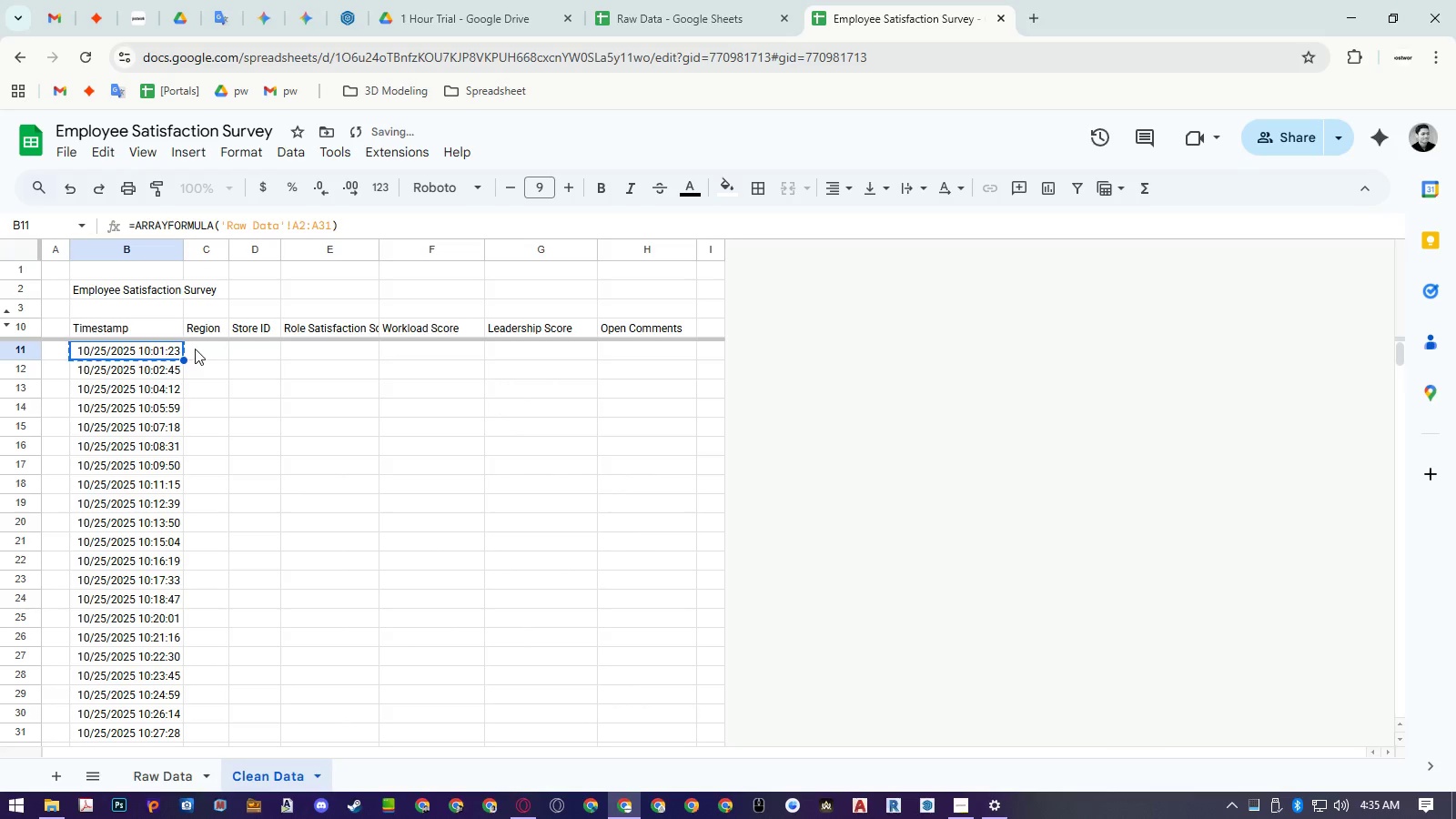 
left_click([196, 348])
 